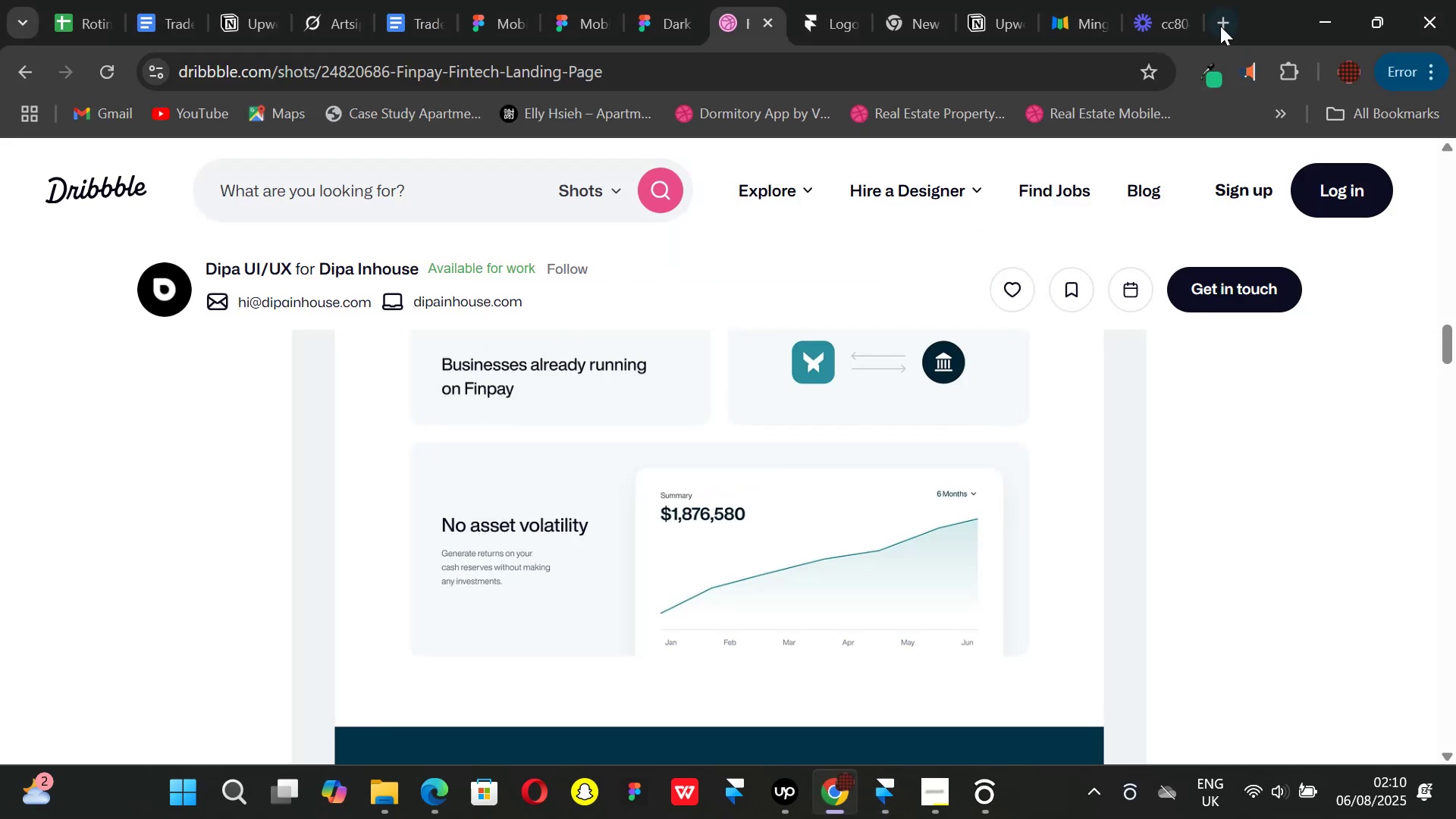 
left_click([1220, 26])
 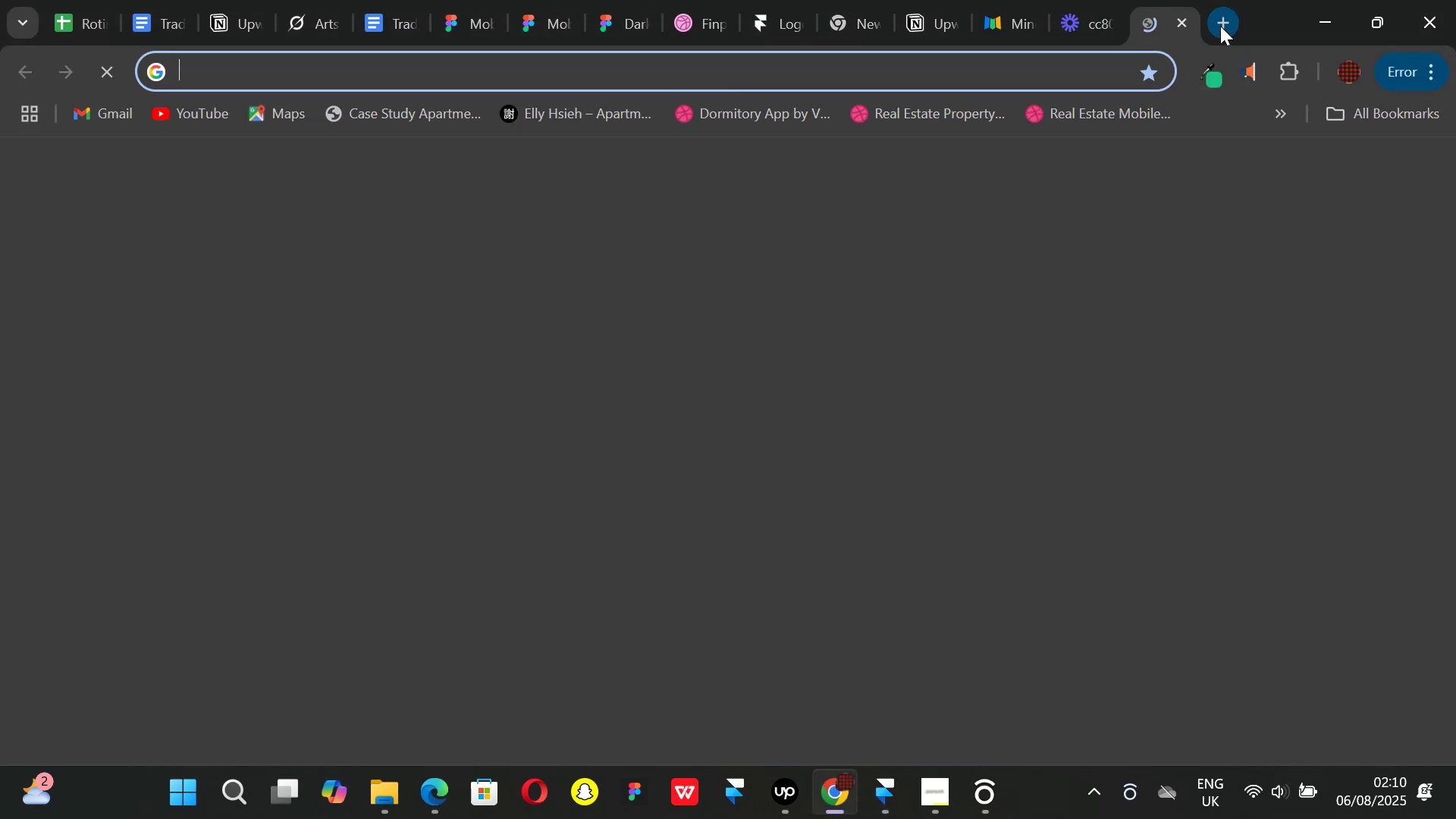 
type(graph chart framer resro)
key(Backspace)
key(Backspace)
key(Backspace)
key(Backspace)
key(Backspace)
type(community)
 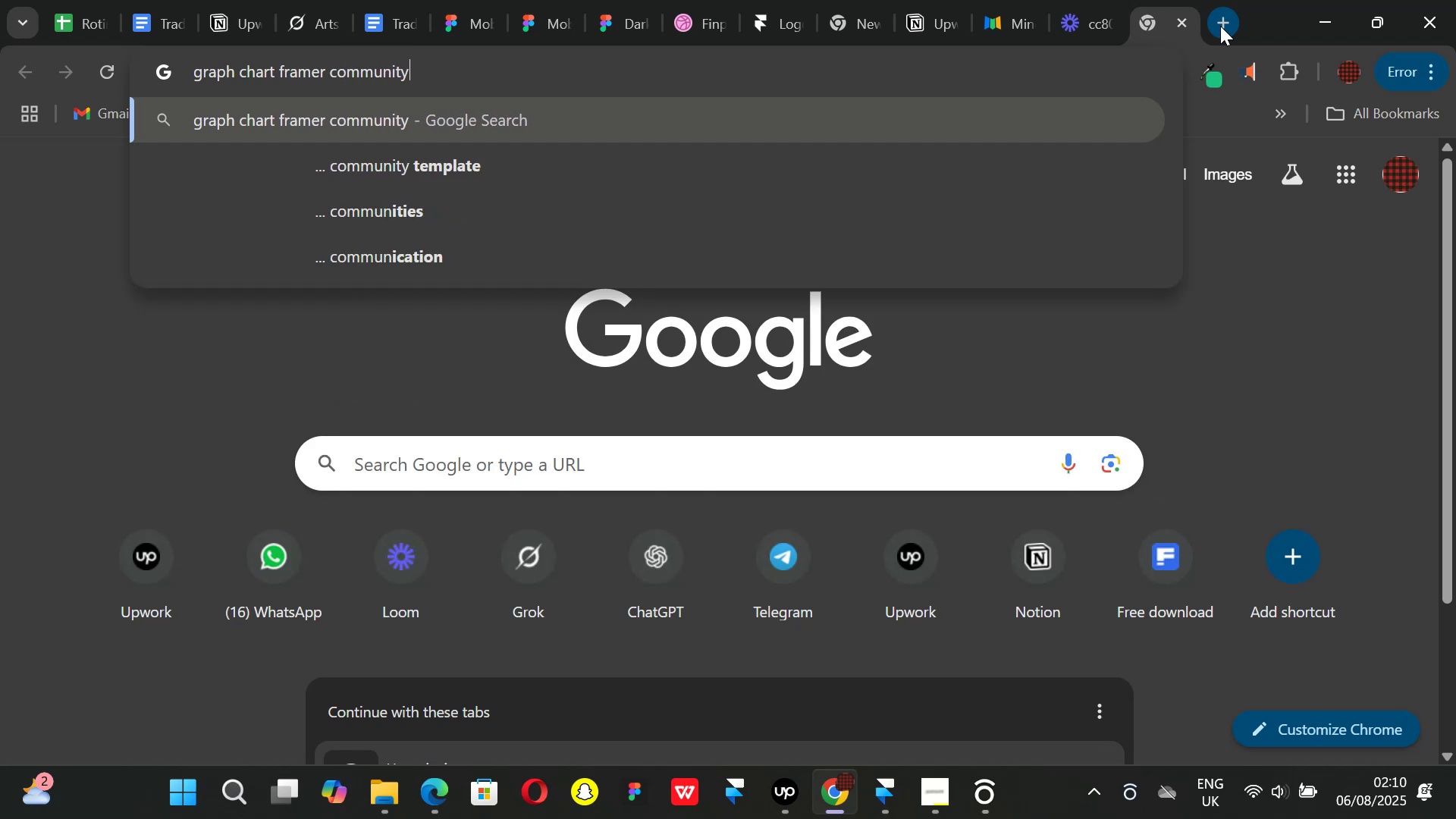 
key(Enter)
 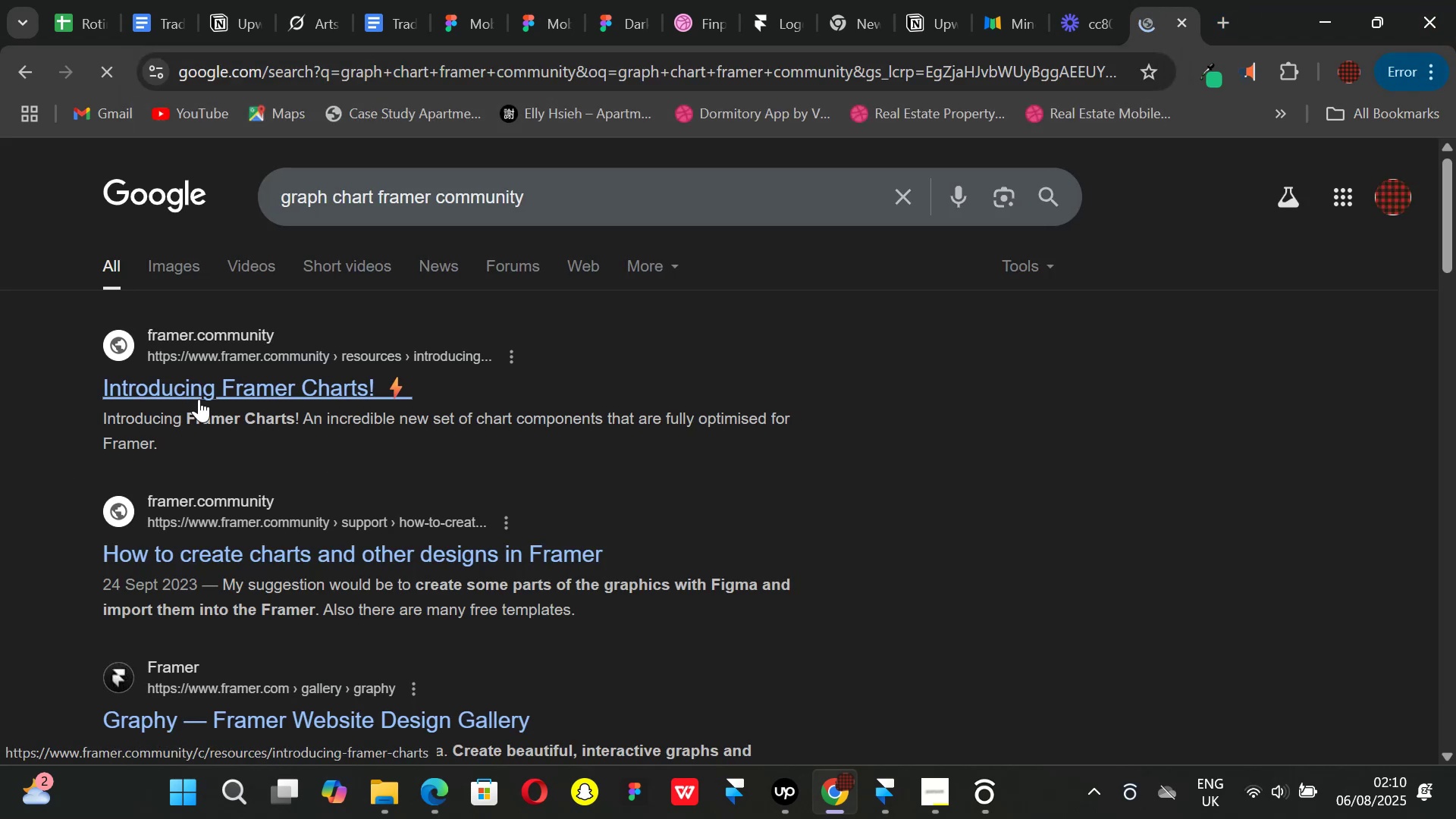 
scroll: coordinate [284, 488], scroll_direction: down, amount: 1.0
 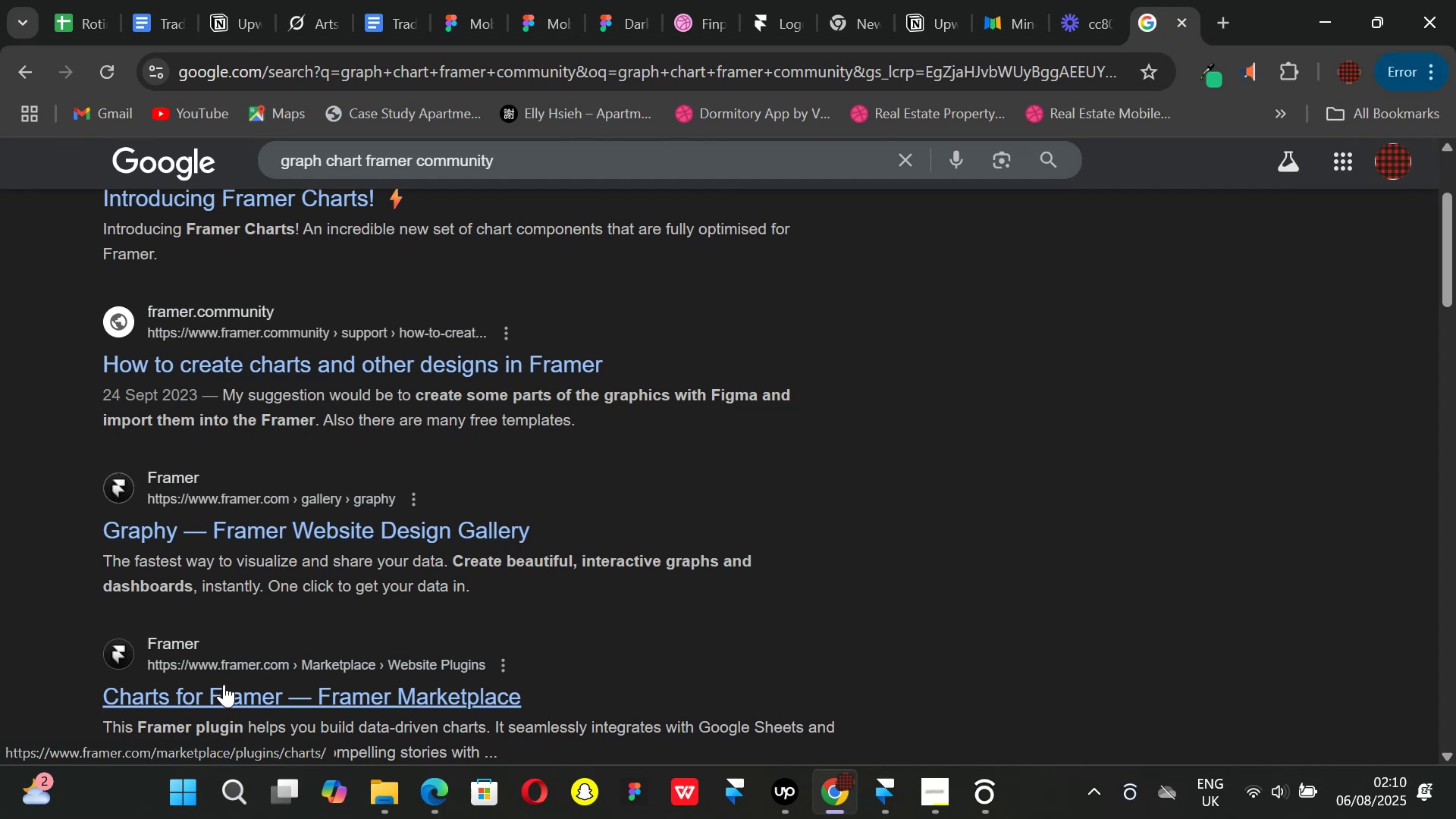 
mouse_move([290, 487])
 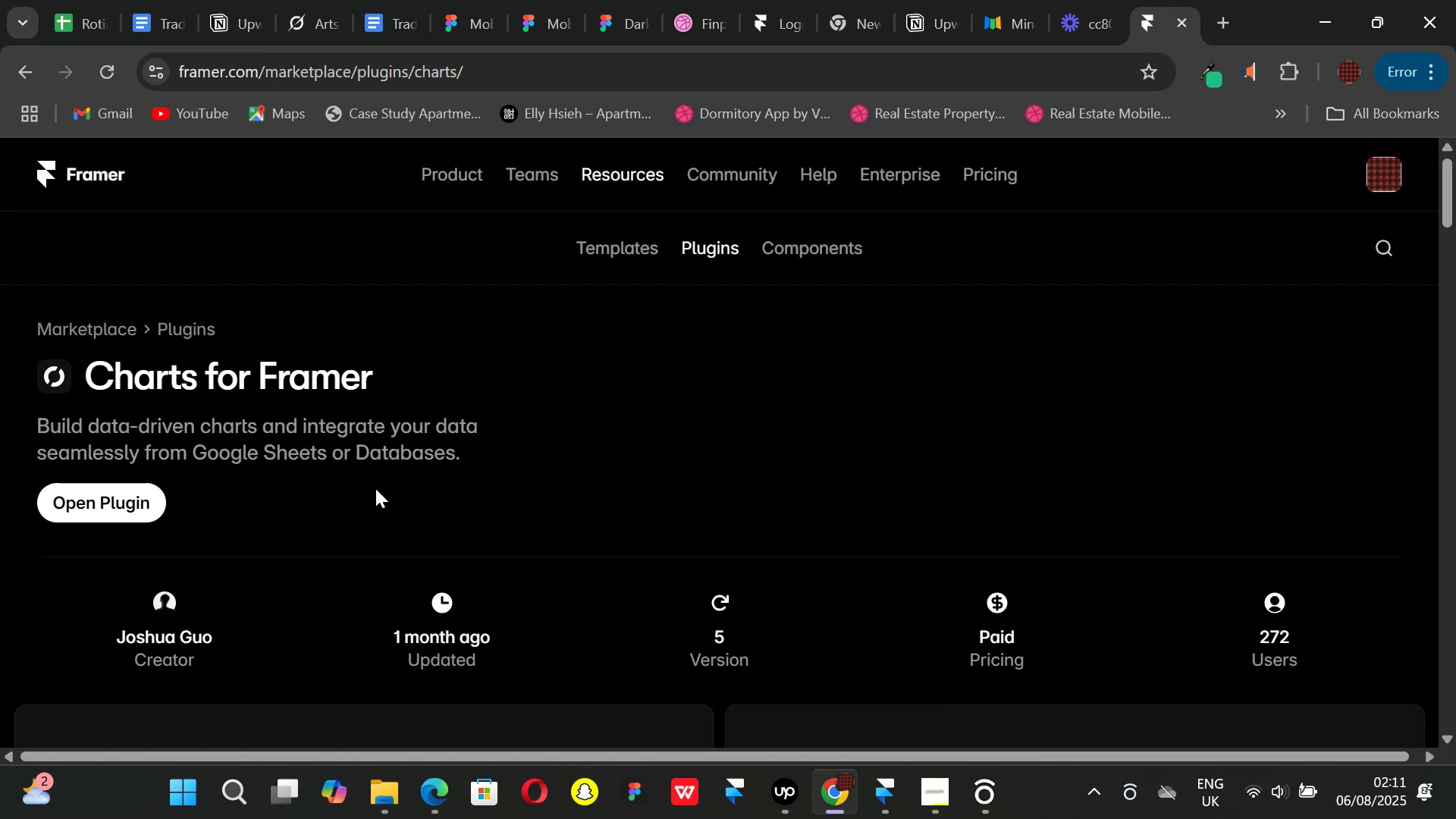 
scroll: coordinate [527, 463], scroll_direction: down, amount: 7.0
 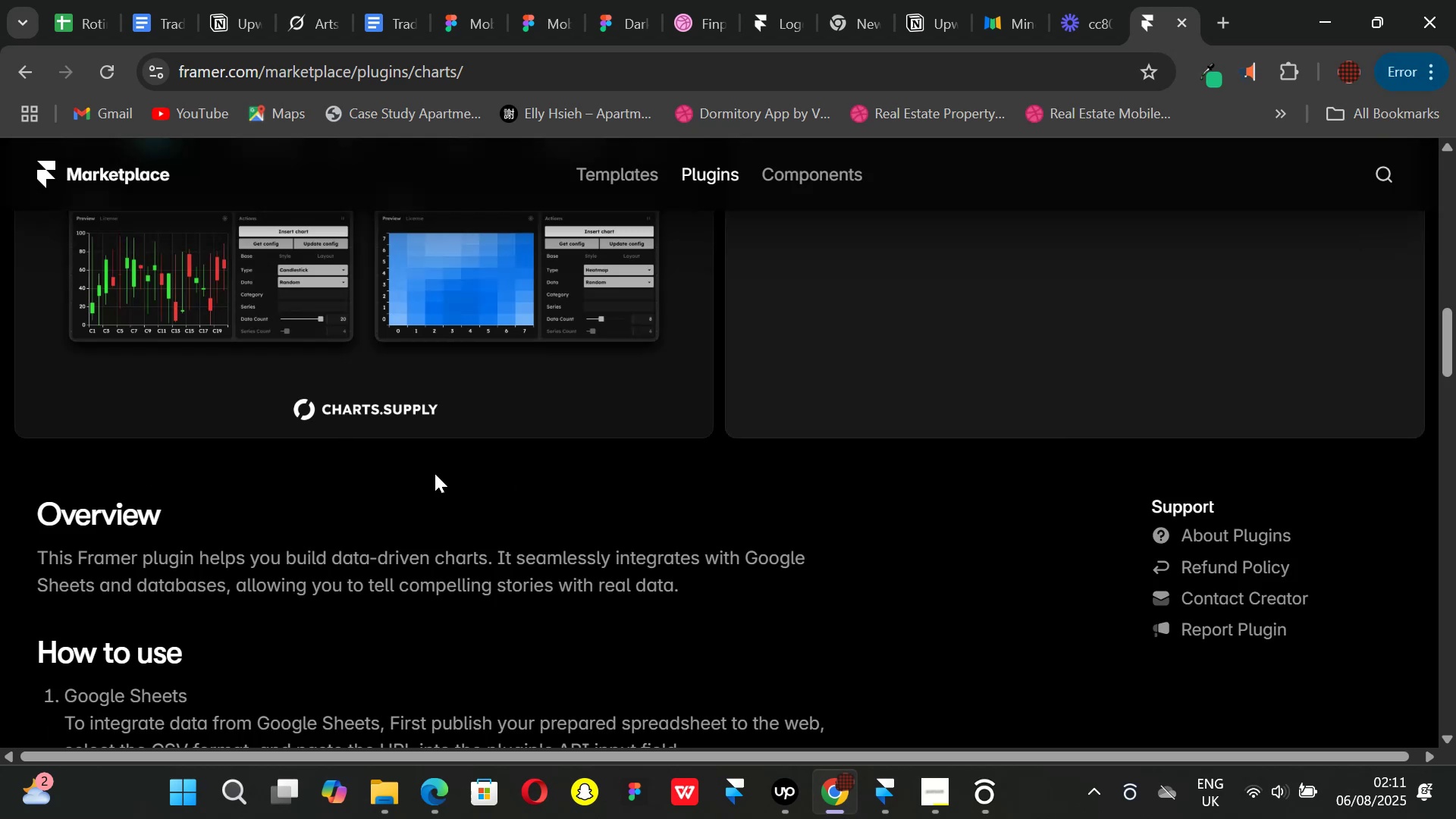 
scroll: coordinate [347, 473], scroll_direction: up, amount: 2.0
 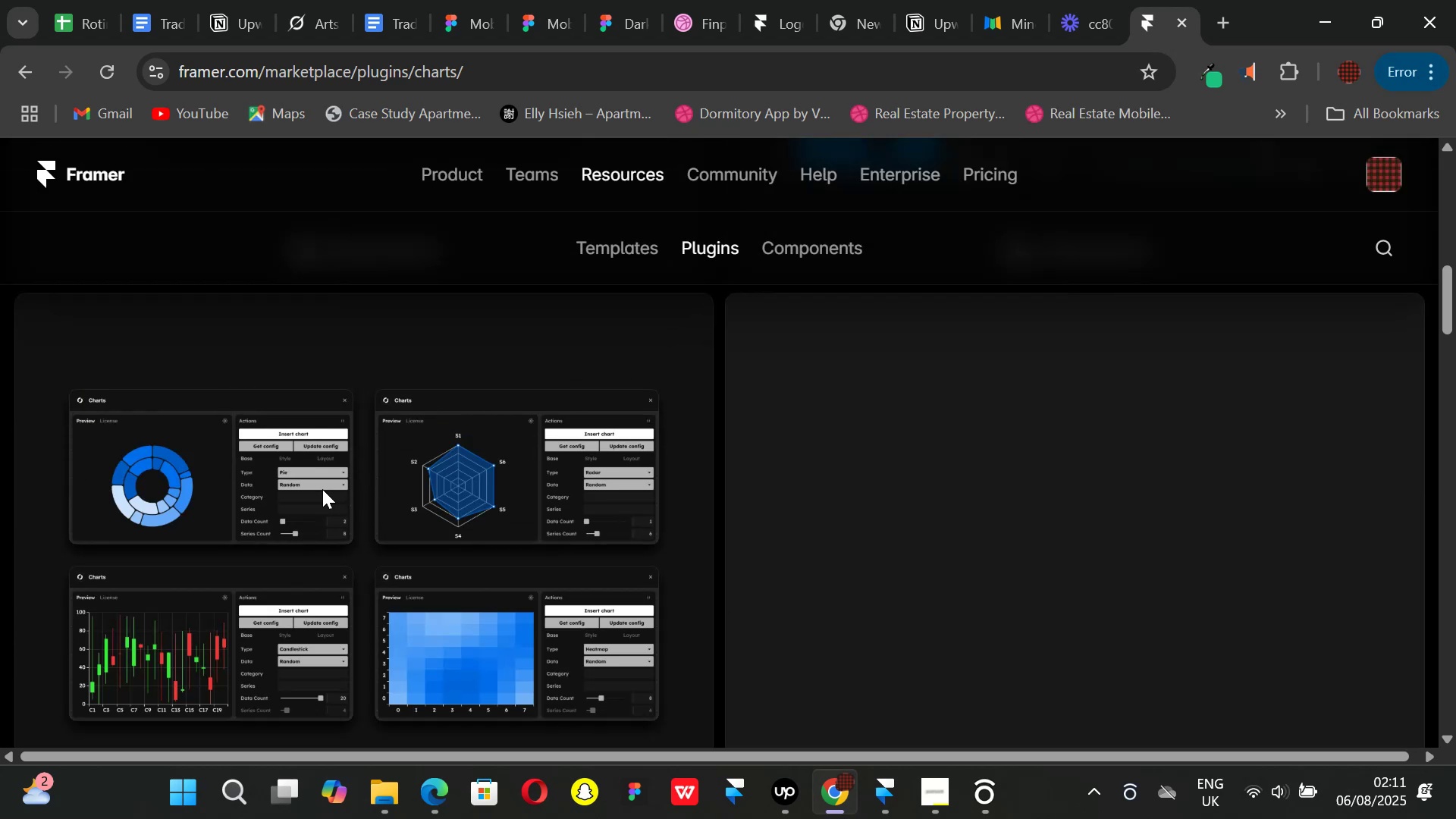 
scroll: coordinate [325, 488], scroll_direction: down, amount: 12.0
 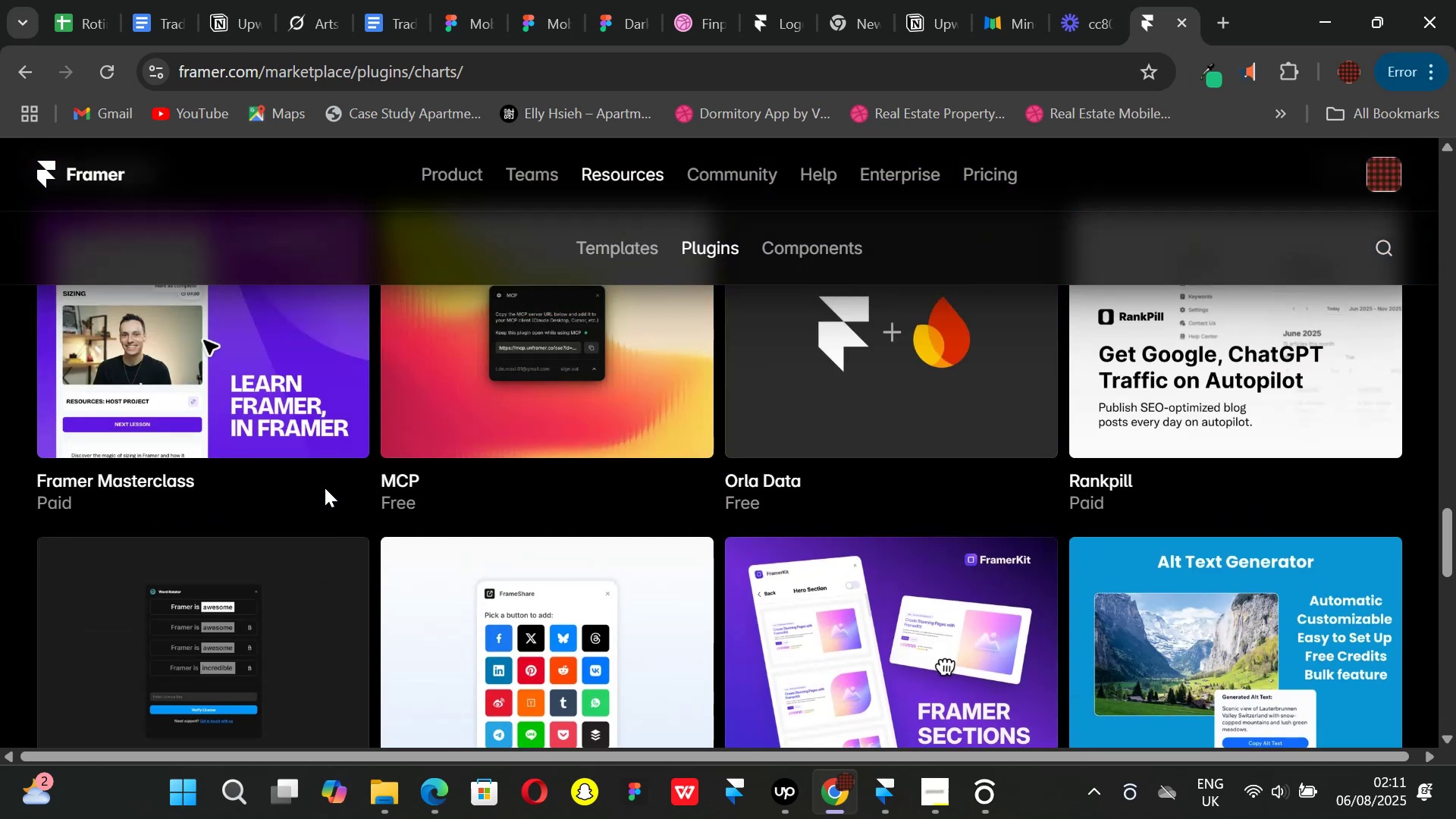 
scroll: coordinate [332, 488], scroll_direction: up, amount: 7.0
 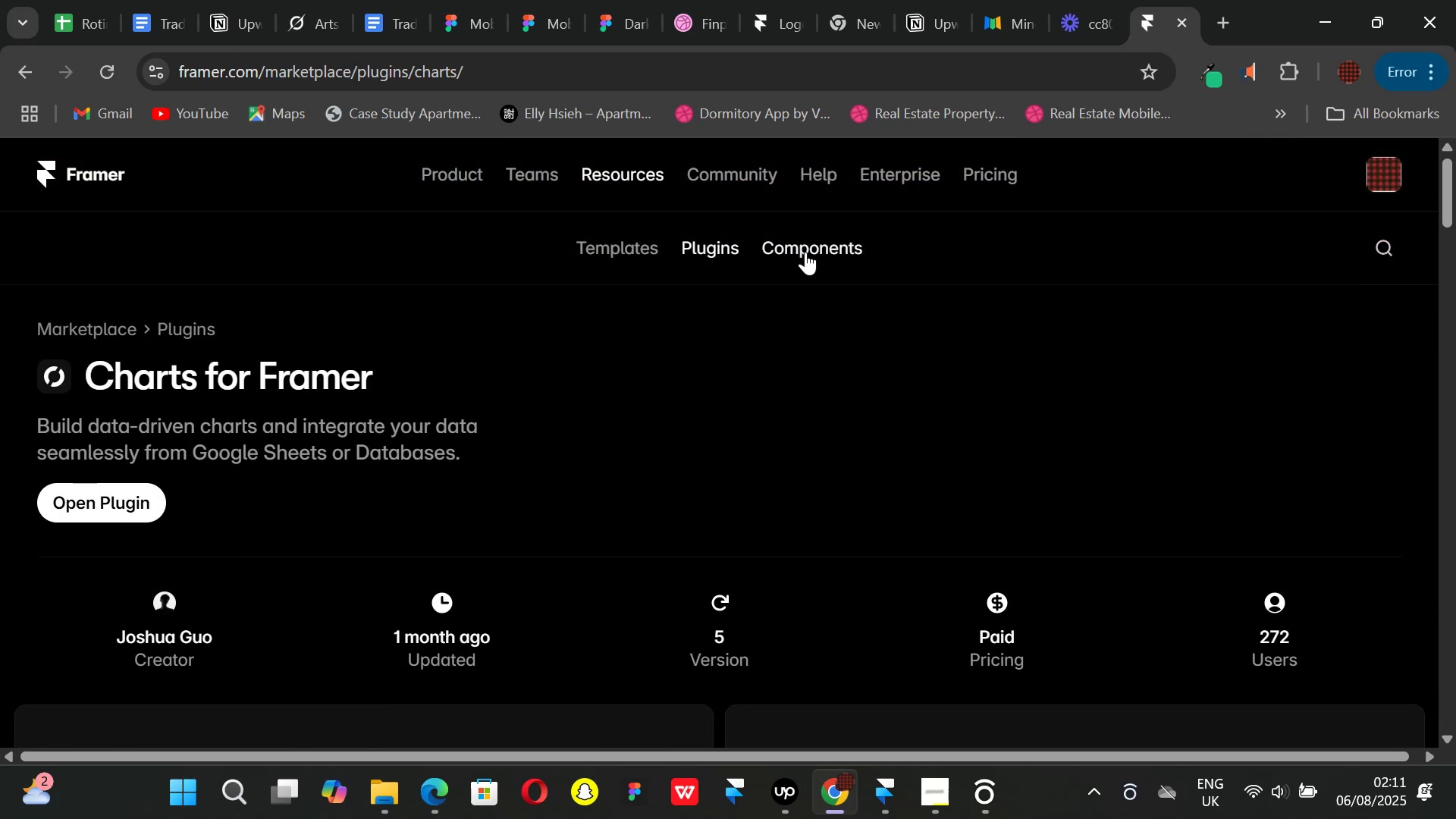 
left_click([805, 252])
 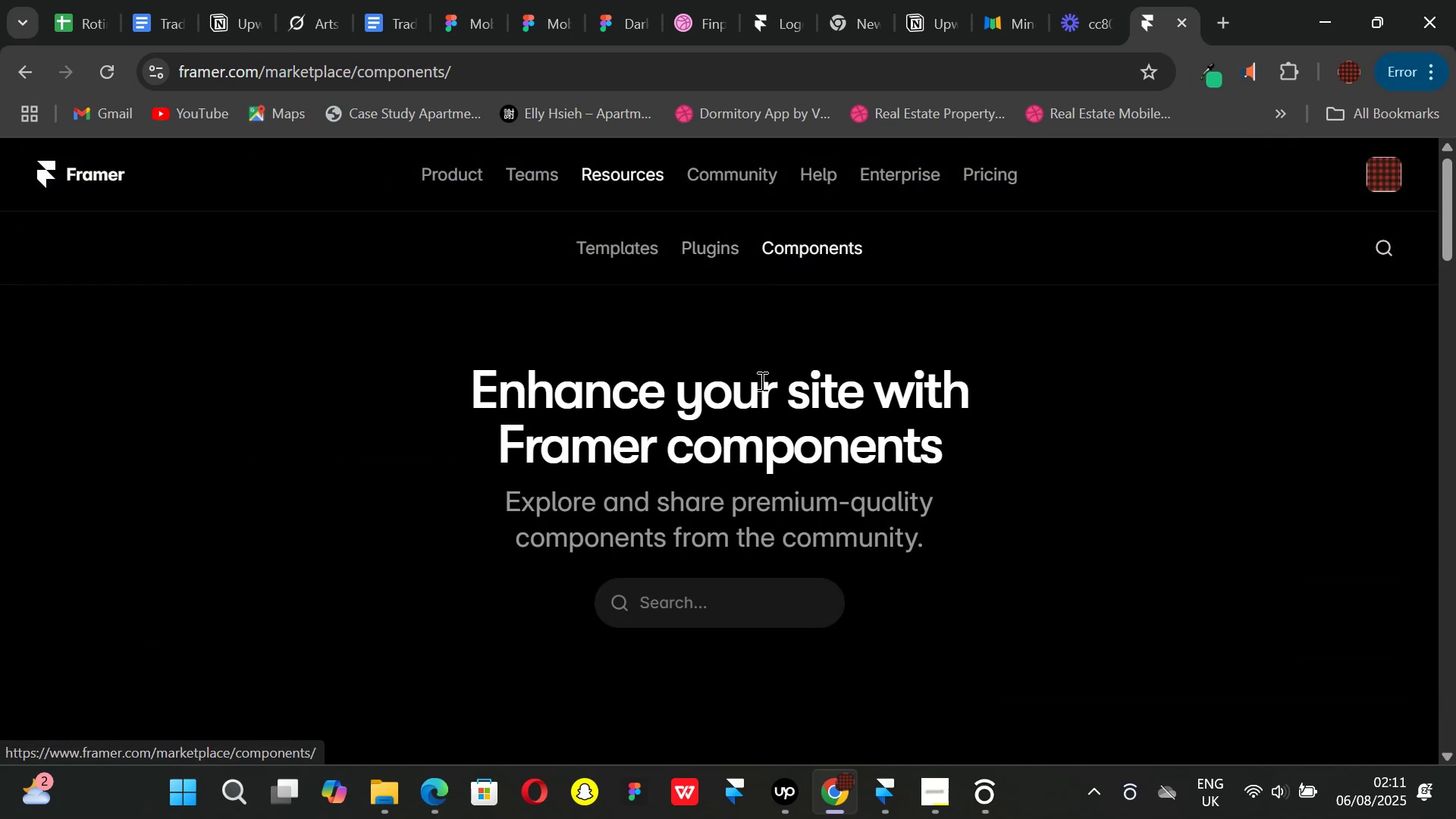 
scroll: coordinate [760, 424], scroll_direction: down, amount: 11.0
 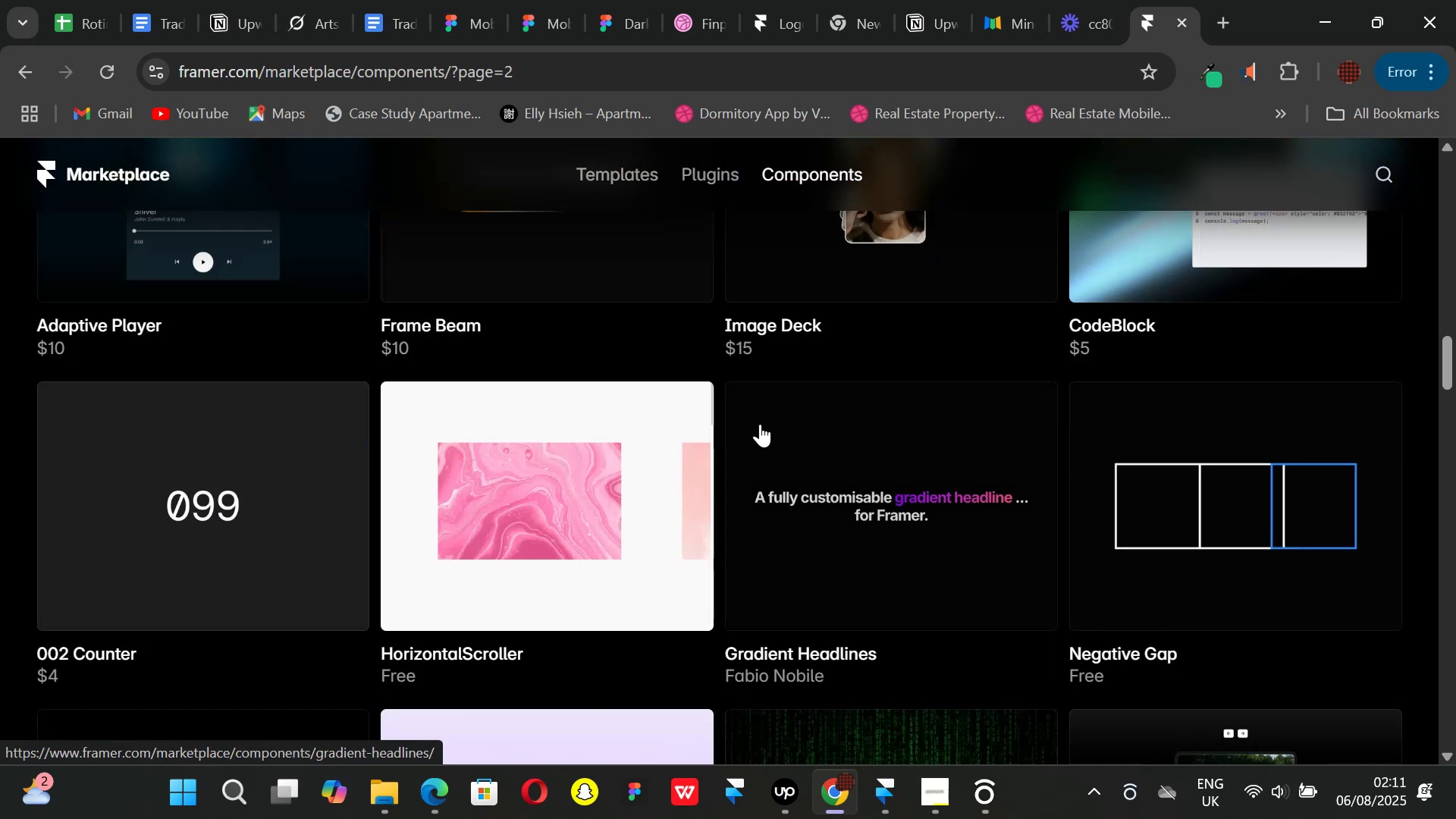 
scroll: coordinate [760, 424], scroll_direction: up, amount: 1.0
 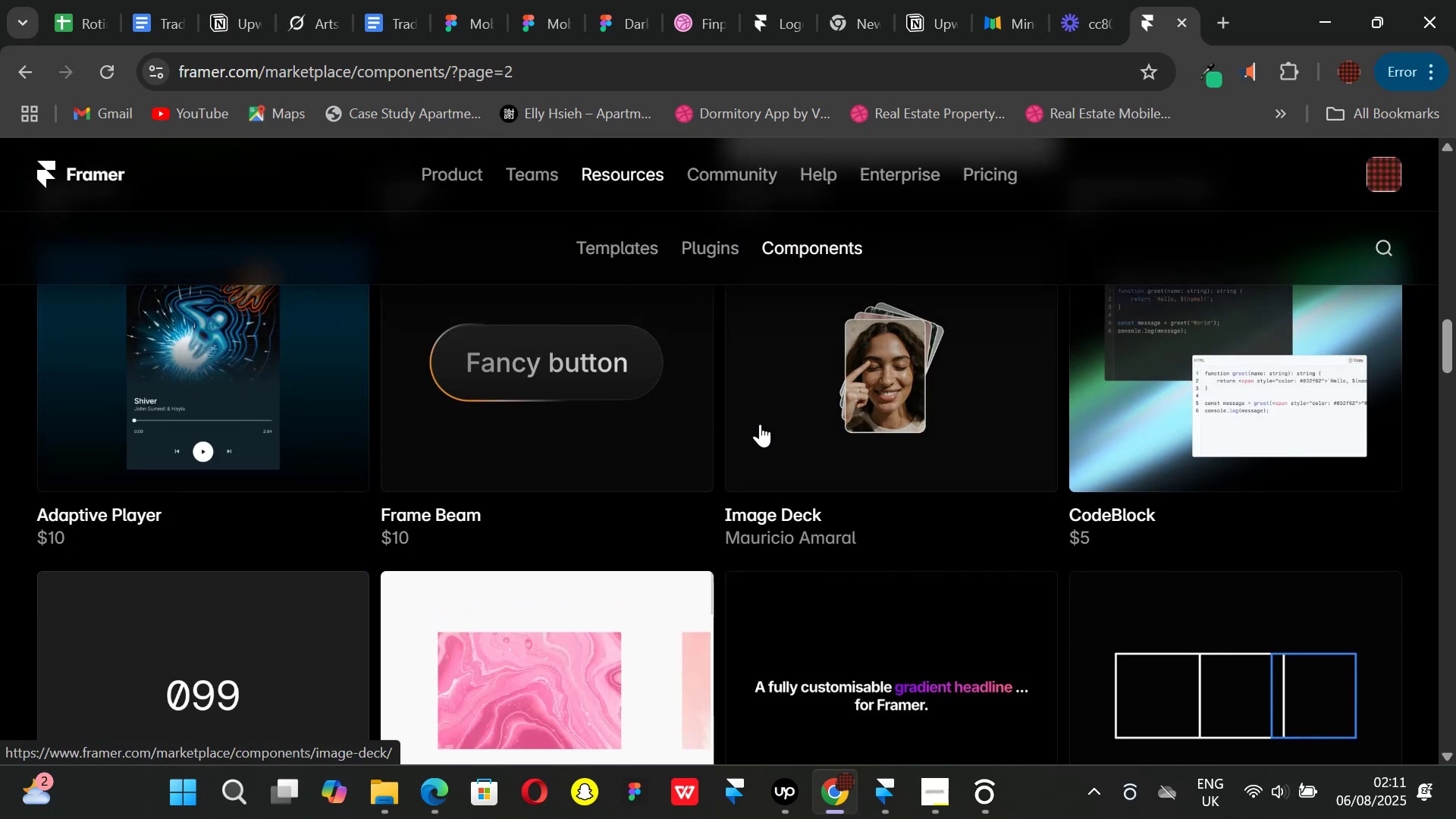 
scroll: coordinate [758, 422], scroll_direction: down, amount: 7.0
 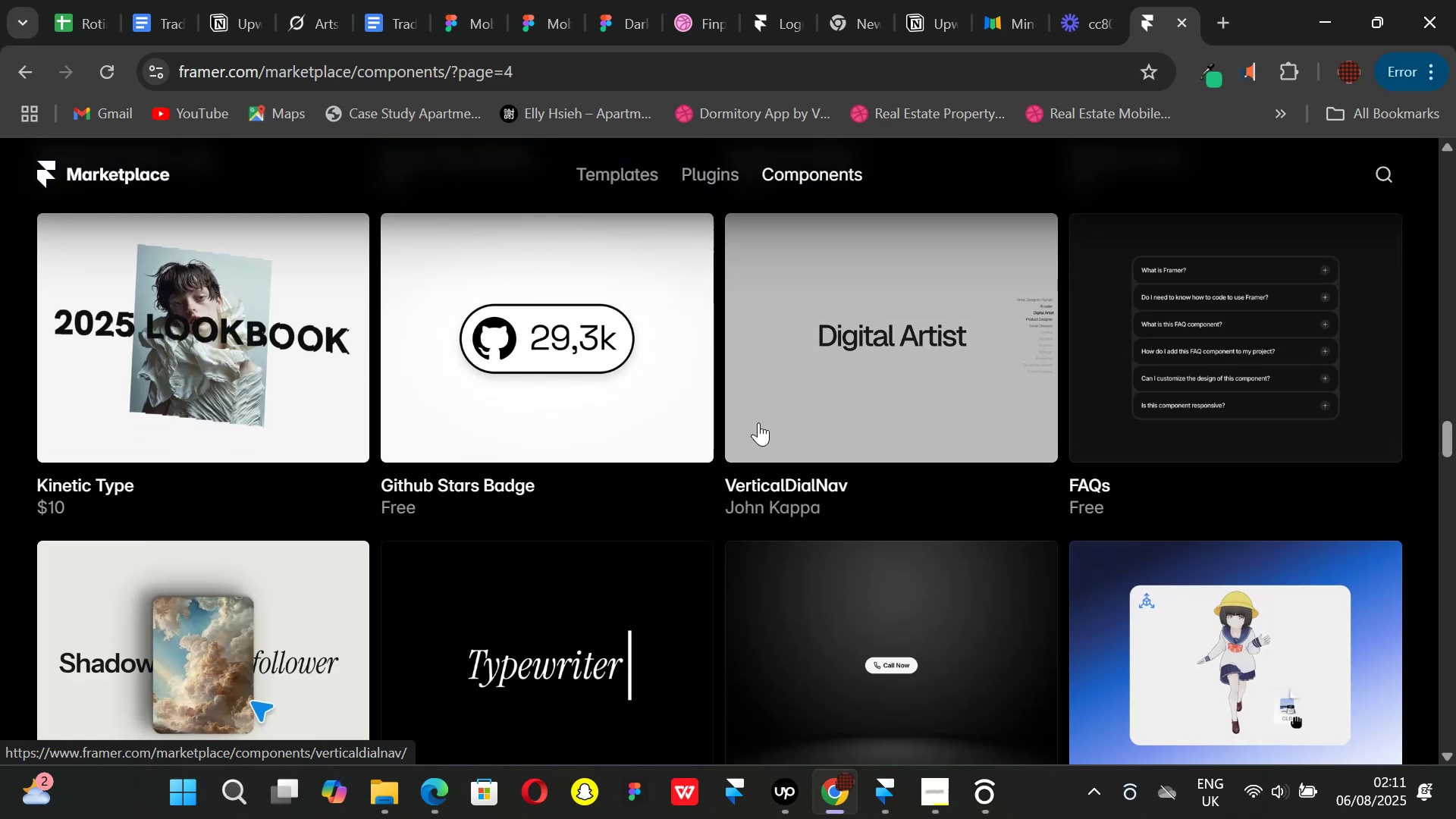 
scroll: coordinate [758, 422], scroll_direction: up, amount: 3.0
 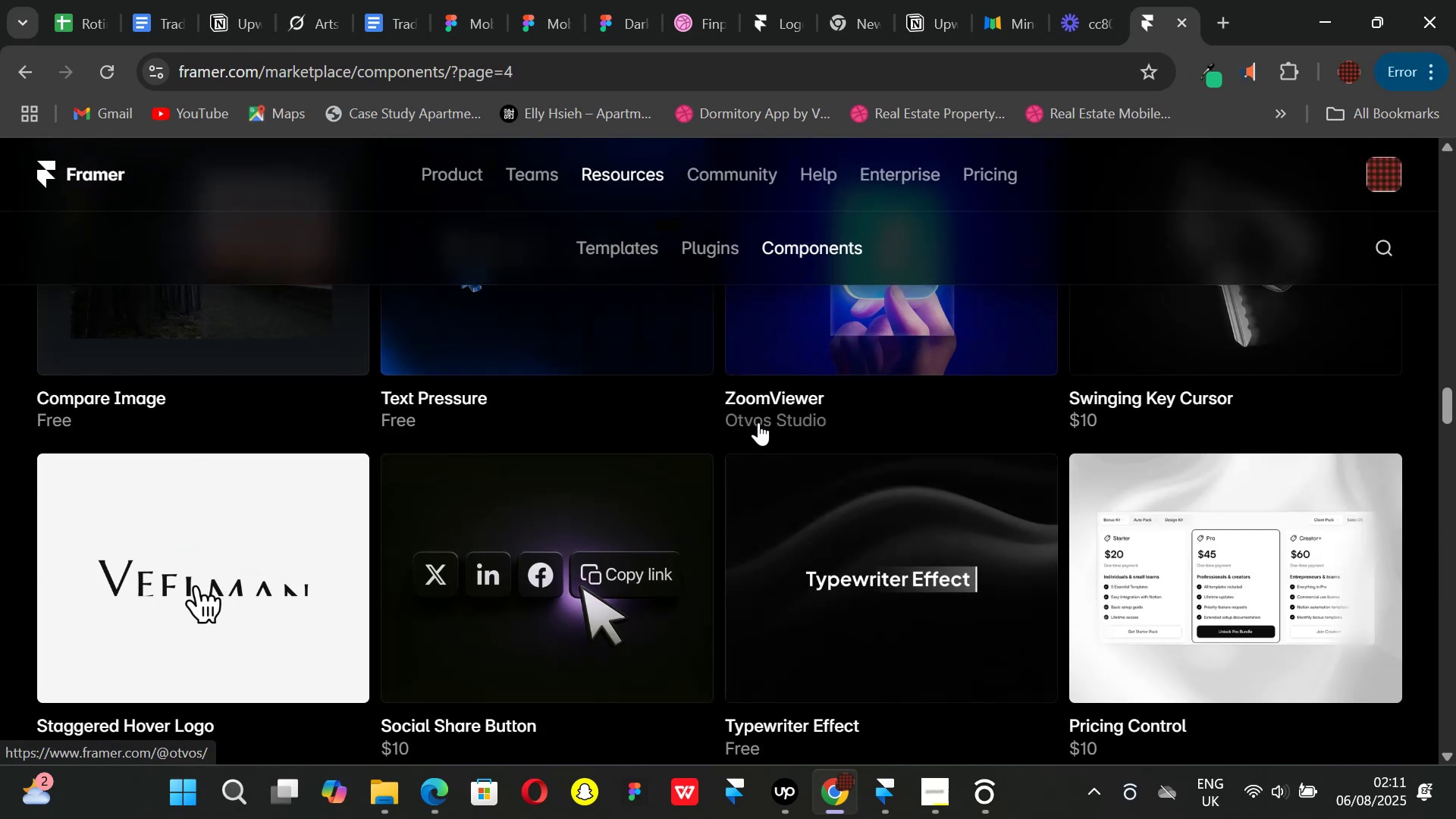 
scroll: coordinate [758, 422], scroll_direction: down, amount: 9.0
 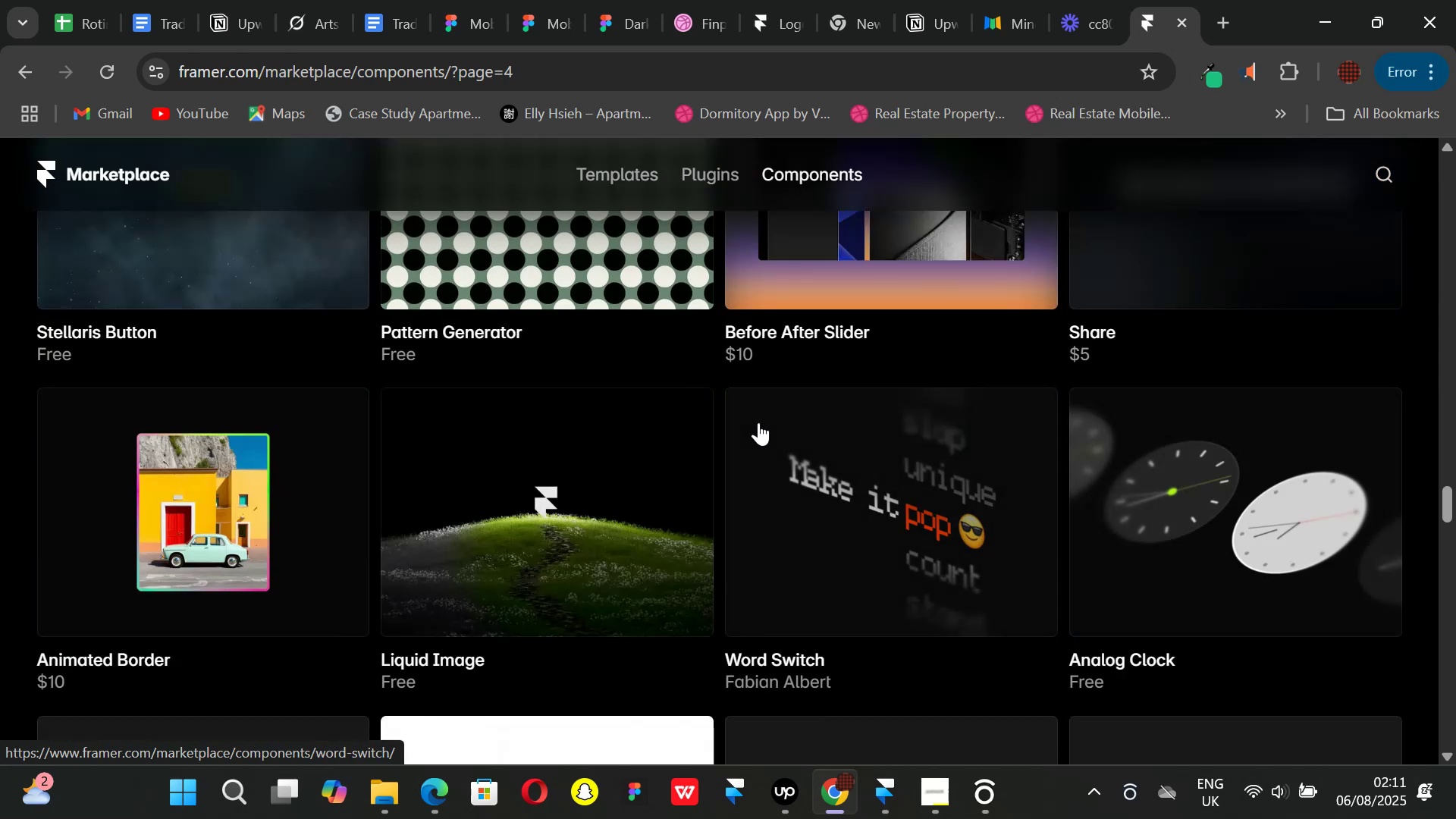 
scroll: coordinate [745, 441], scroll_direction: up, amount: 34.0
 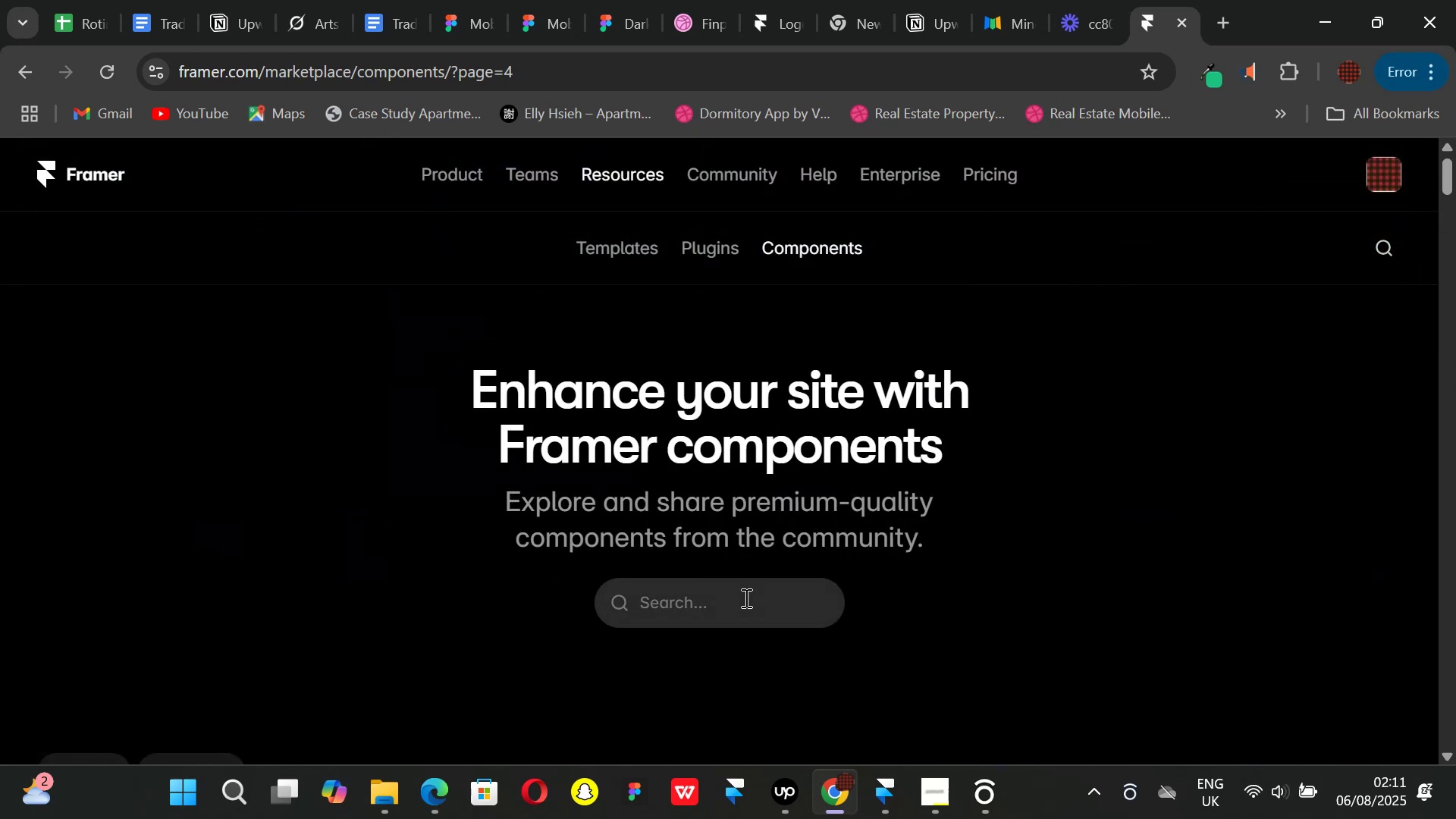 
left_click([745, 598])
 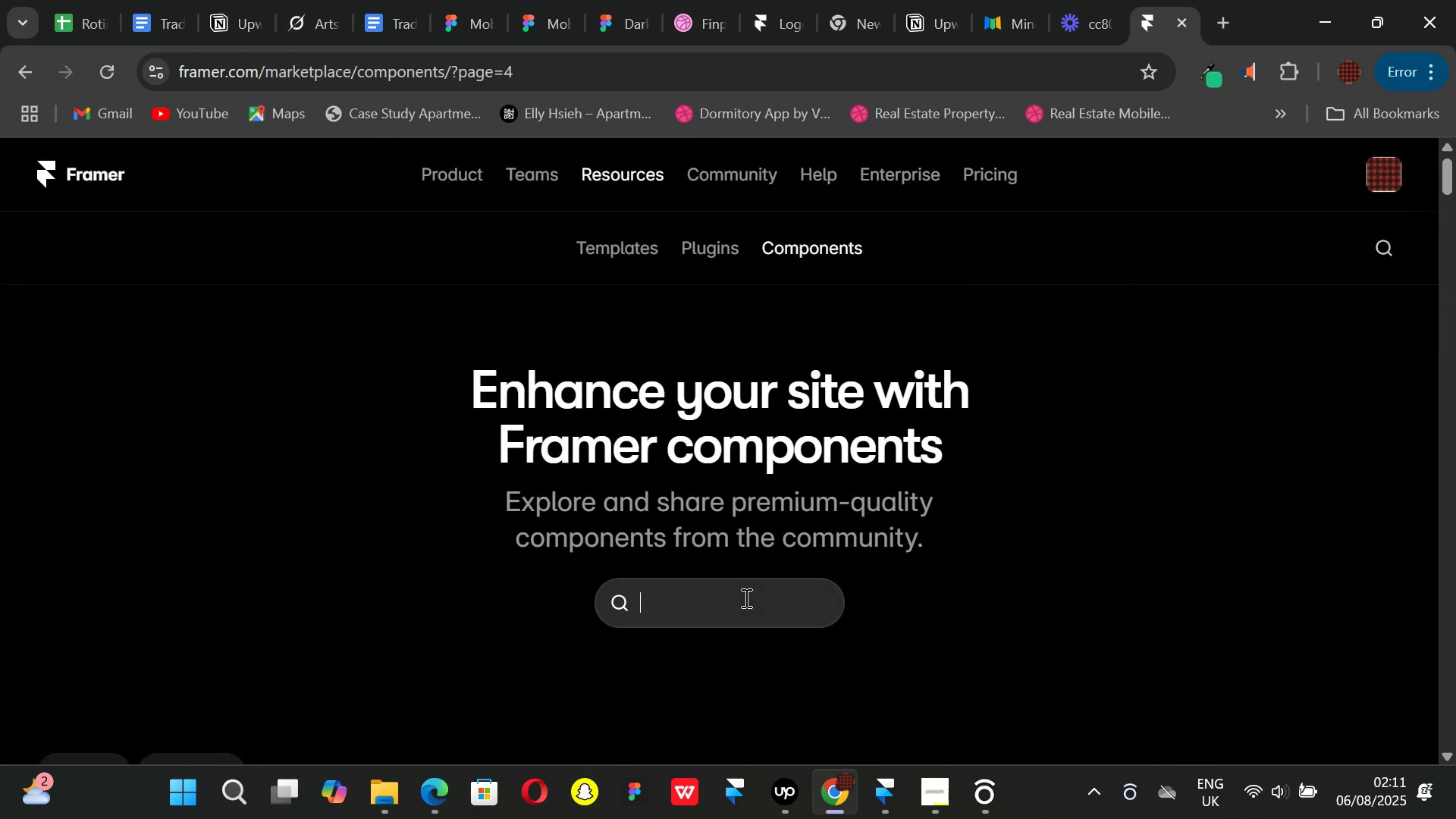 
type(grp)
key(Backspace)
type(aph)
 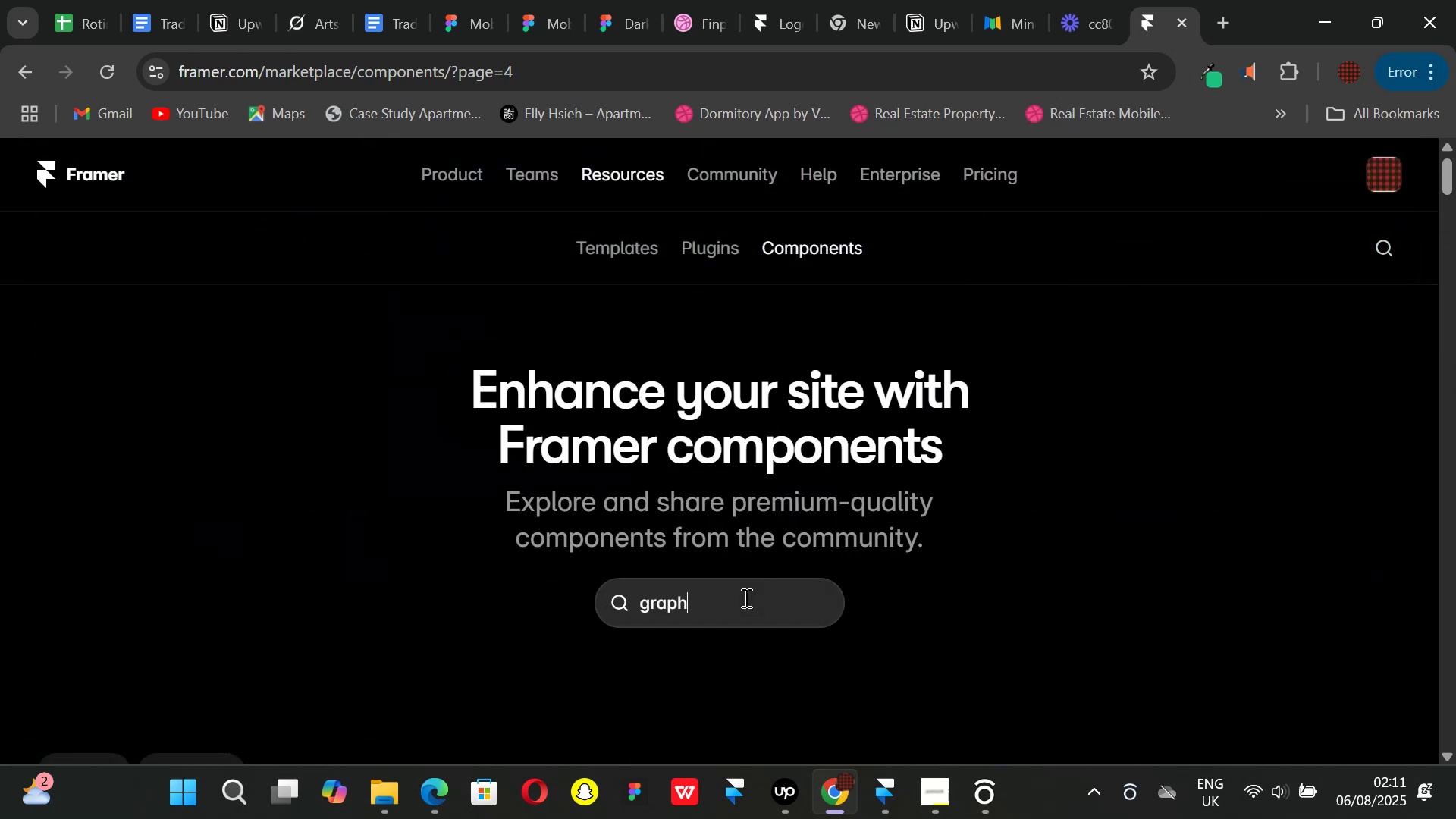 
key(Enter)
 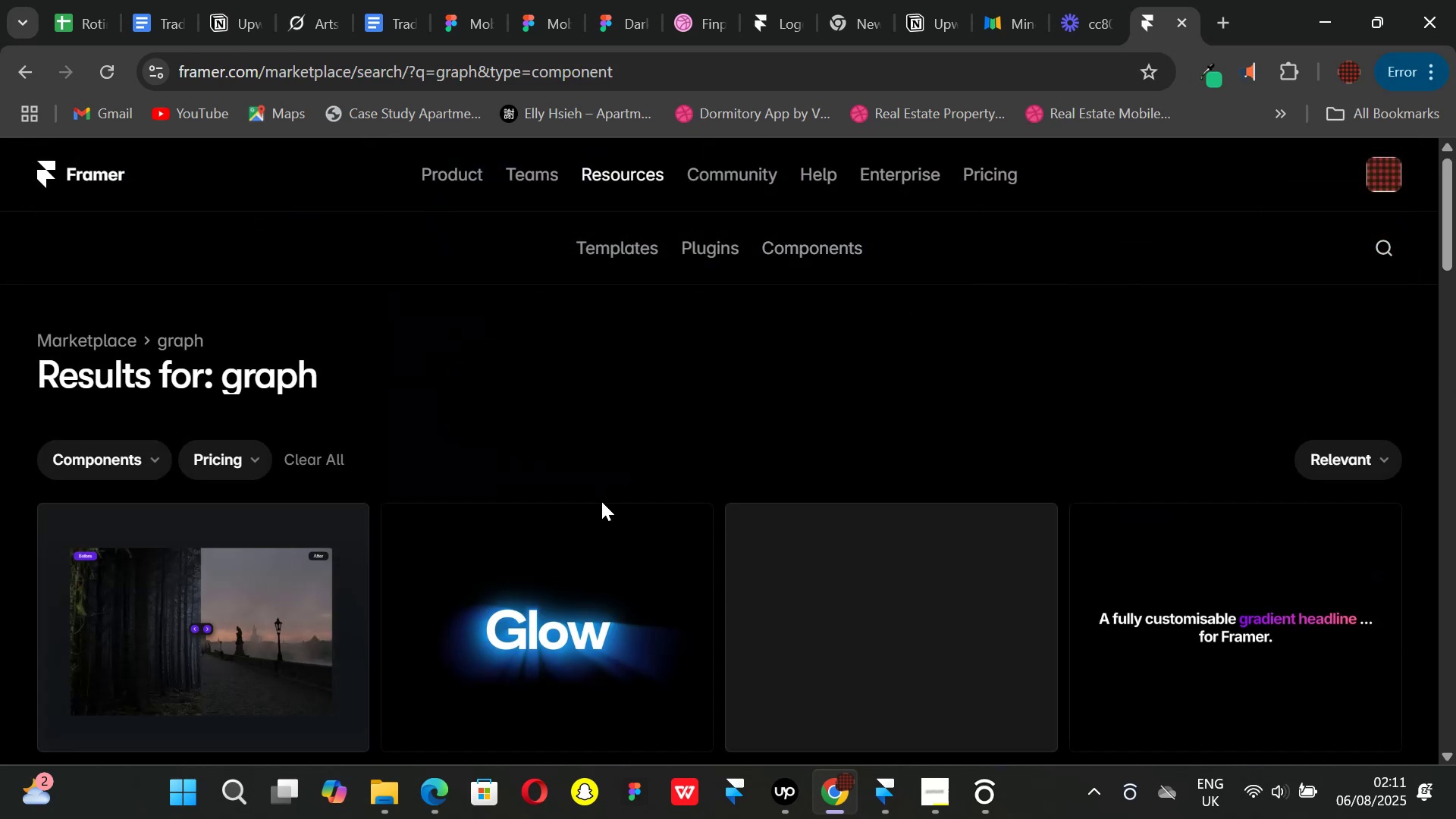 
scroll: coordinate [490, 495], scroll_direction: down, amount: 4.0
 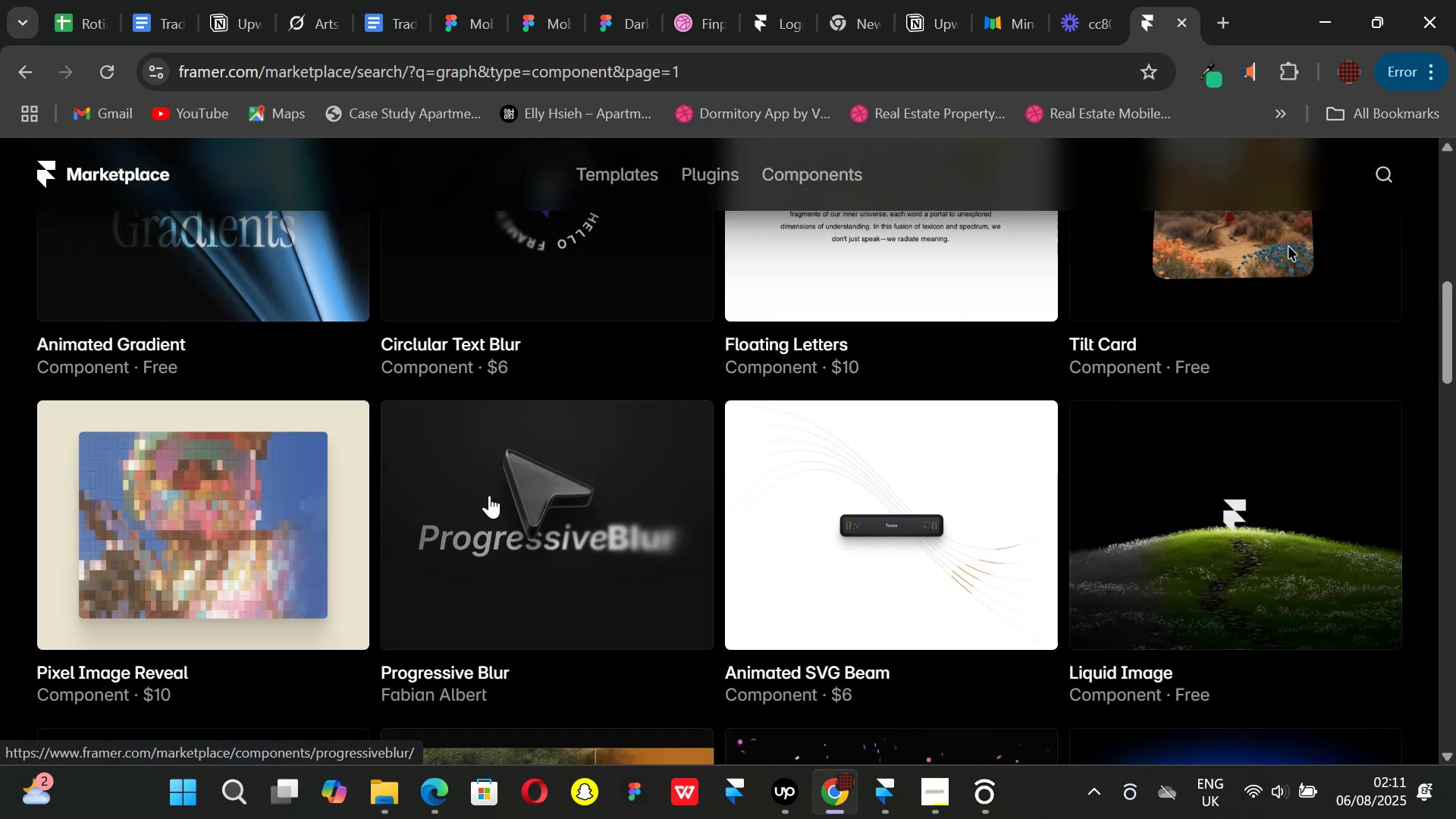 
scroll: coordinate [502, 492], scroll_direction: up, amount: 1.0
 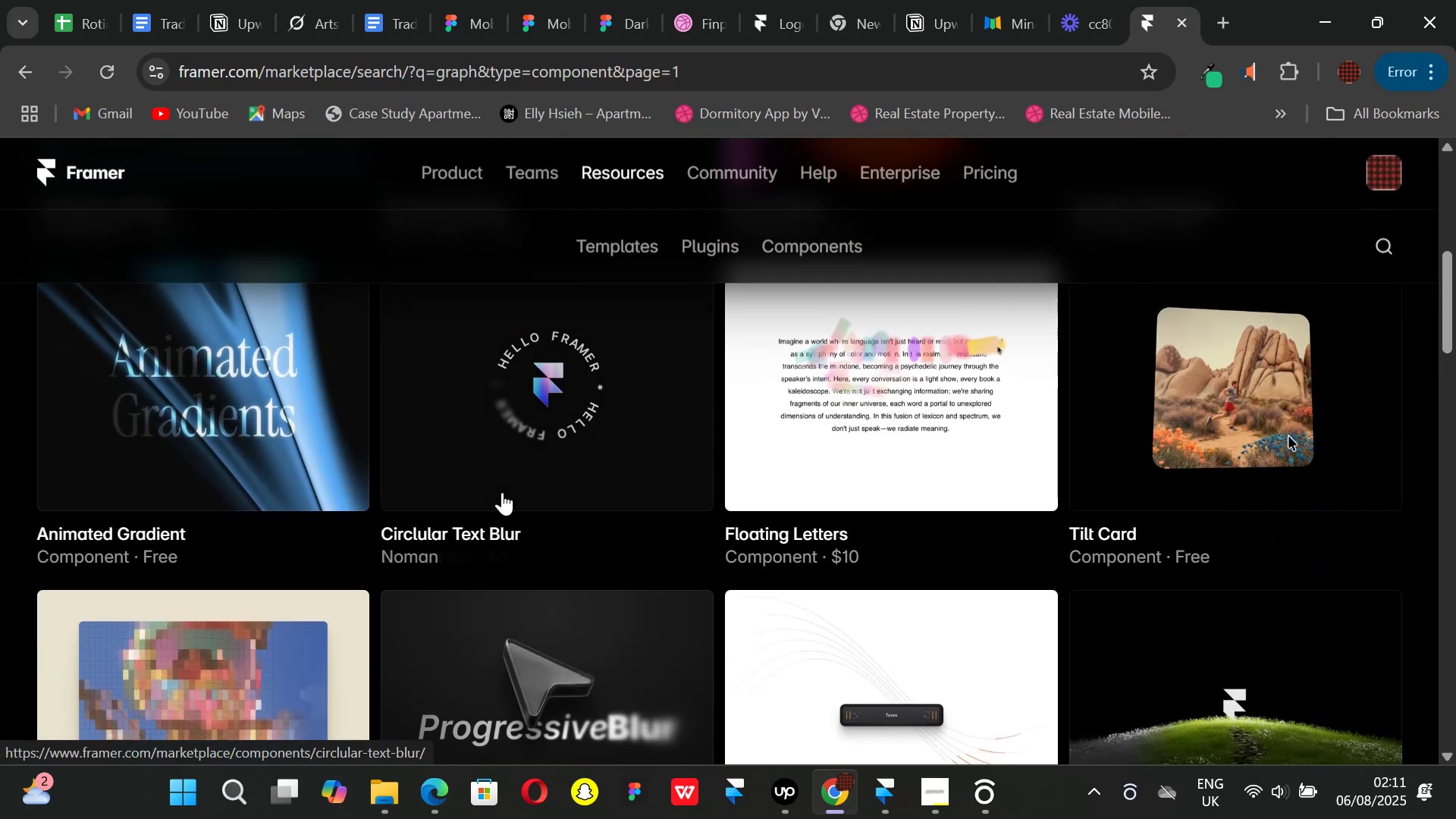 
scroll: coordinate [502, 492], scroll_direction: down, amount: 3.0
 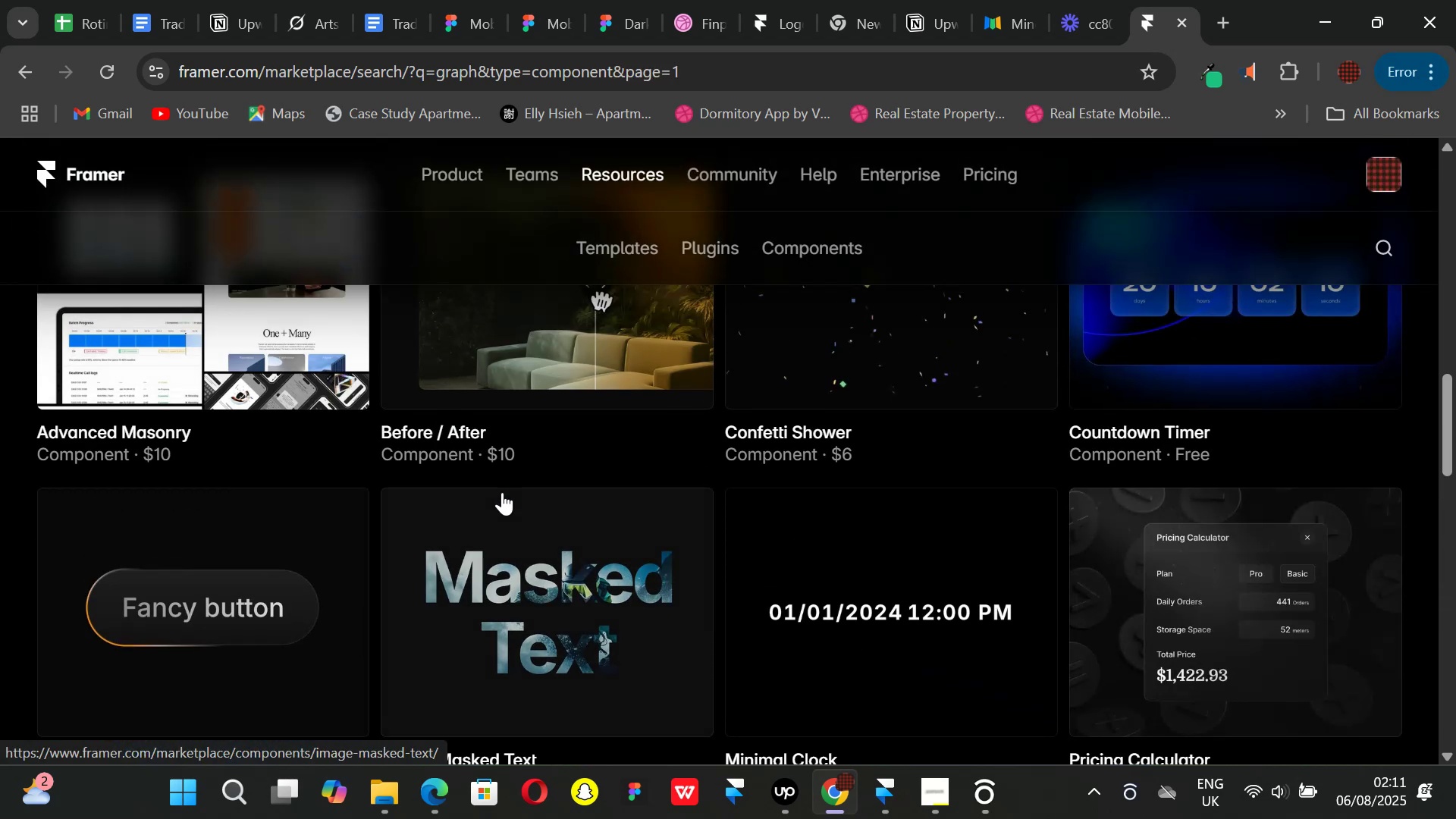 
scroll: coordinate [908, 417], scroll_direction: up, amount: 19.0
 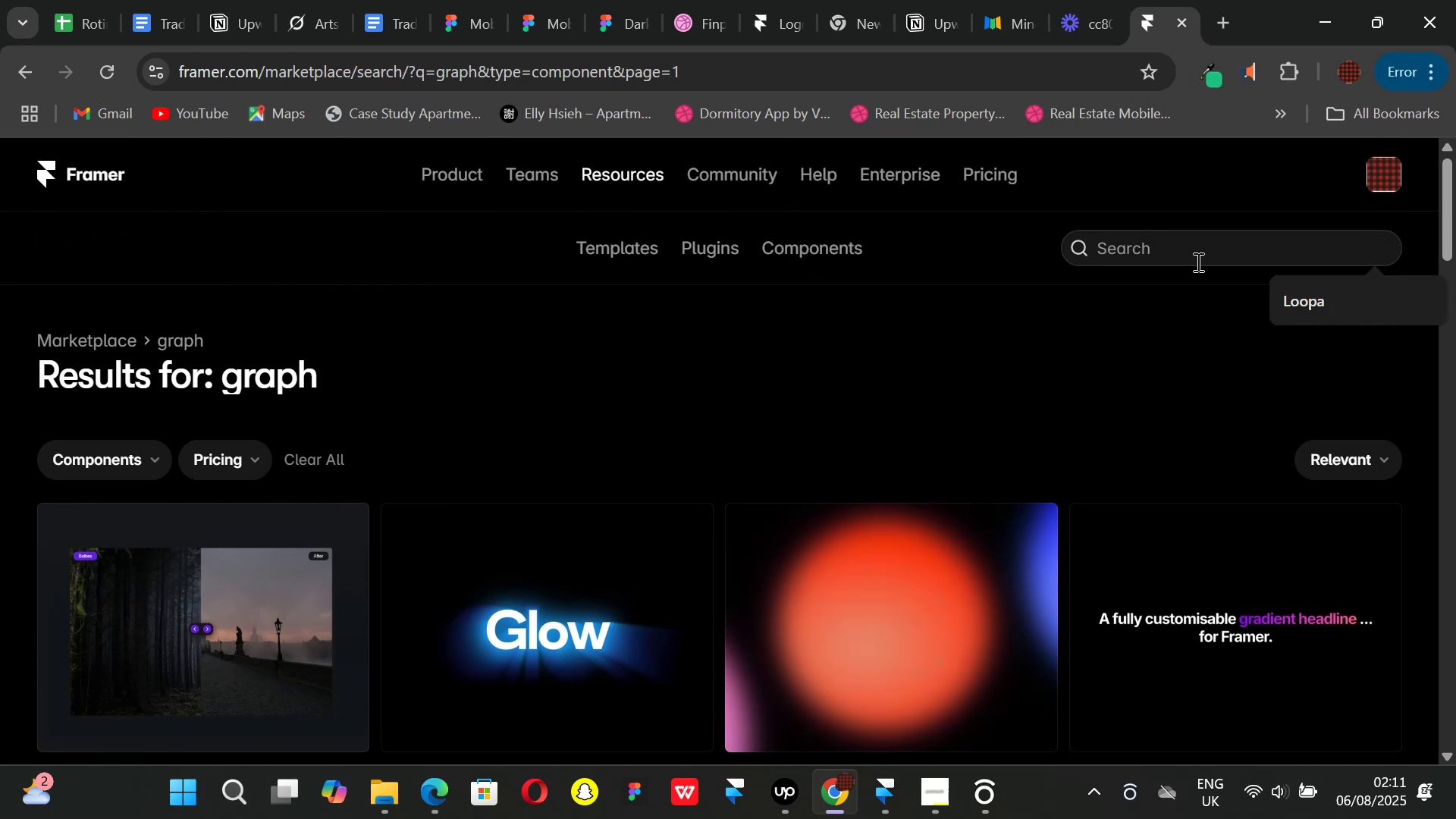 
type(chart)
 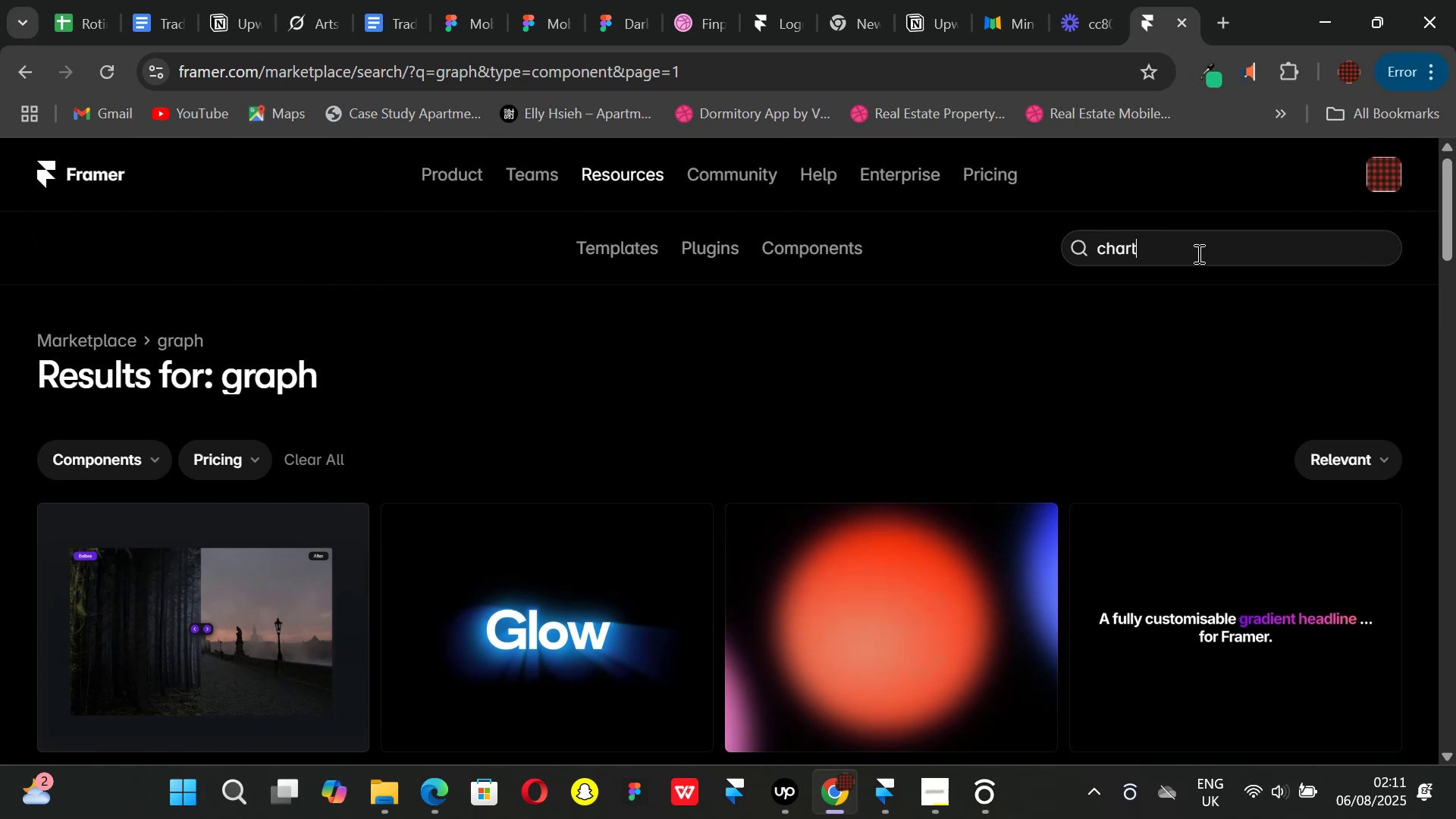 
key(Enter)
 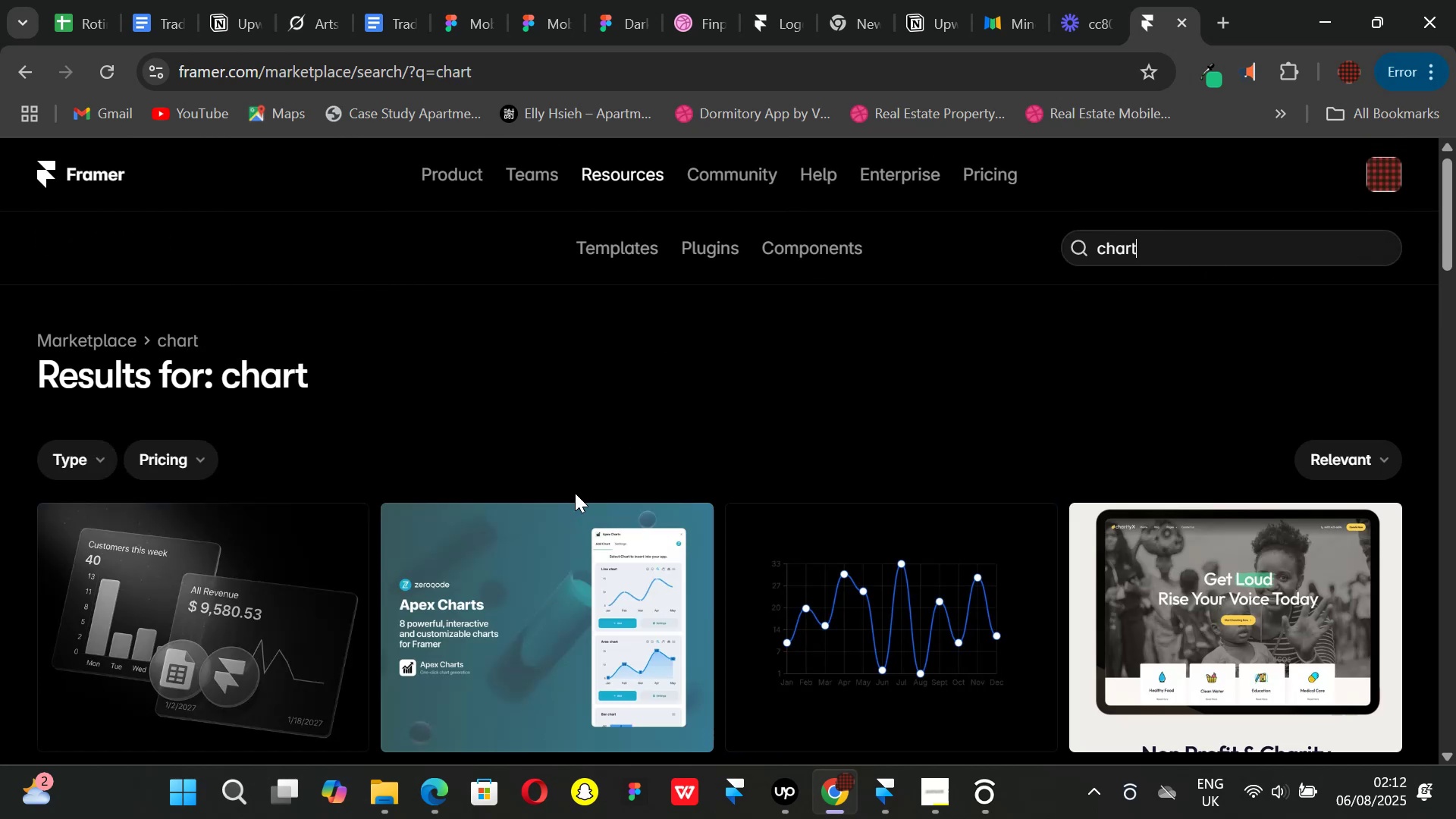 
scroll: coordinate [331, 573], scroll_direction: down, amount: 8.0
 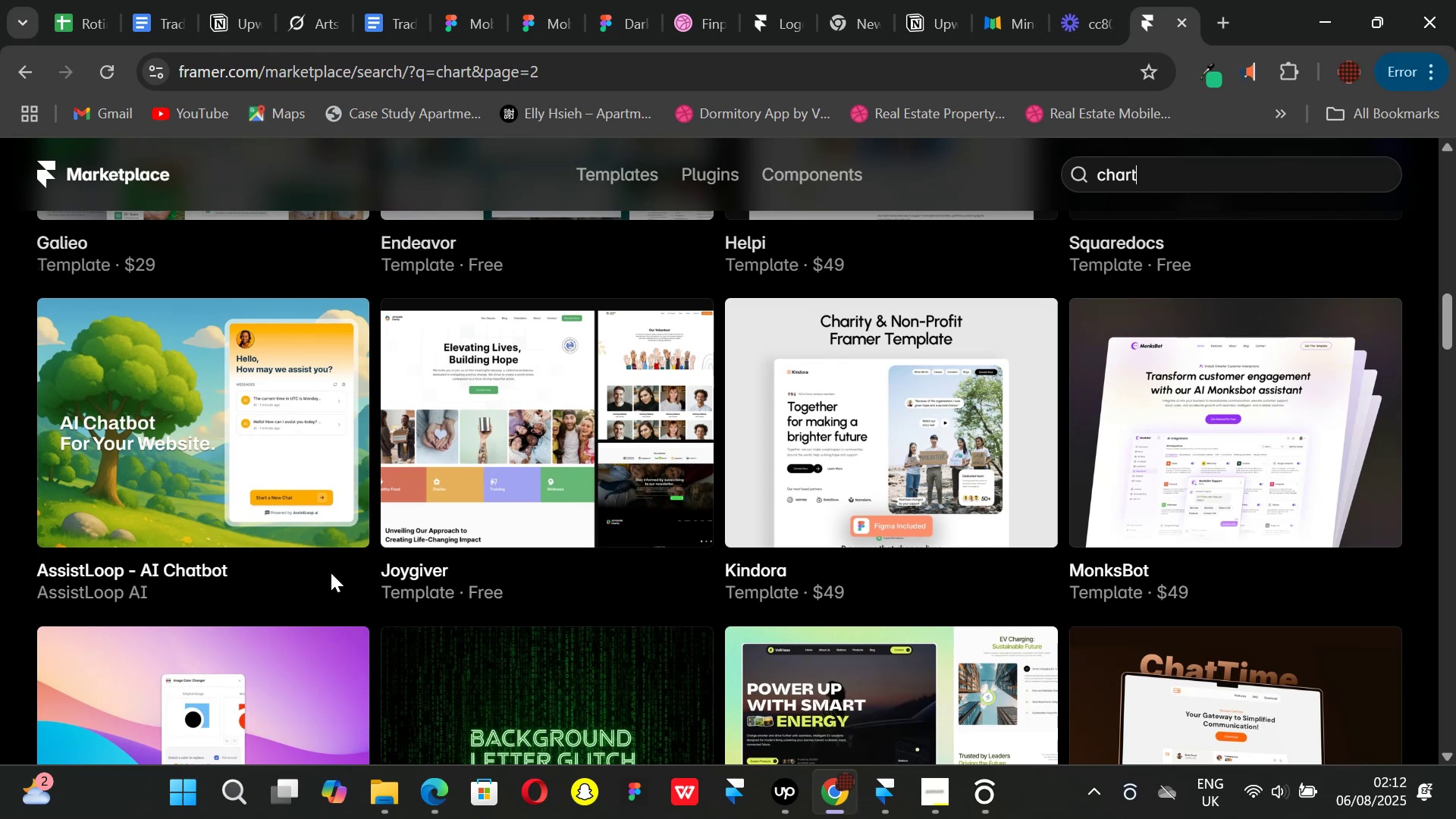 
scroll: coordinate [456, 529], scroll_direction: down, amount: 10.0
 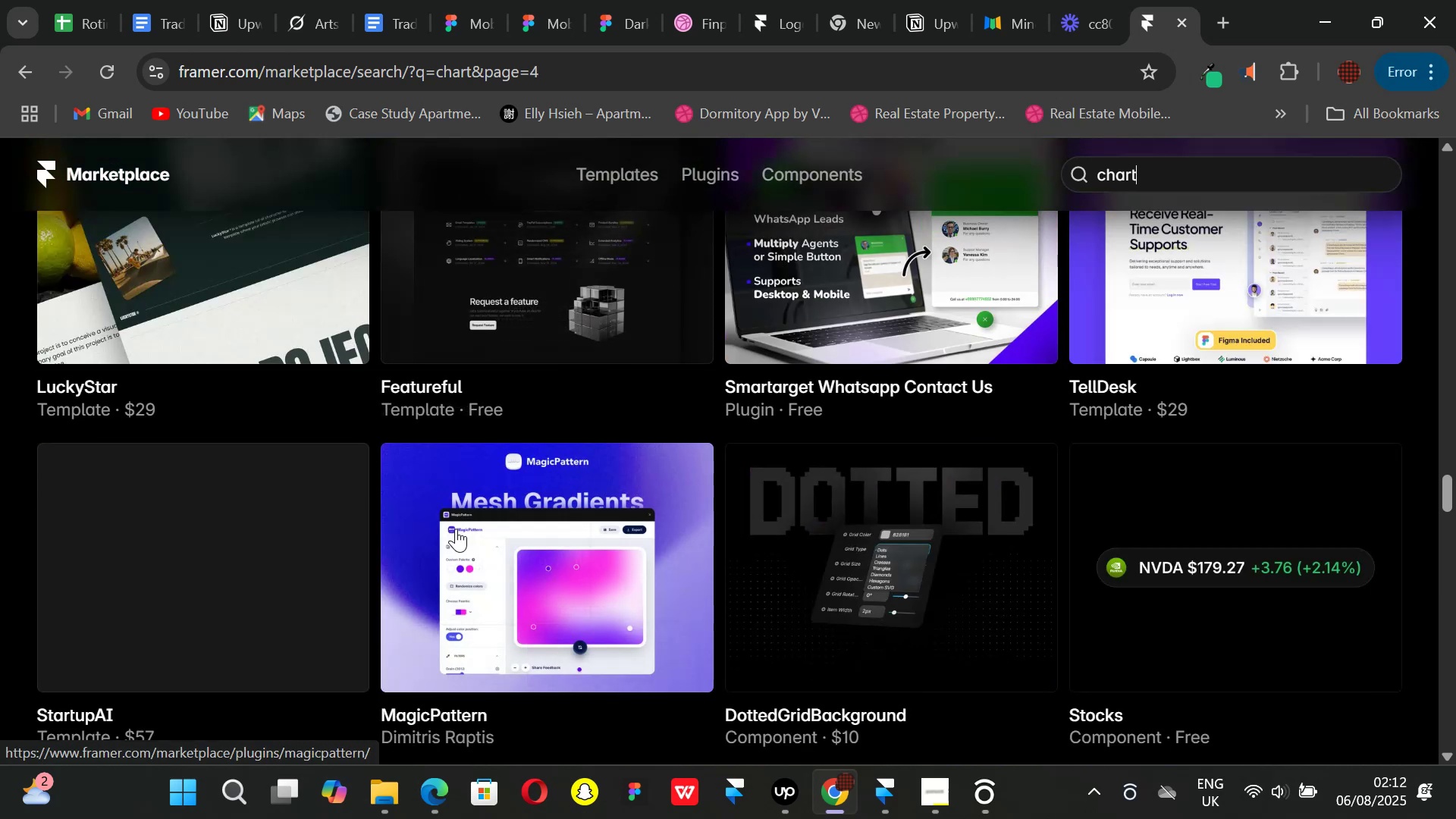 
scroll: coordinate [456, 529], scroll_direction: up, amount: 1.0
 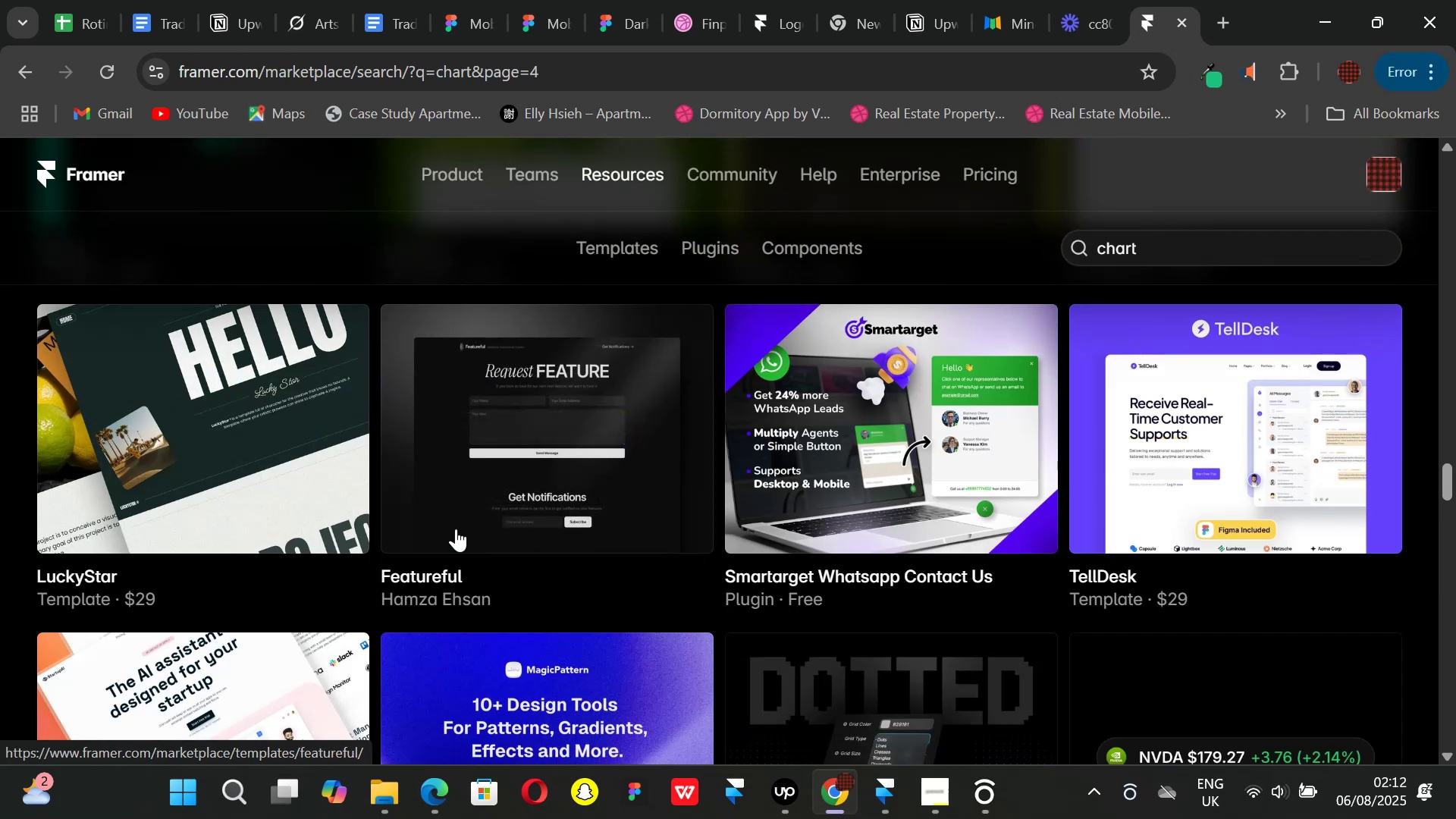 
scroll: coordinate [527, 513], scroll_direction: down, amount: 8.0
 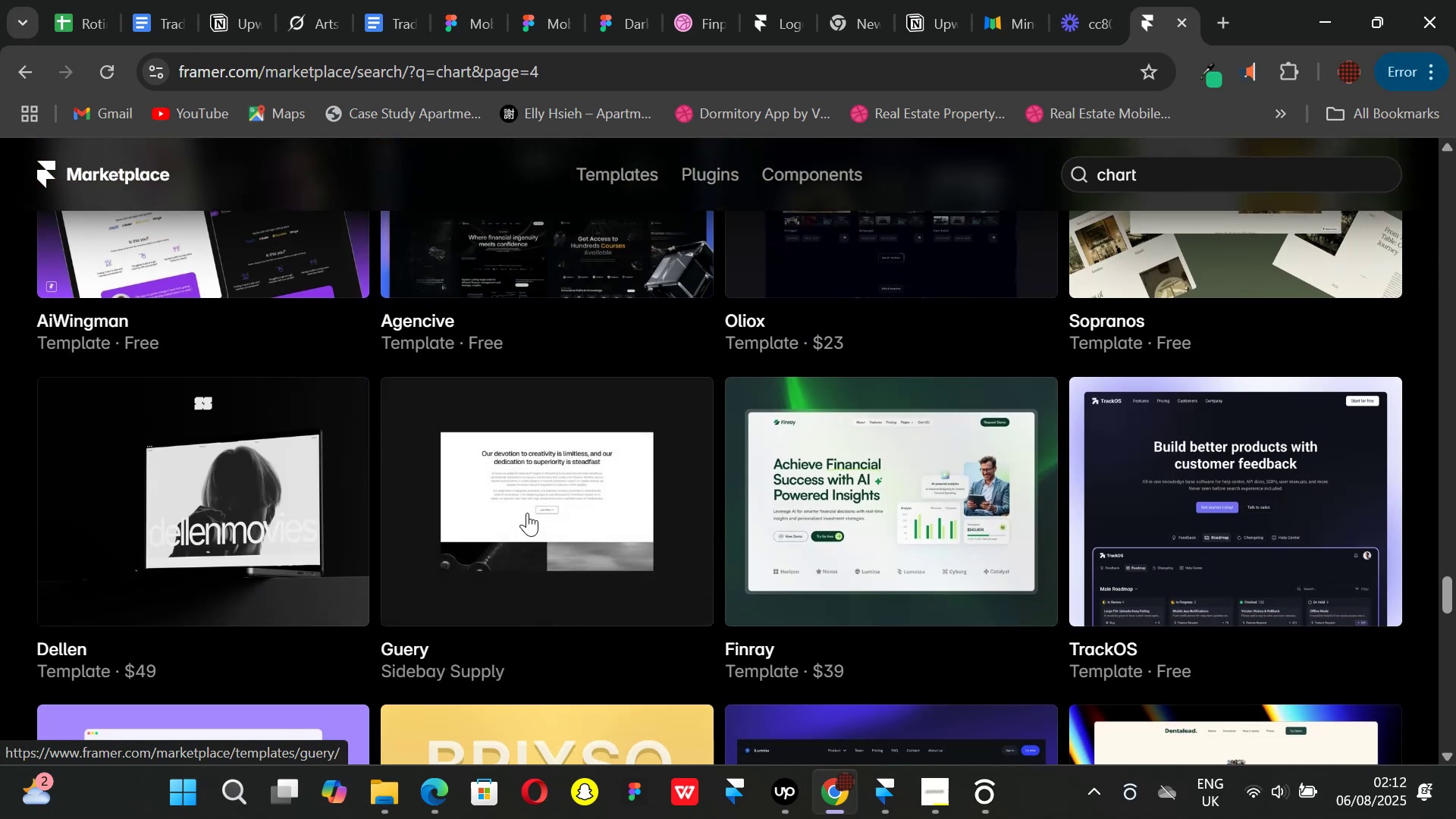 
scroll: coordinate [528, 512], scroll_direction: down, amount: 6.0
 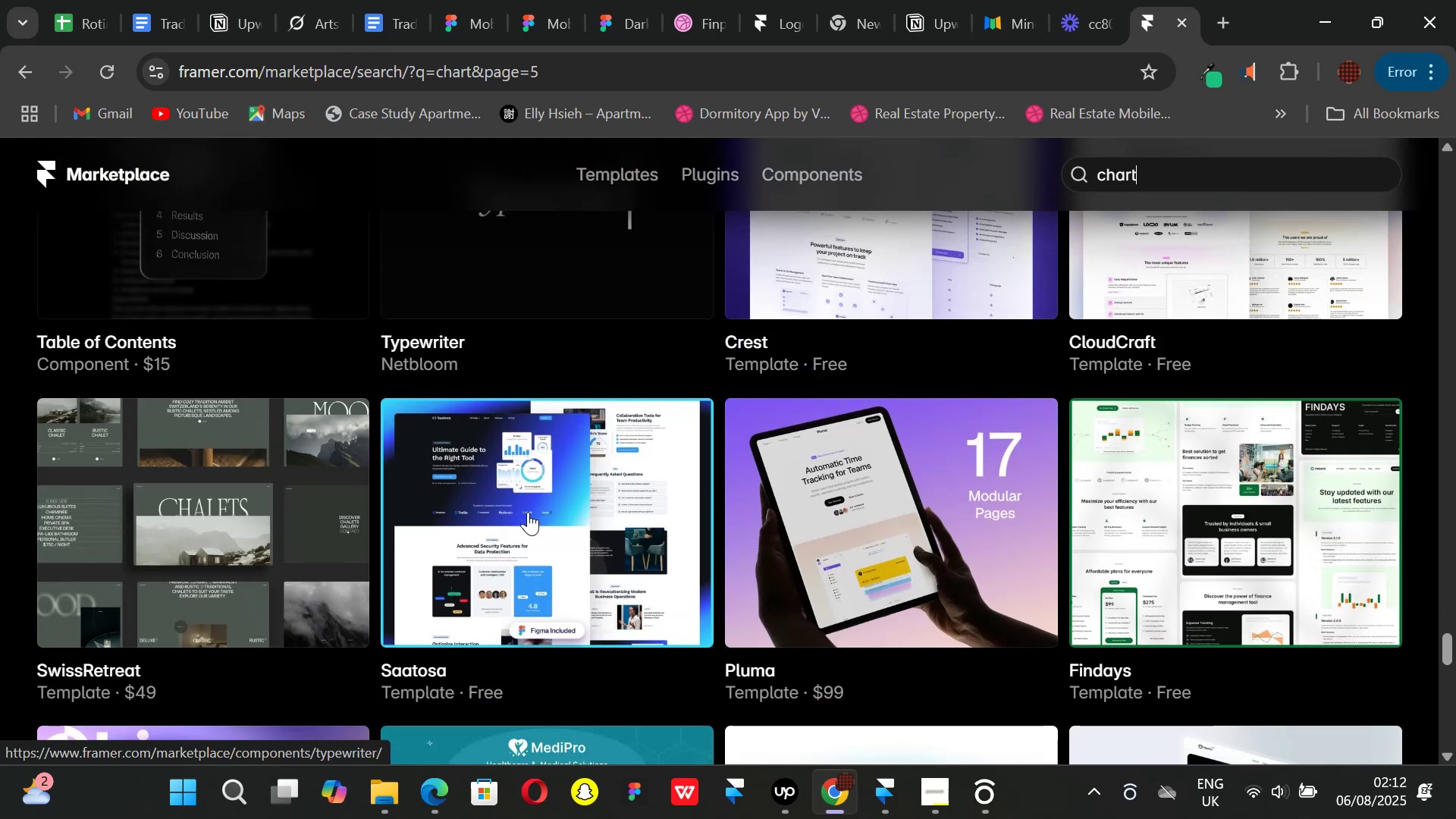 
scroll: coordinate [528, 512], scroll_direction: up, amount: 1.0
 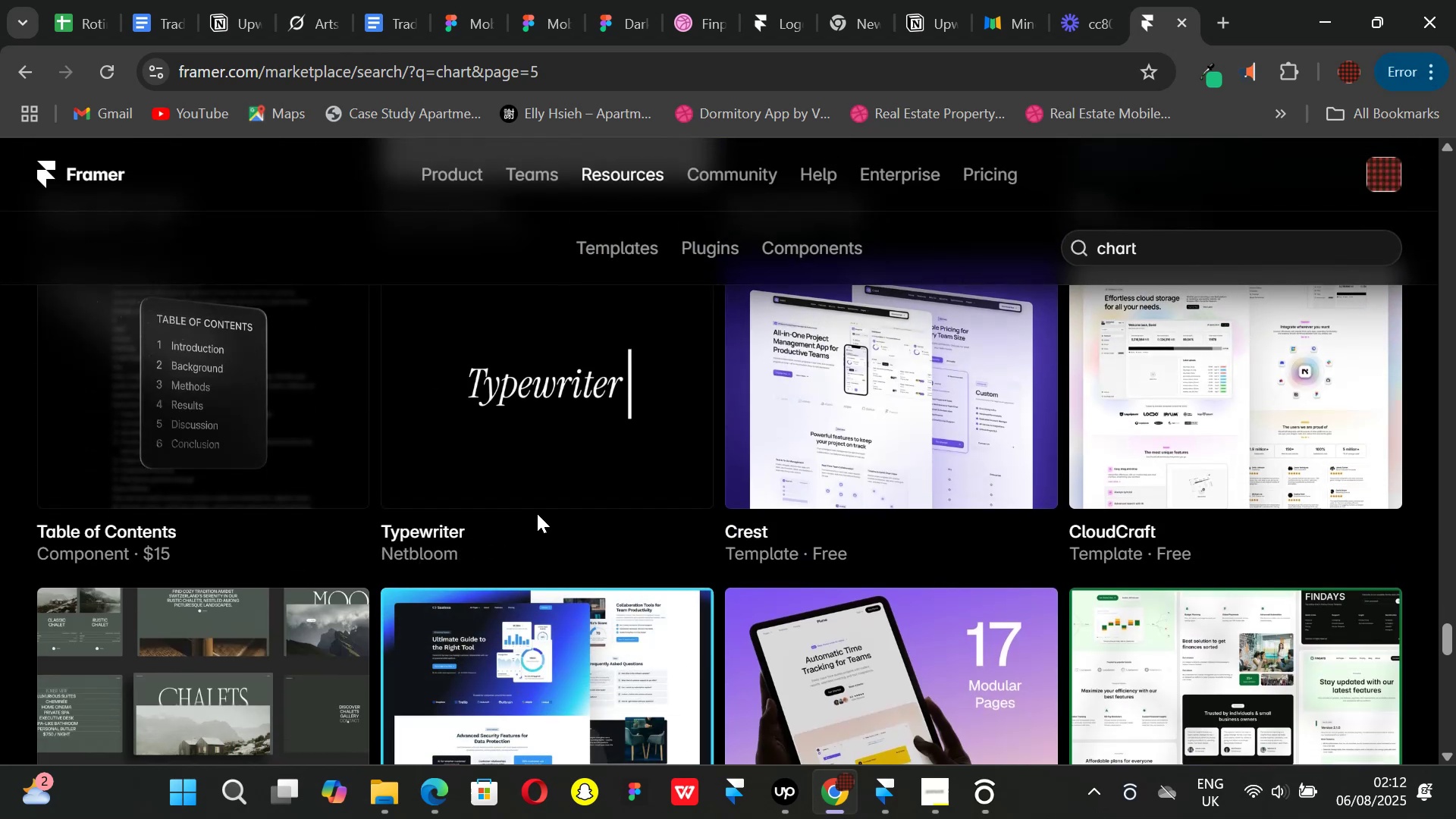 
wait(5.18)
 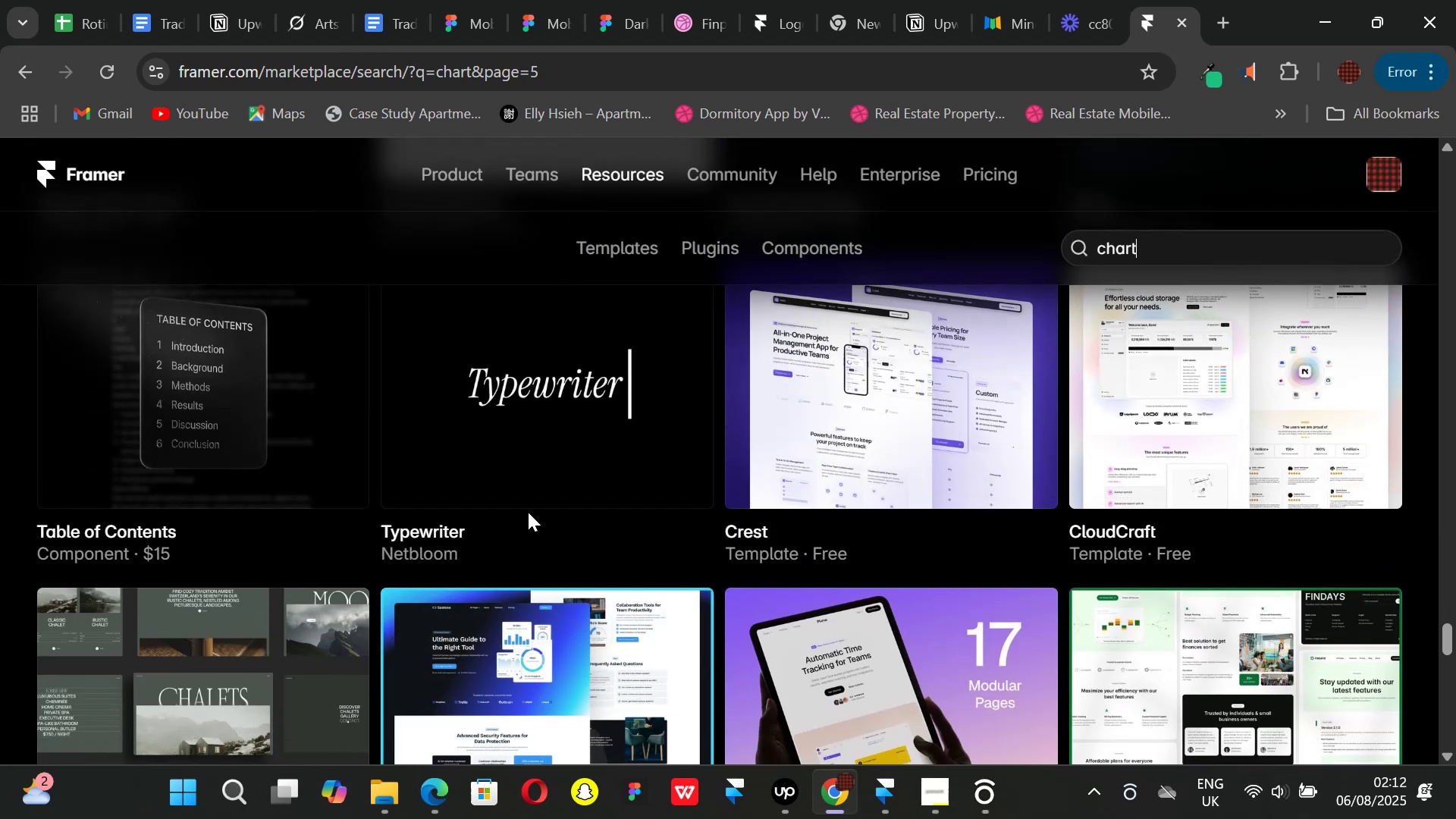 
scroll: coordinate [629, 487], scroll_direction: down, amount: 1.0
 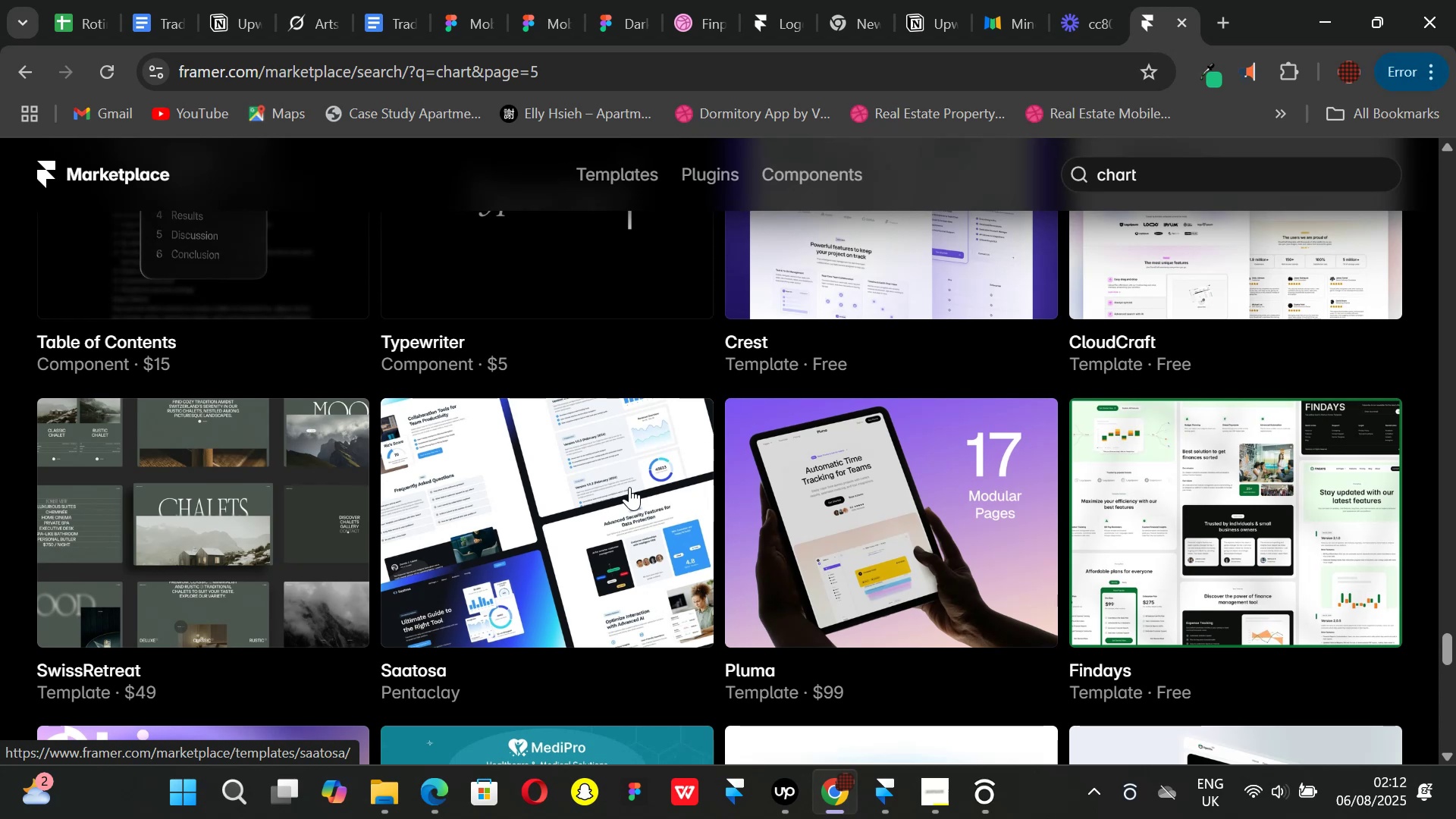 
scroll: coordinate [629, 487], scroll_direction: up, amount: 1.0
 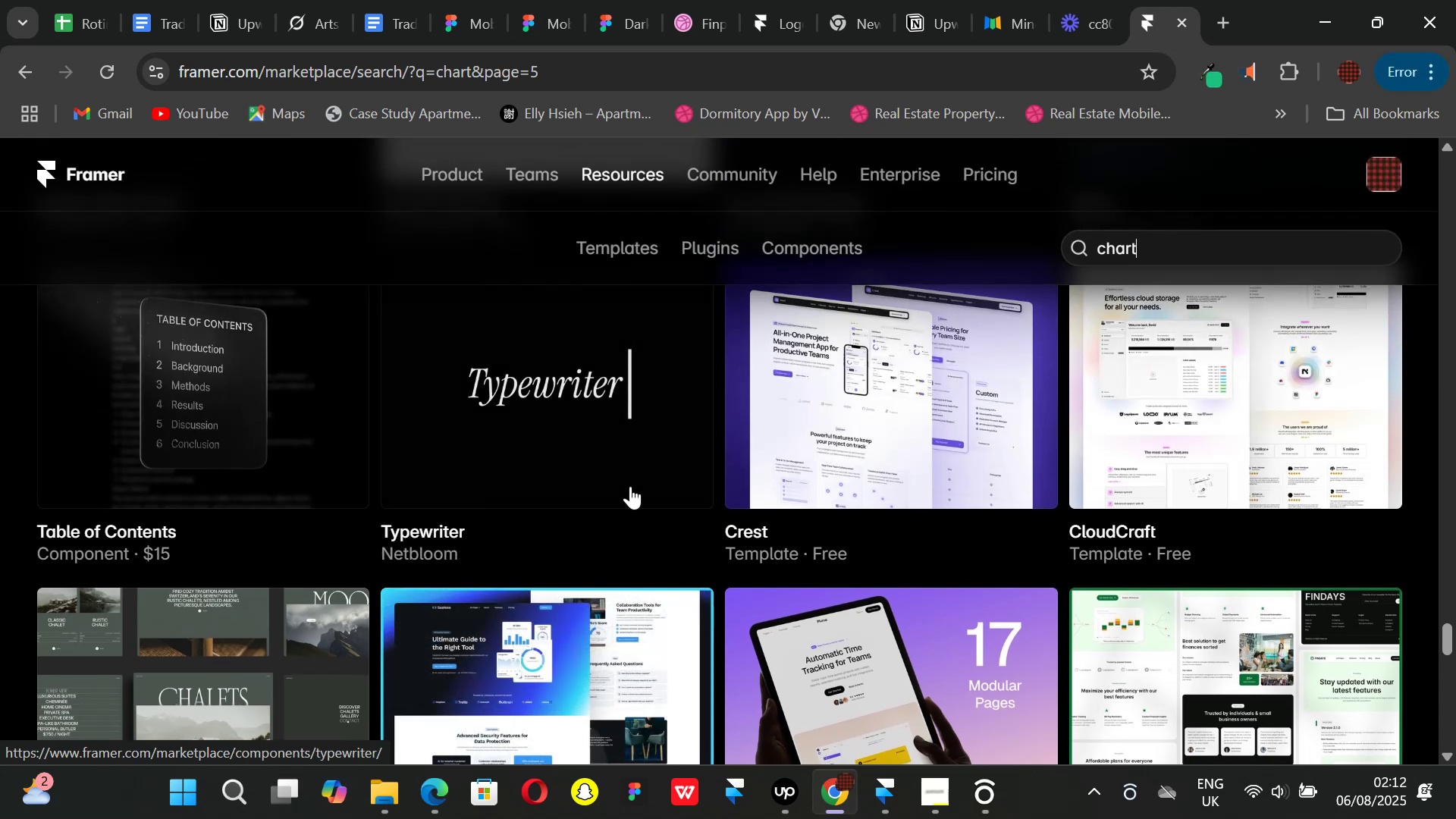 
scroll: coordinate [630, 486], scroll_direction: down, amount: 1.0
 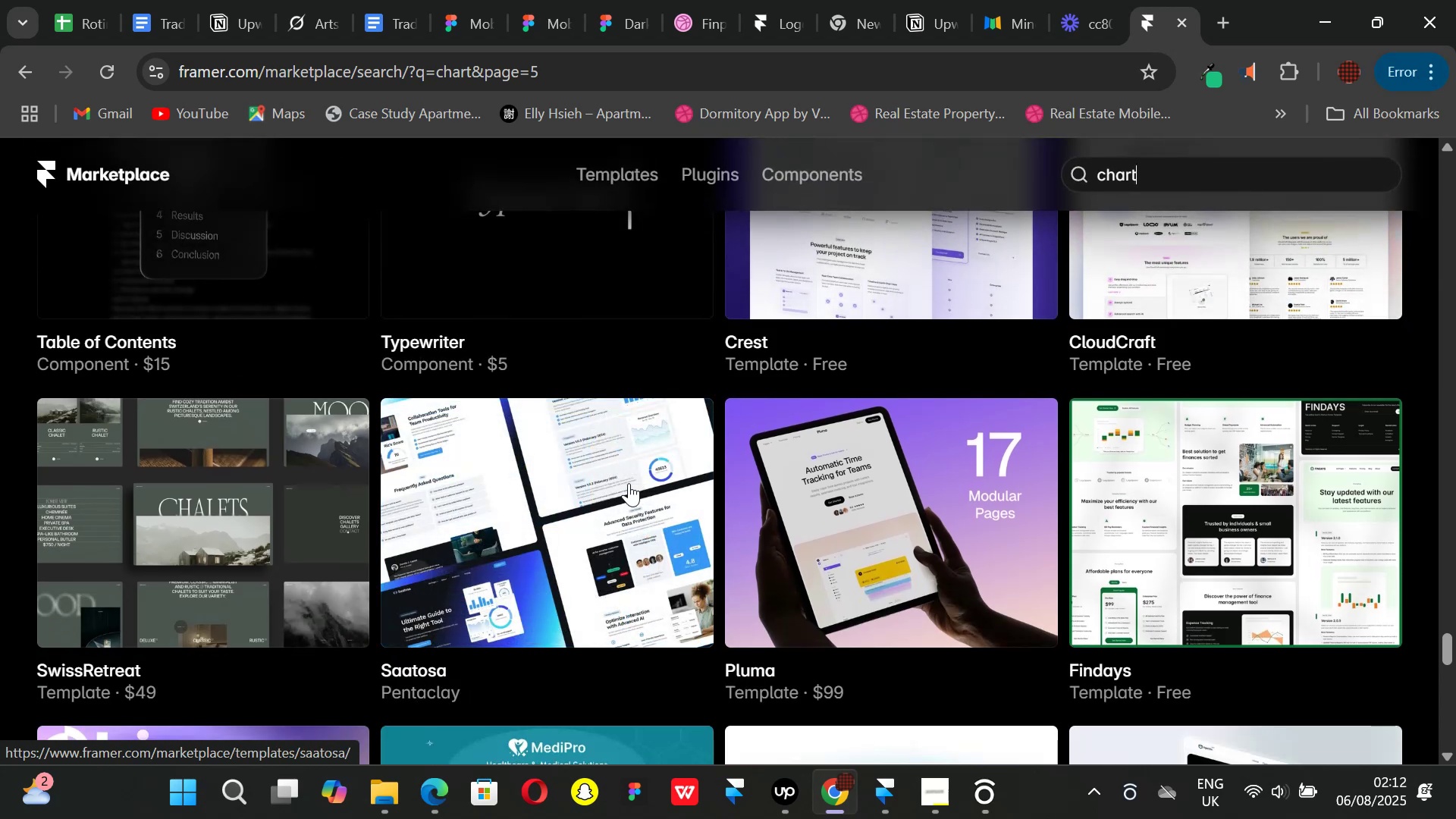 
scroll: coordinate [629, 483], scroll_direction: none, amount: 0.0
 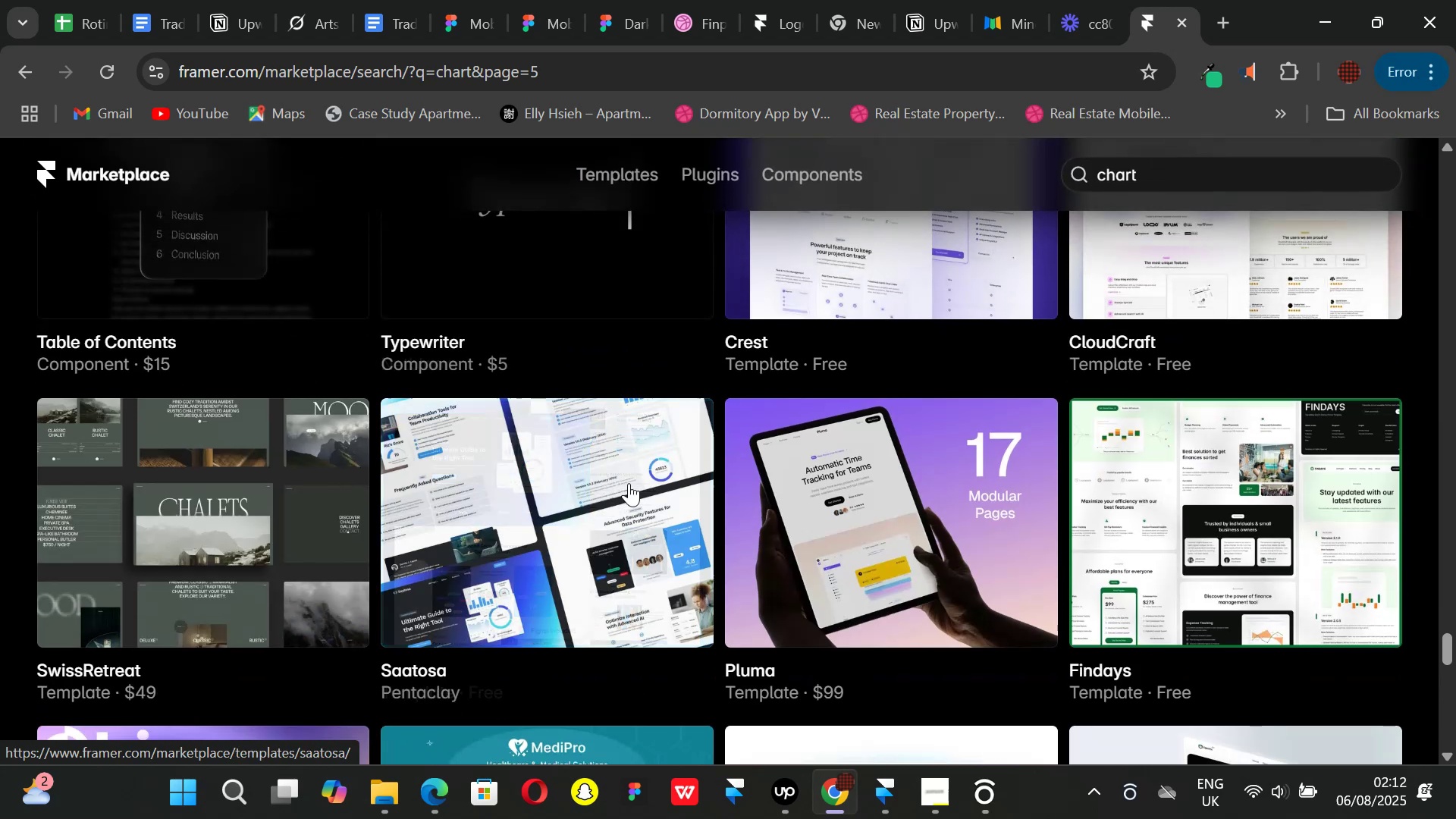 
scroll: coordinate [629, 483], scroll_direction: down, amount: 3.0
 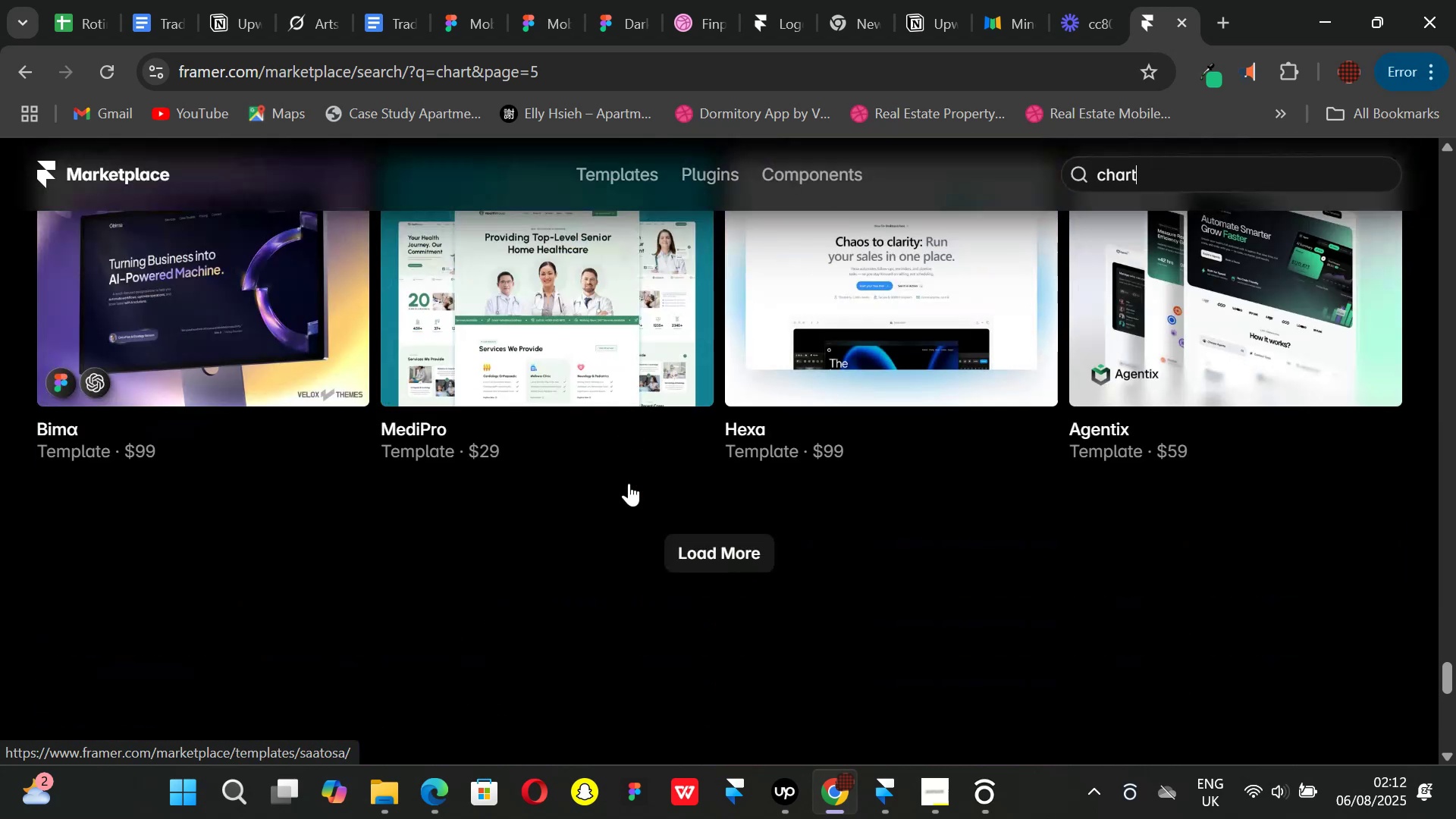 
scroll: coordinate [633, 487], scroll_direction: up, amount: 55.0
 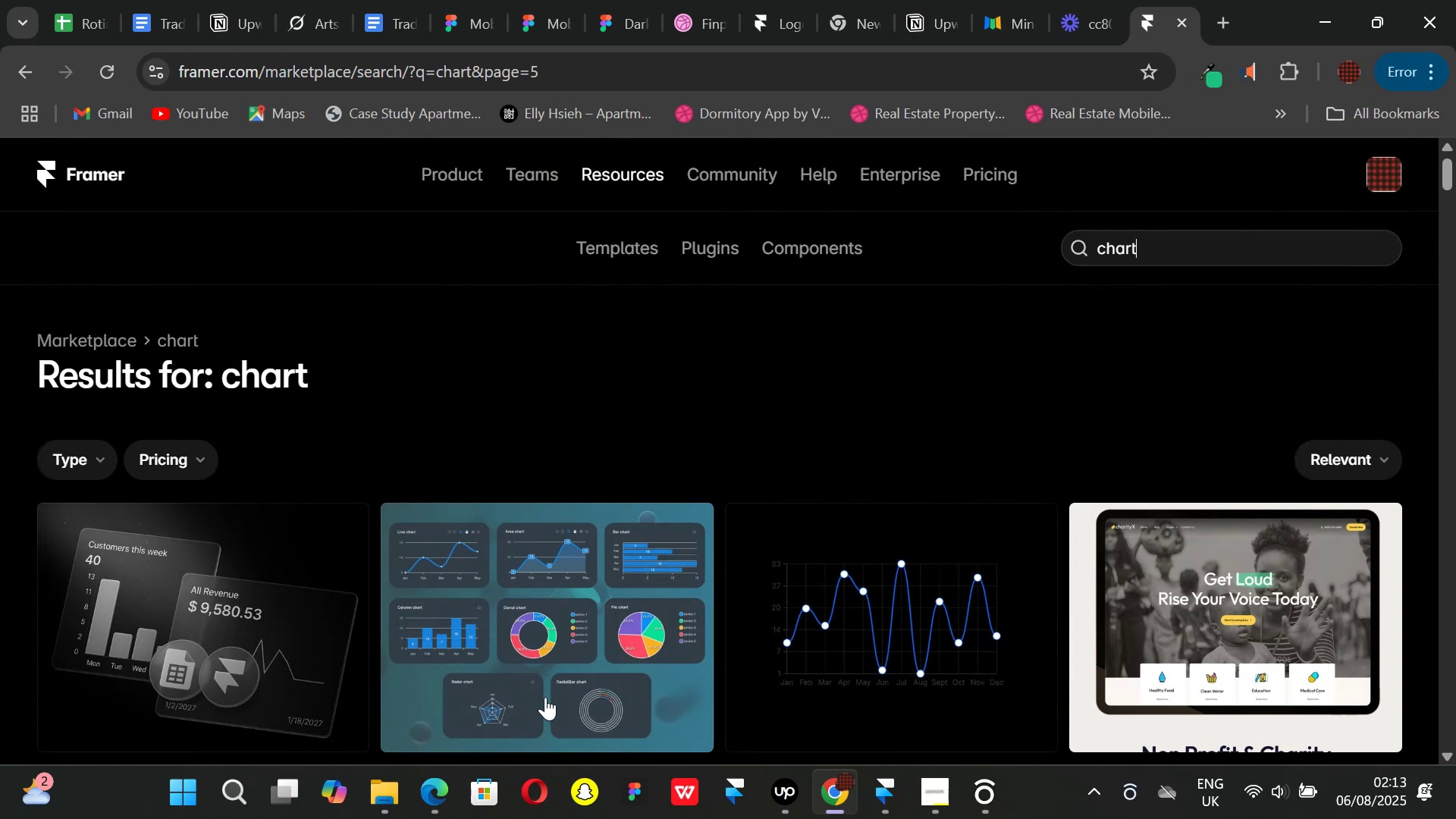 
left_click([535, 668])
 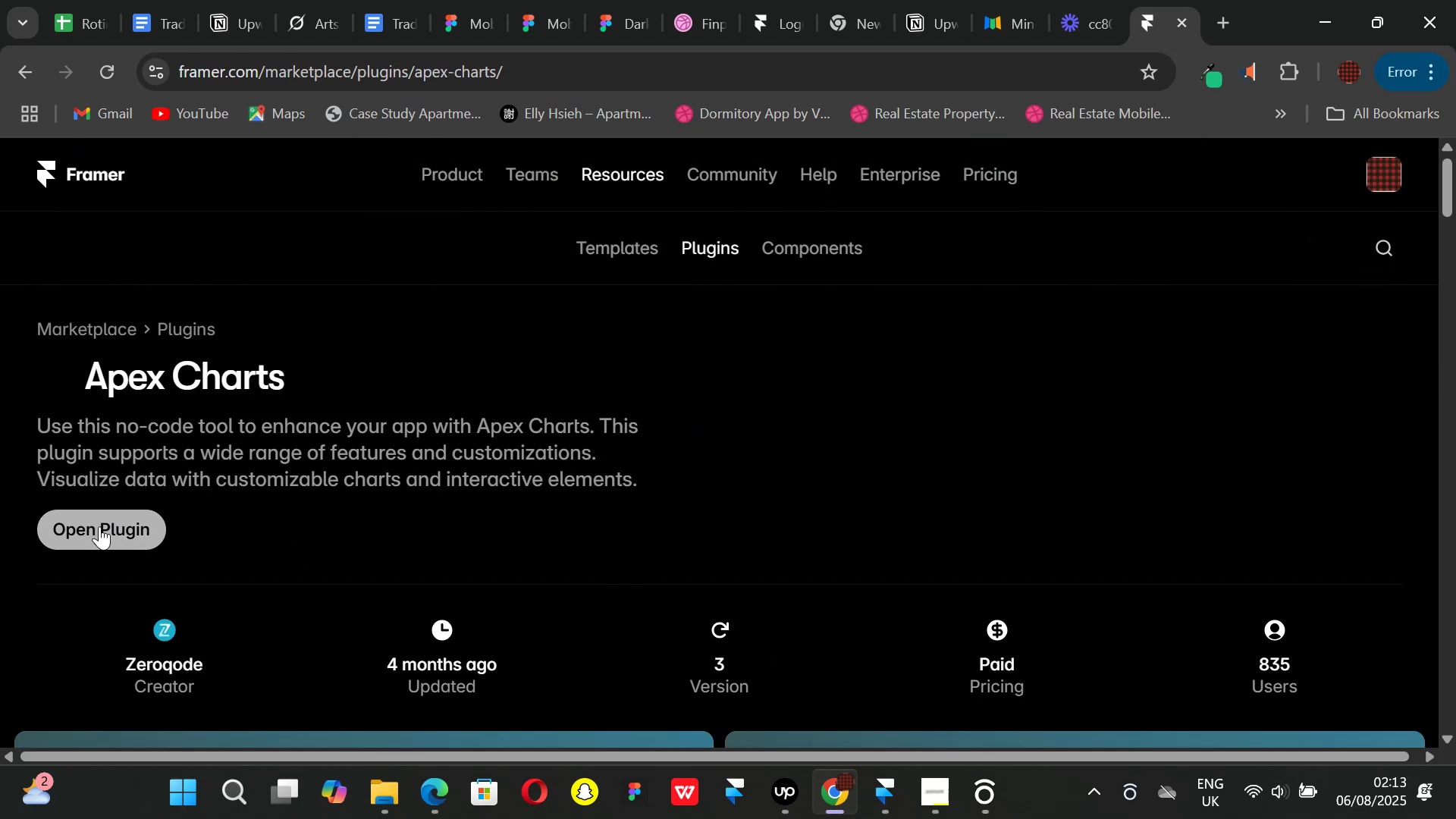 
scroll: coordinate [347, 512], scroll_direction: down, amount: 20.0
 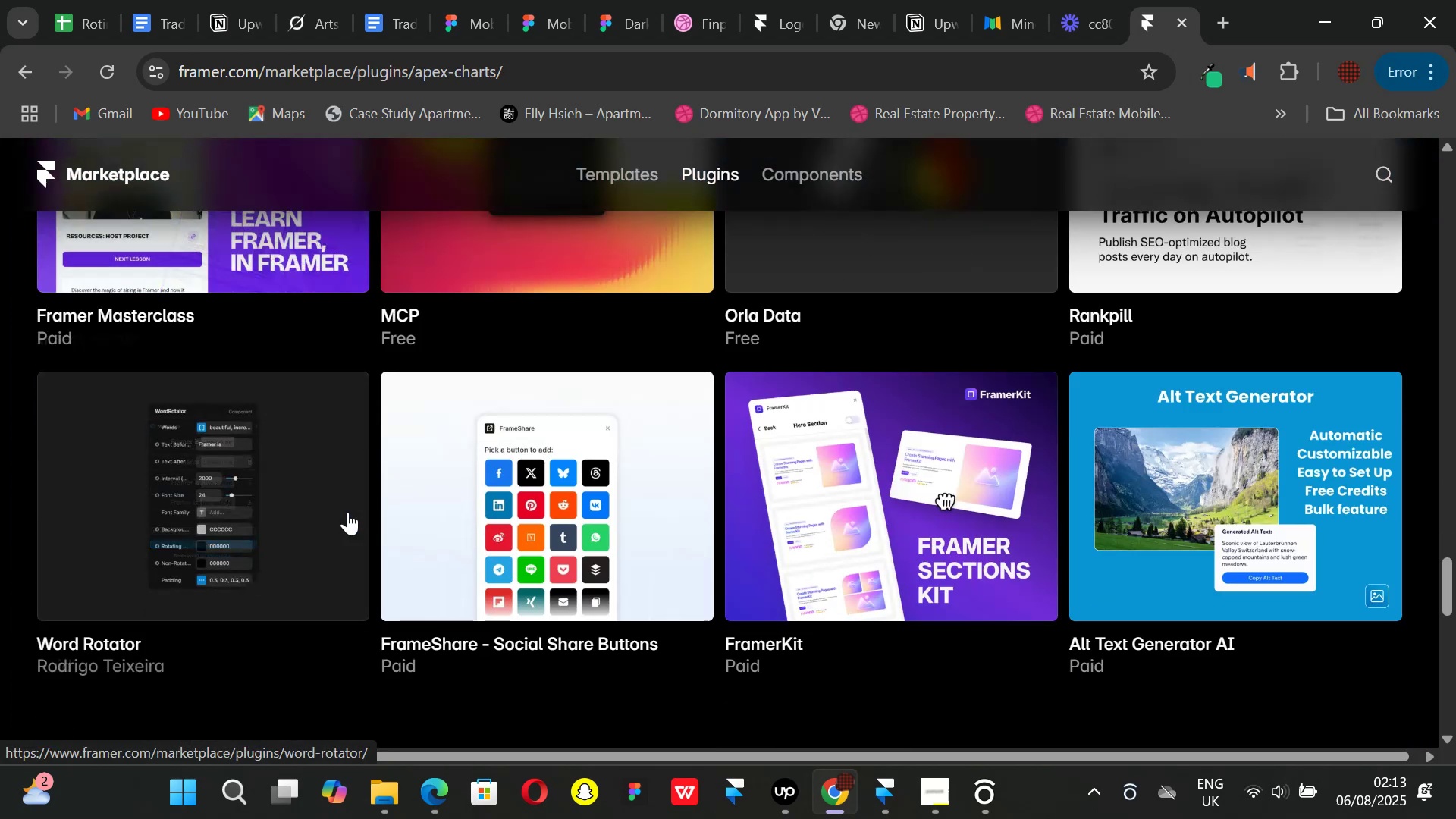 
scroll: coordinate [367, 519], scroll_direction: up, amount: 32.0
 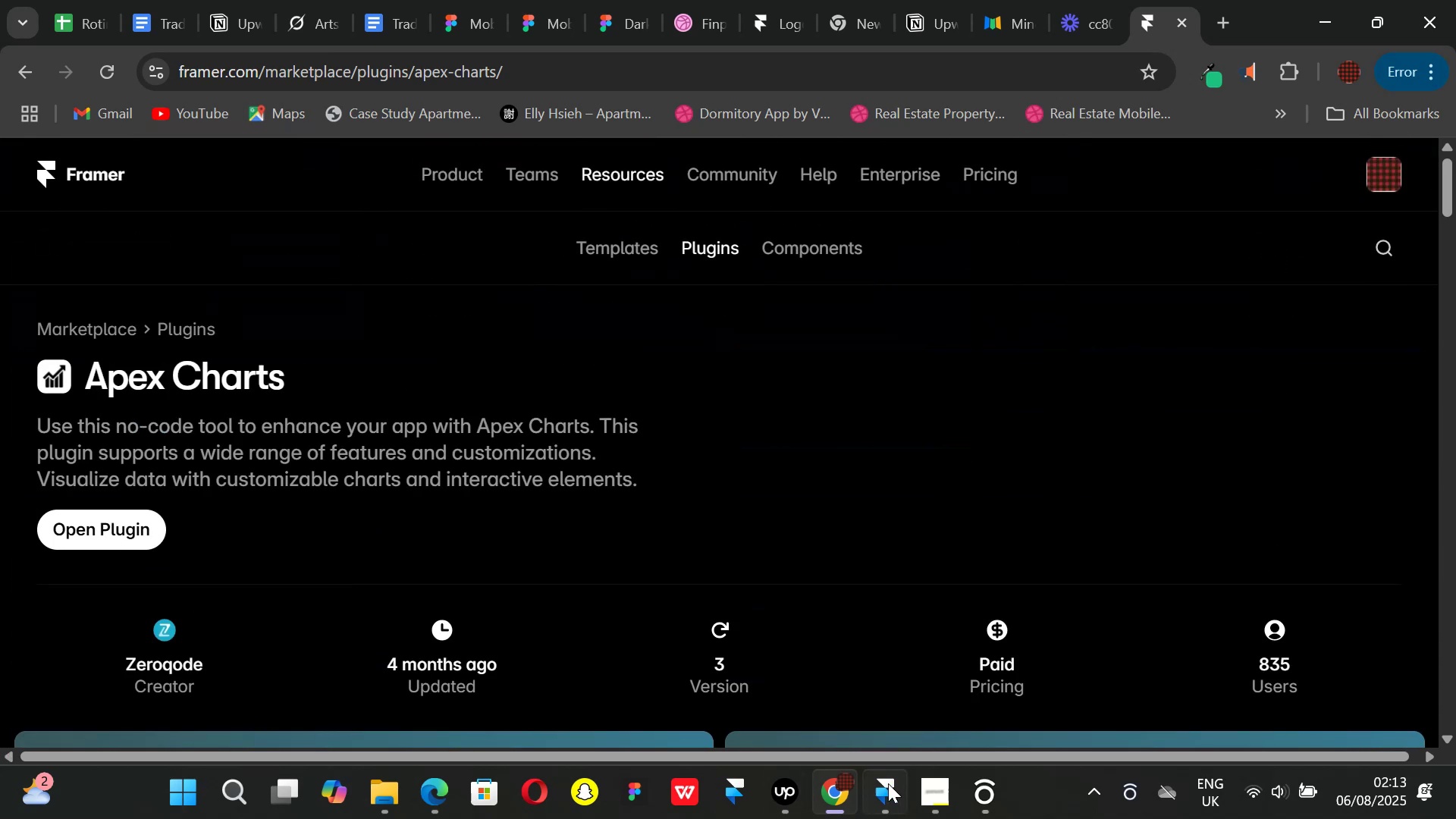 
left_click([886, 785])
 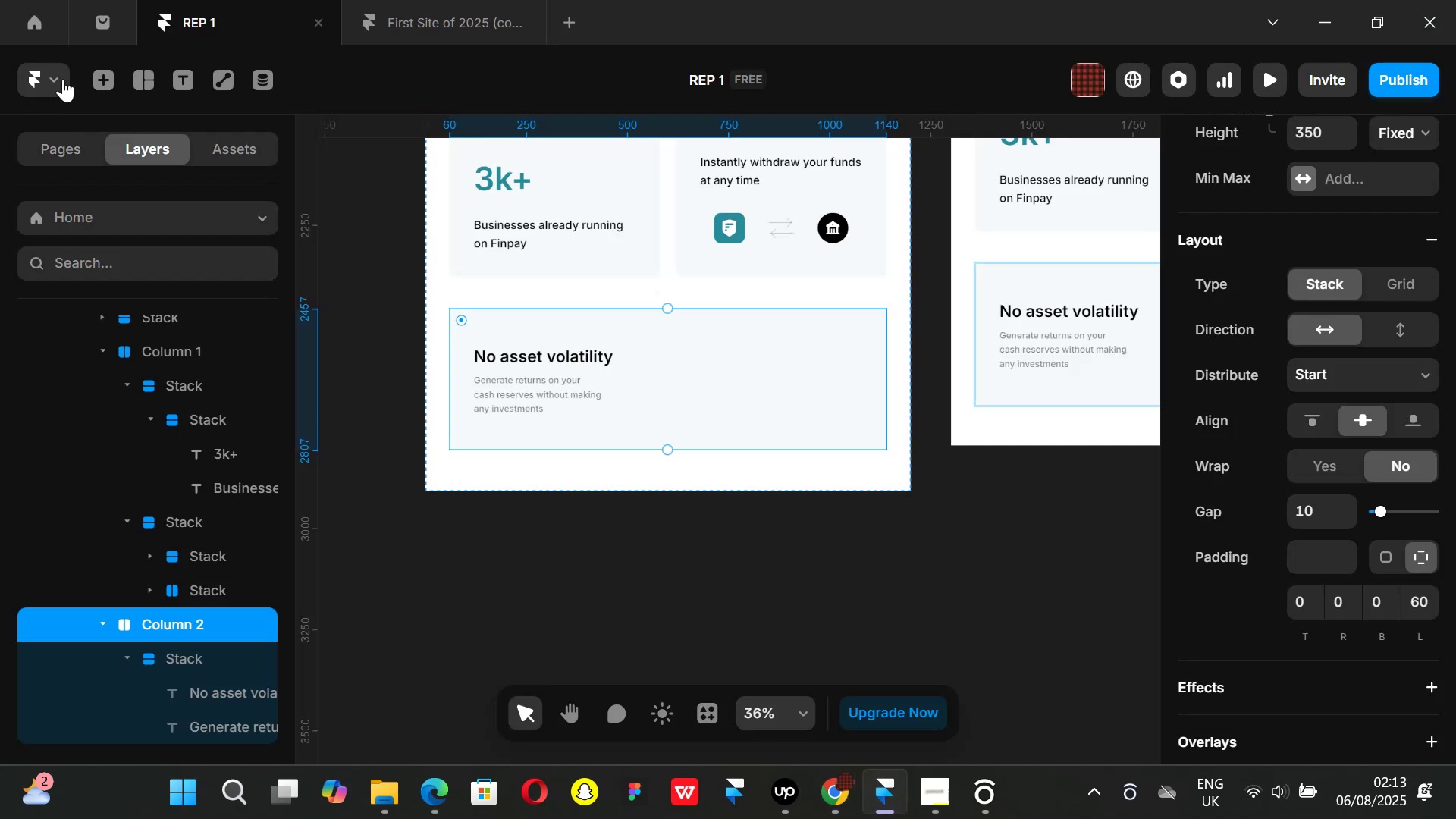 
left_click([61, 70])
 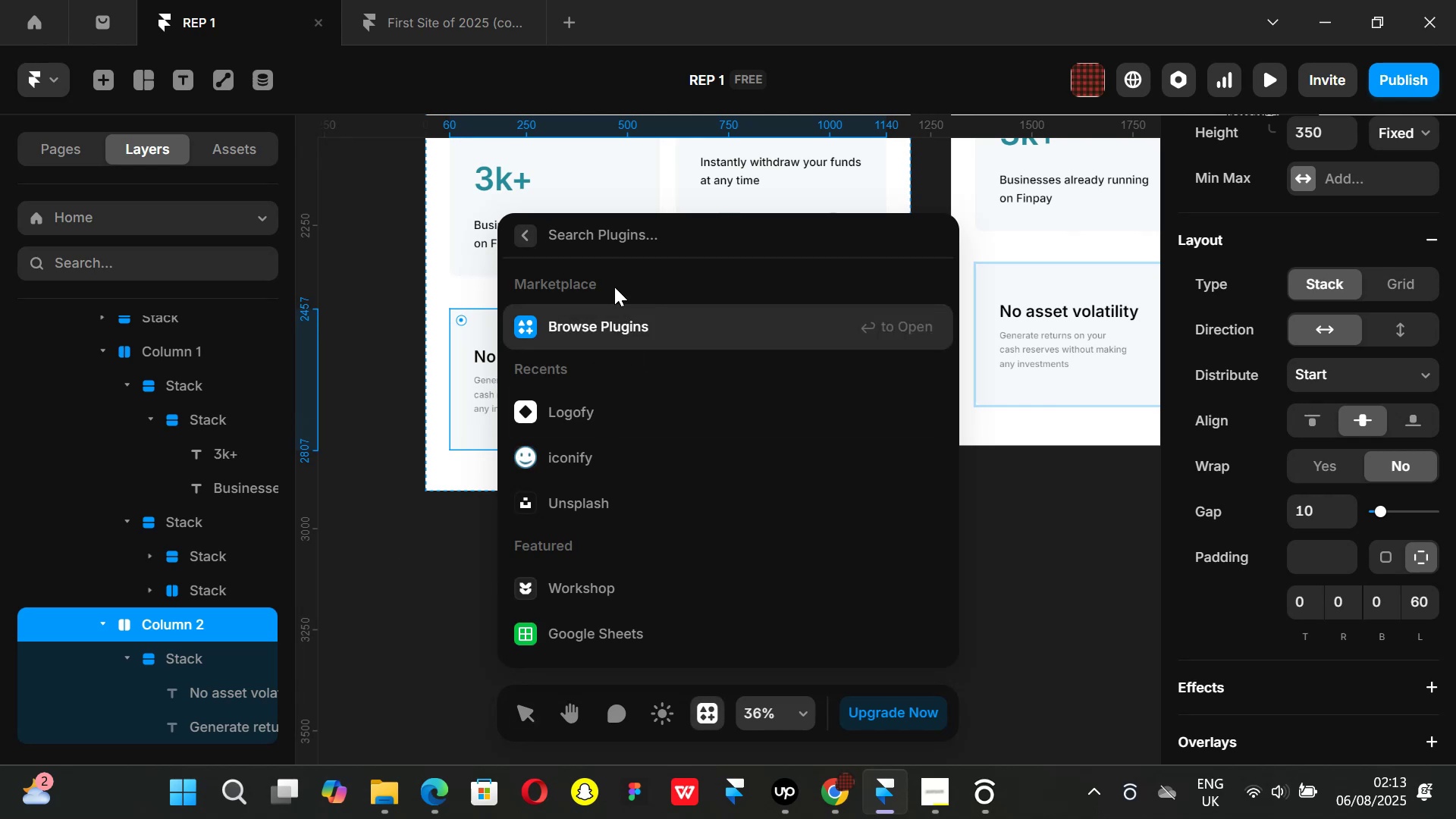 
wait(5.68)
 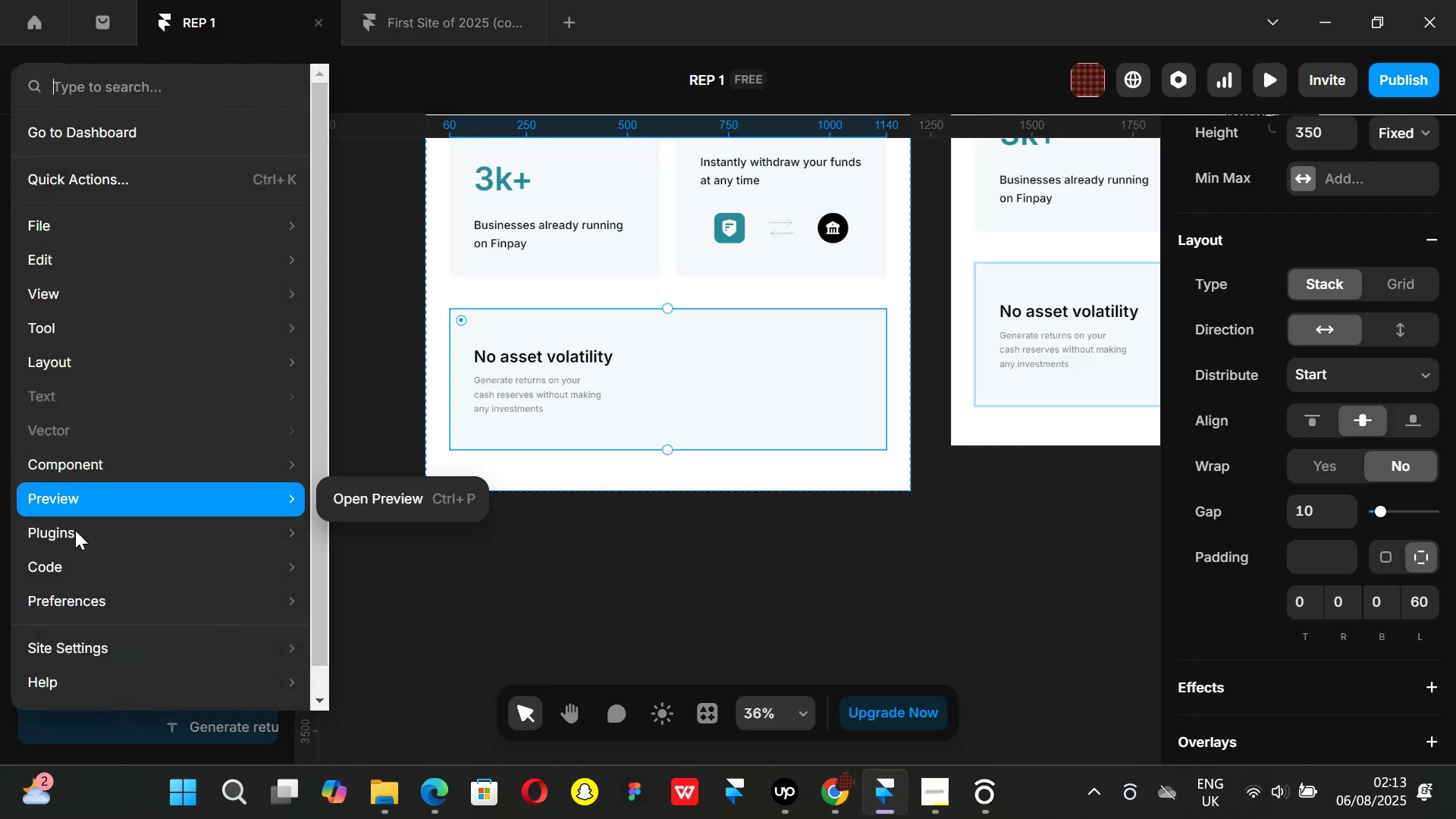 
type(apex )
 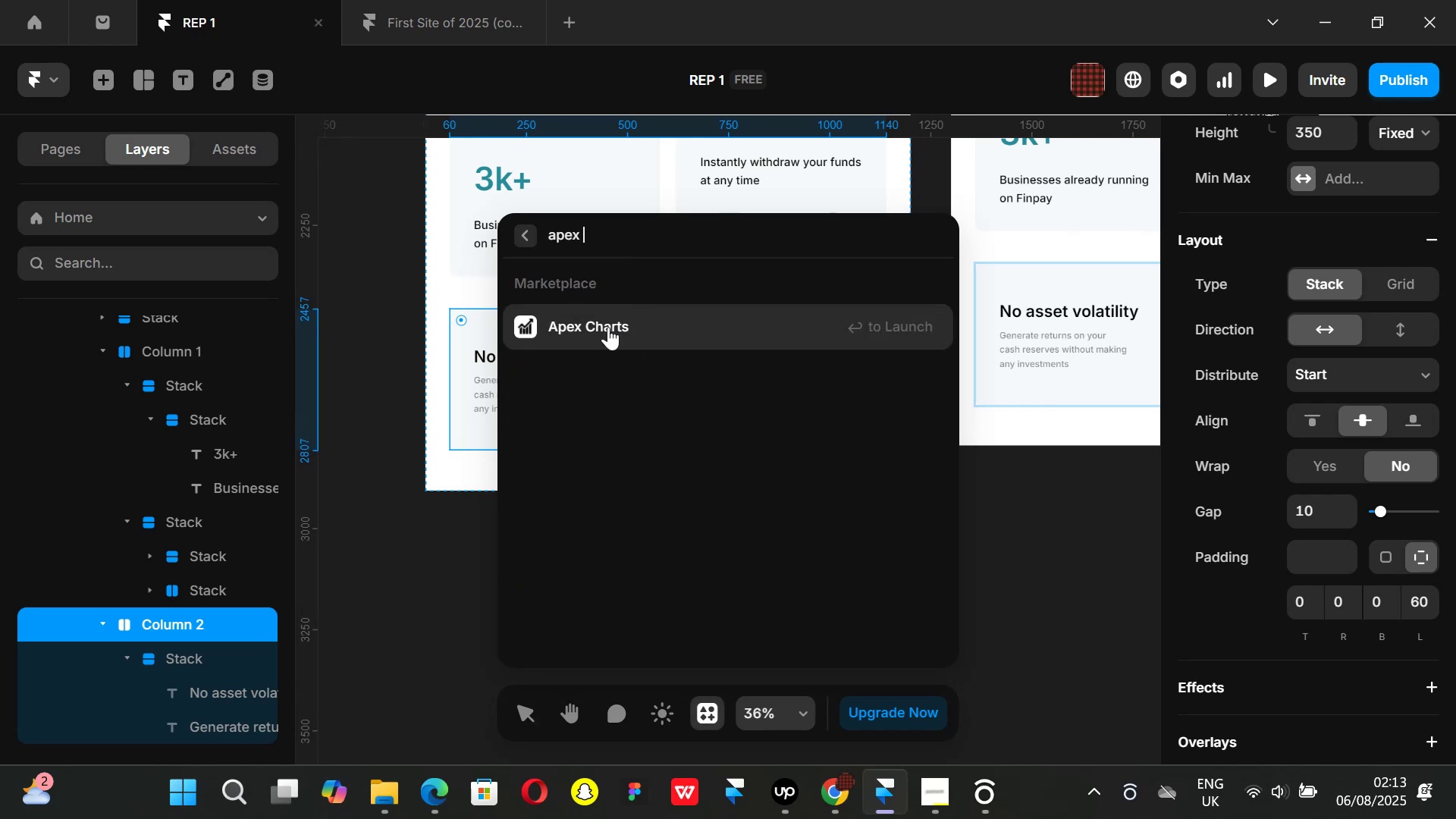 
left_click([589, 320])
 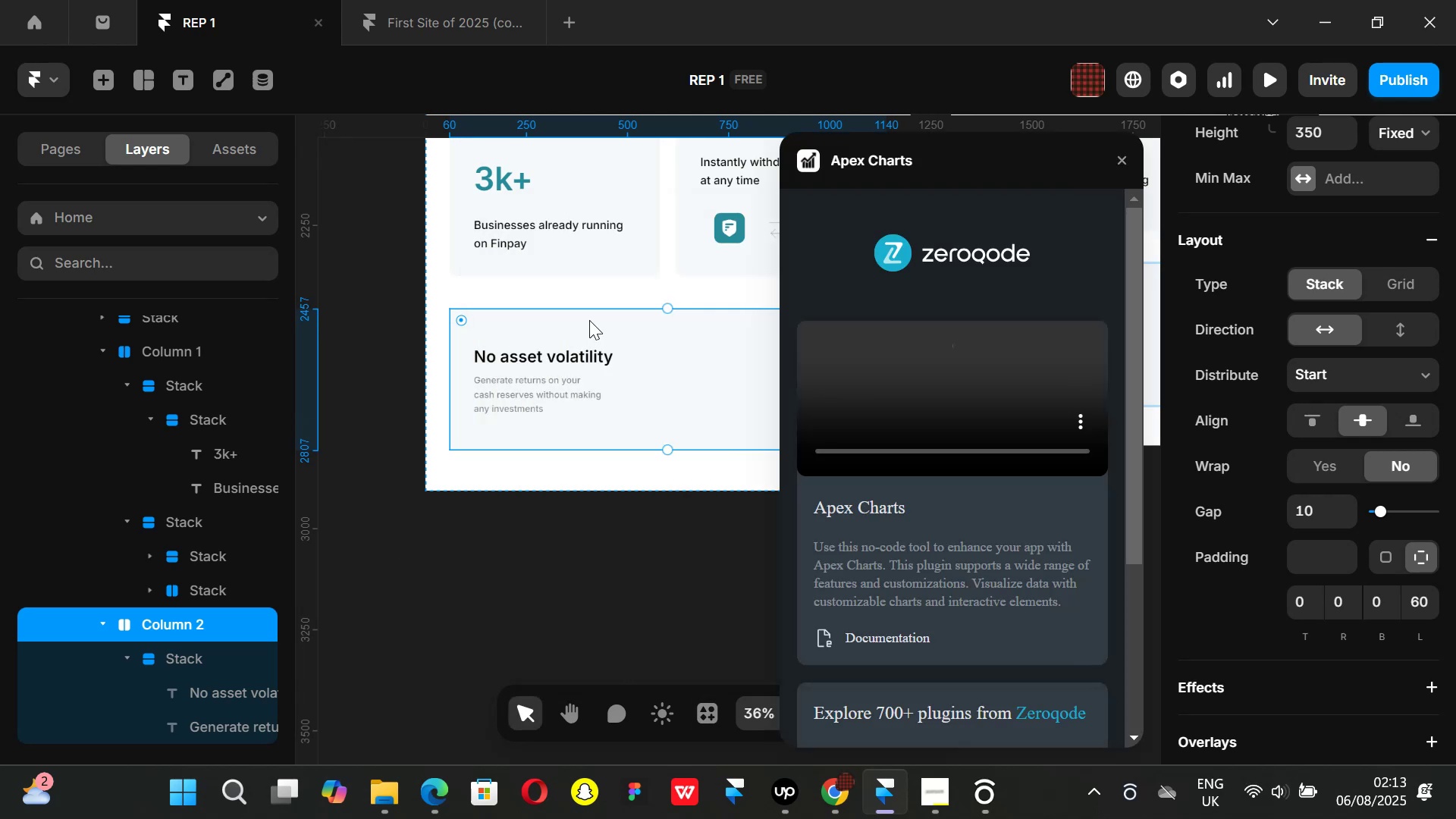 
wait(8.48)
 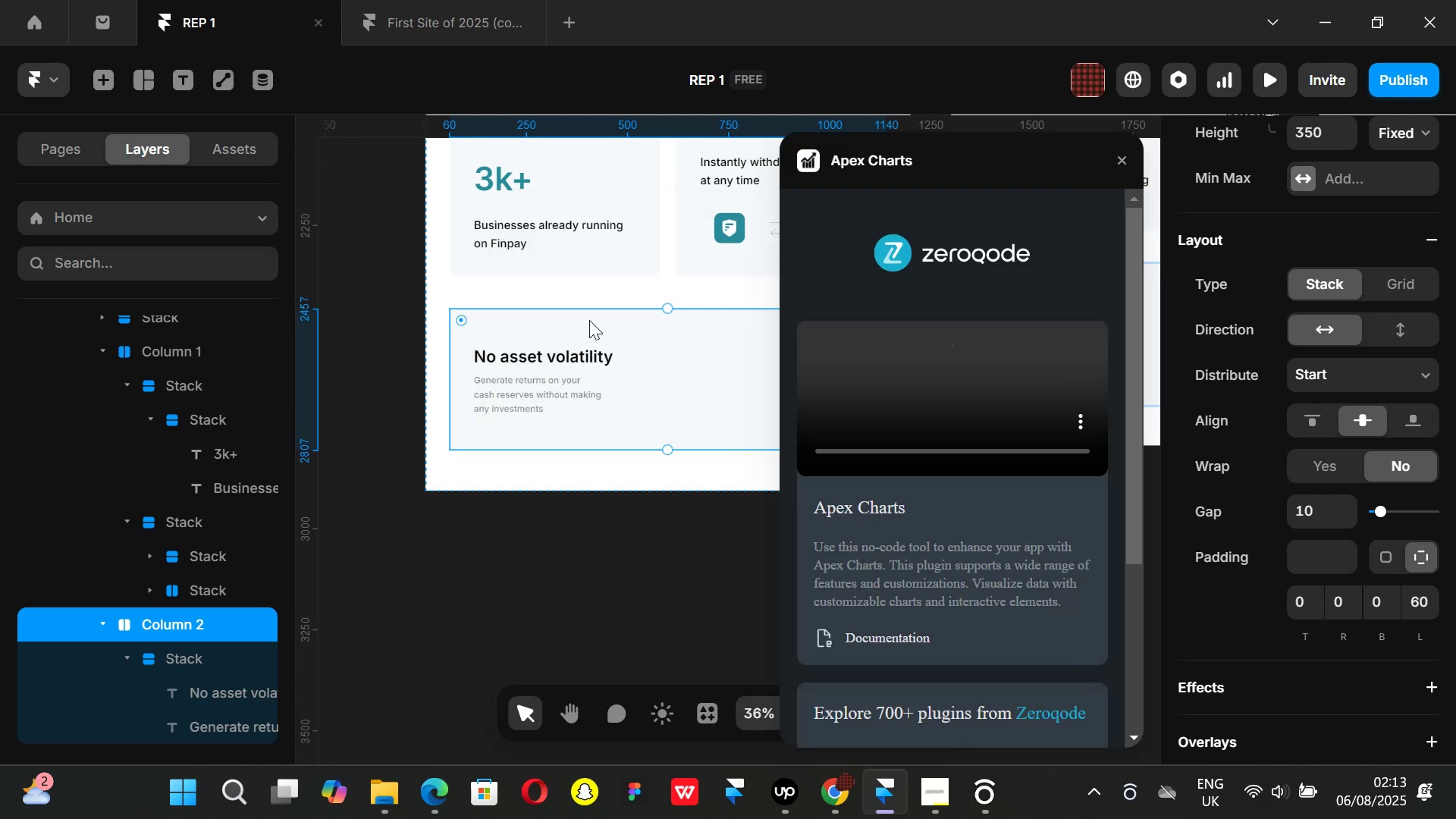 
scroll: coordinate [941, 551], scroll_direction: down, amount: 3.0
 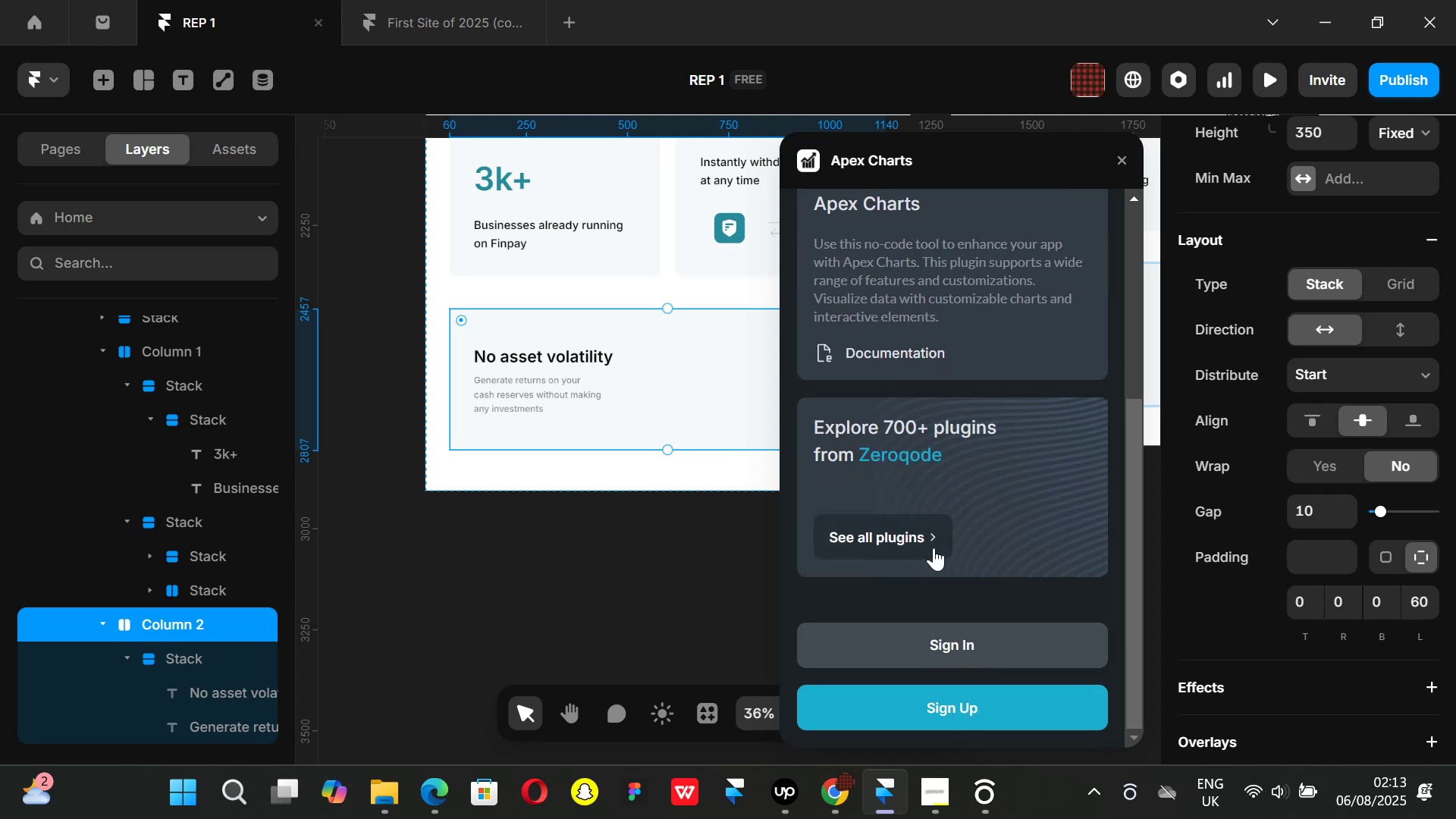 
scroll: coordinate [934, 548], scroll_direction: up, amount: 3.0
 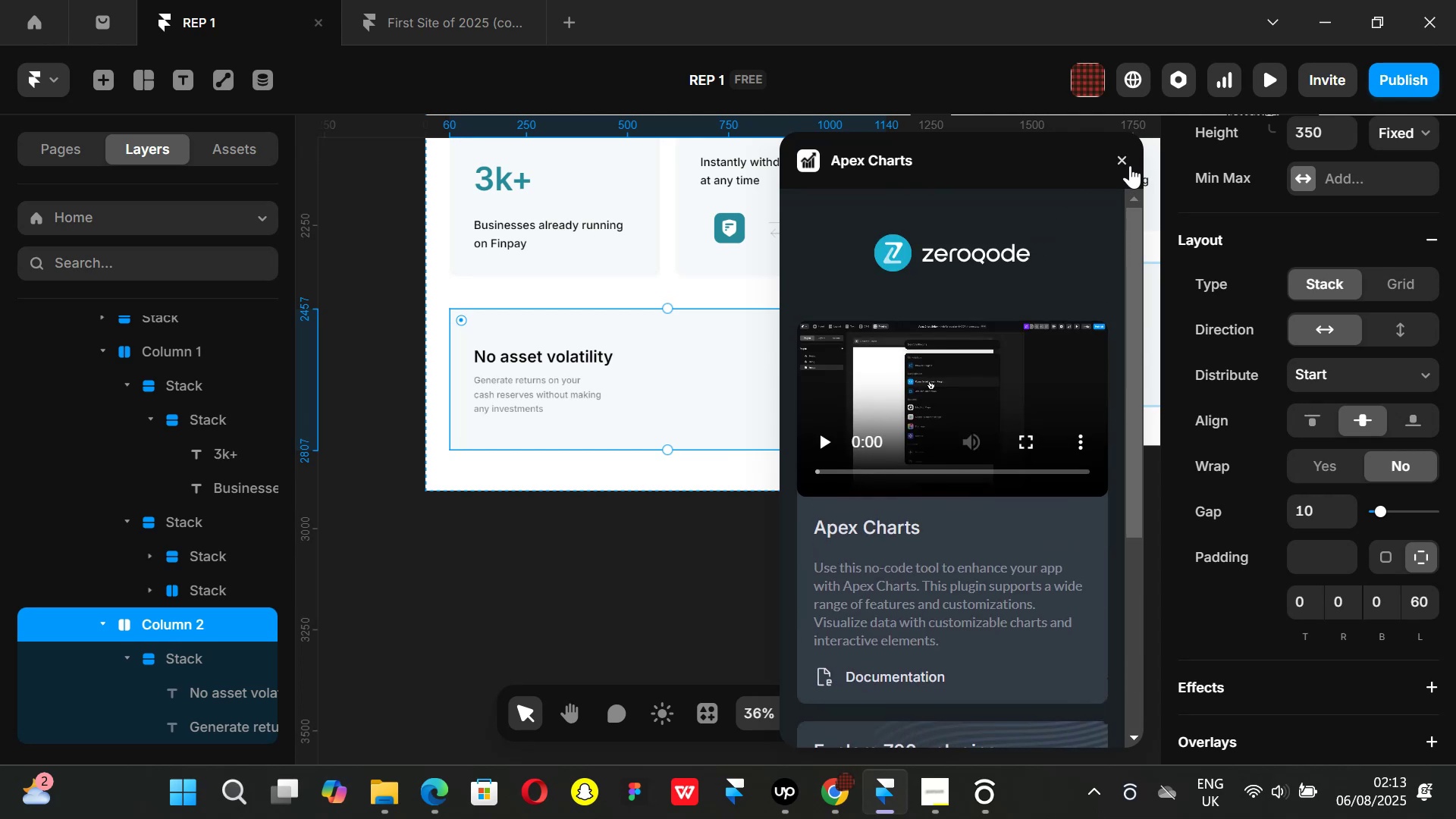 
left_click([1124, 161])
 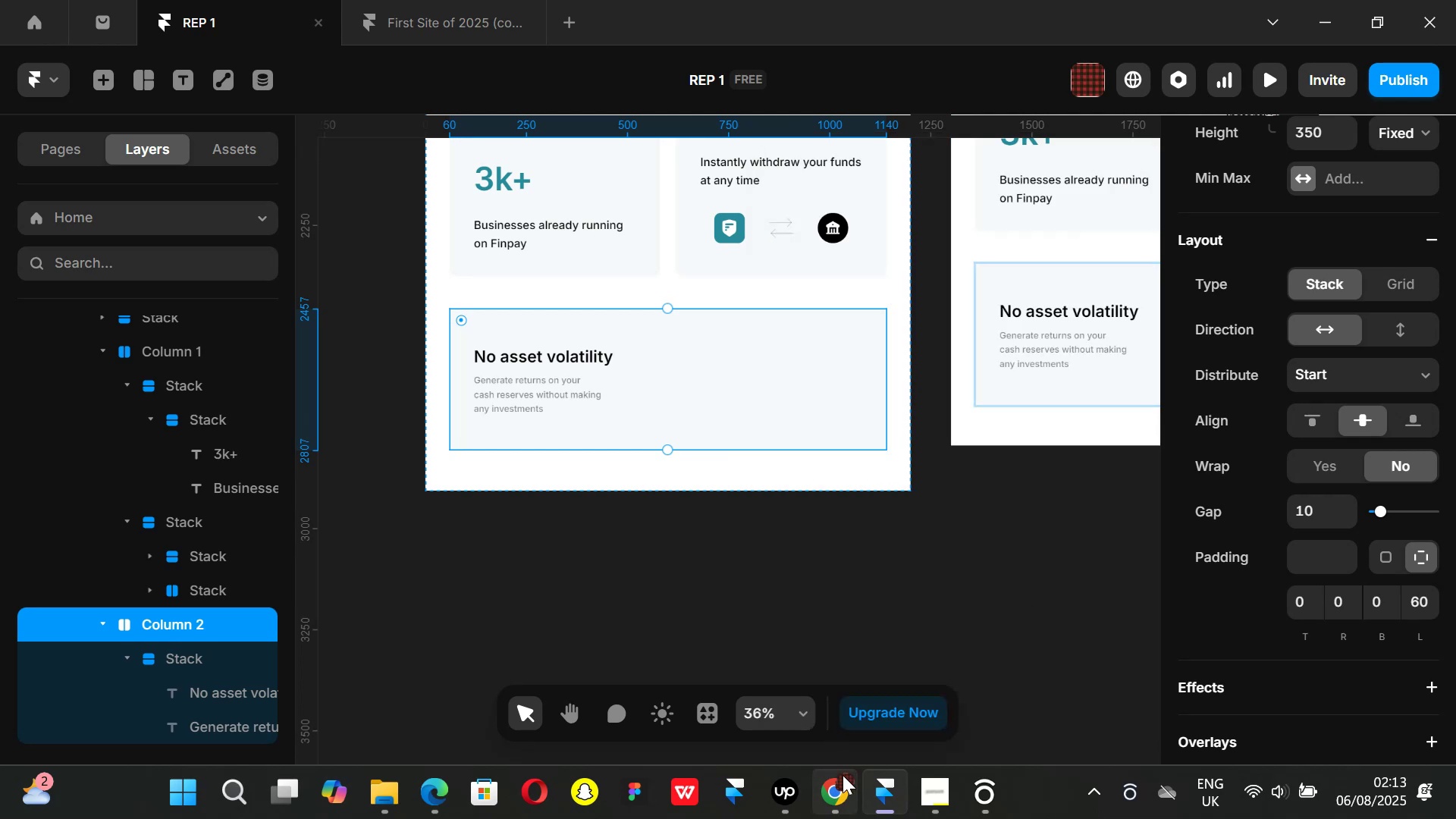 
left_click([841, 784])
 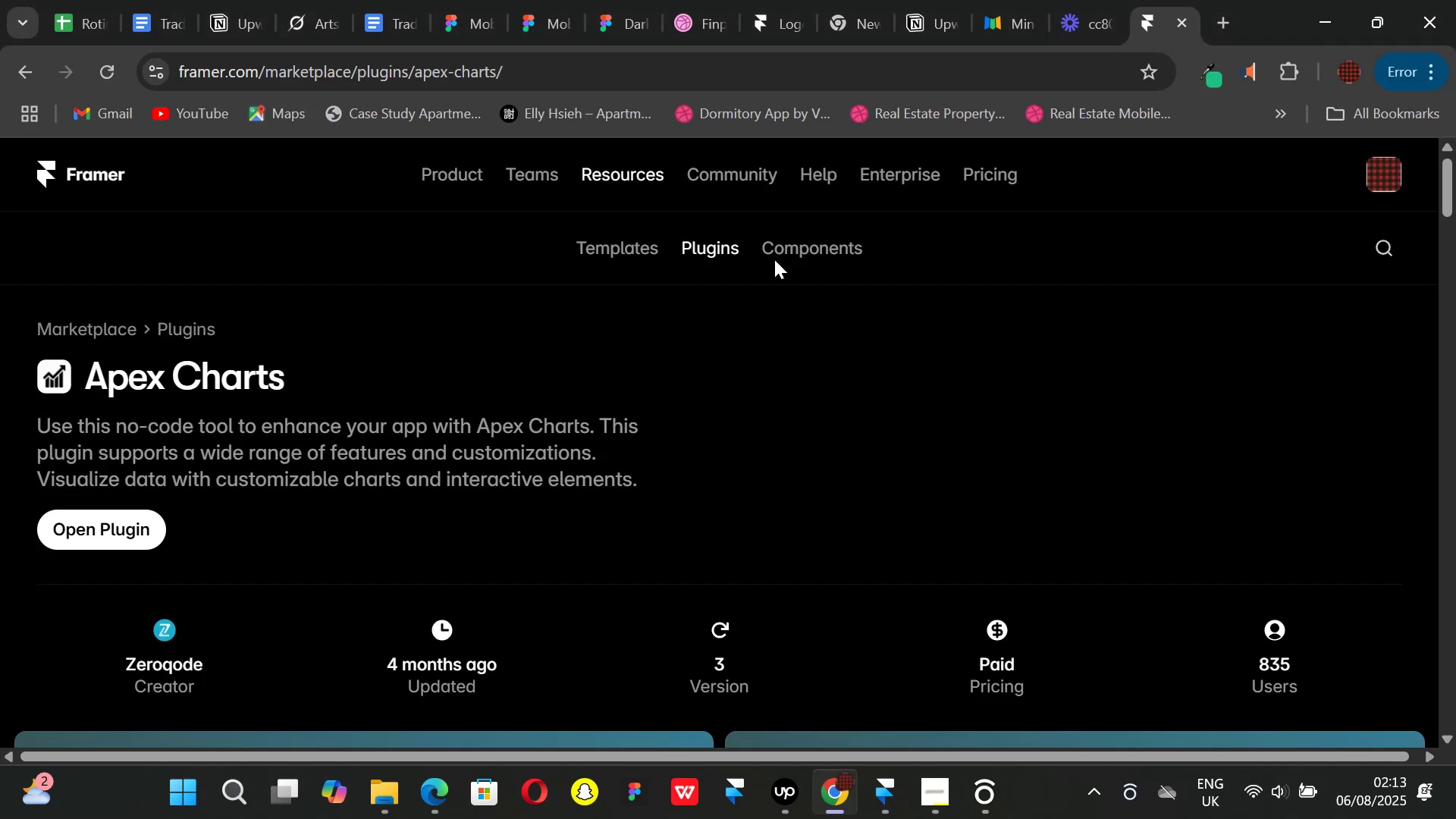 
left_click([782, 249])
 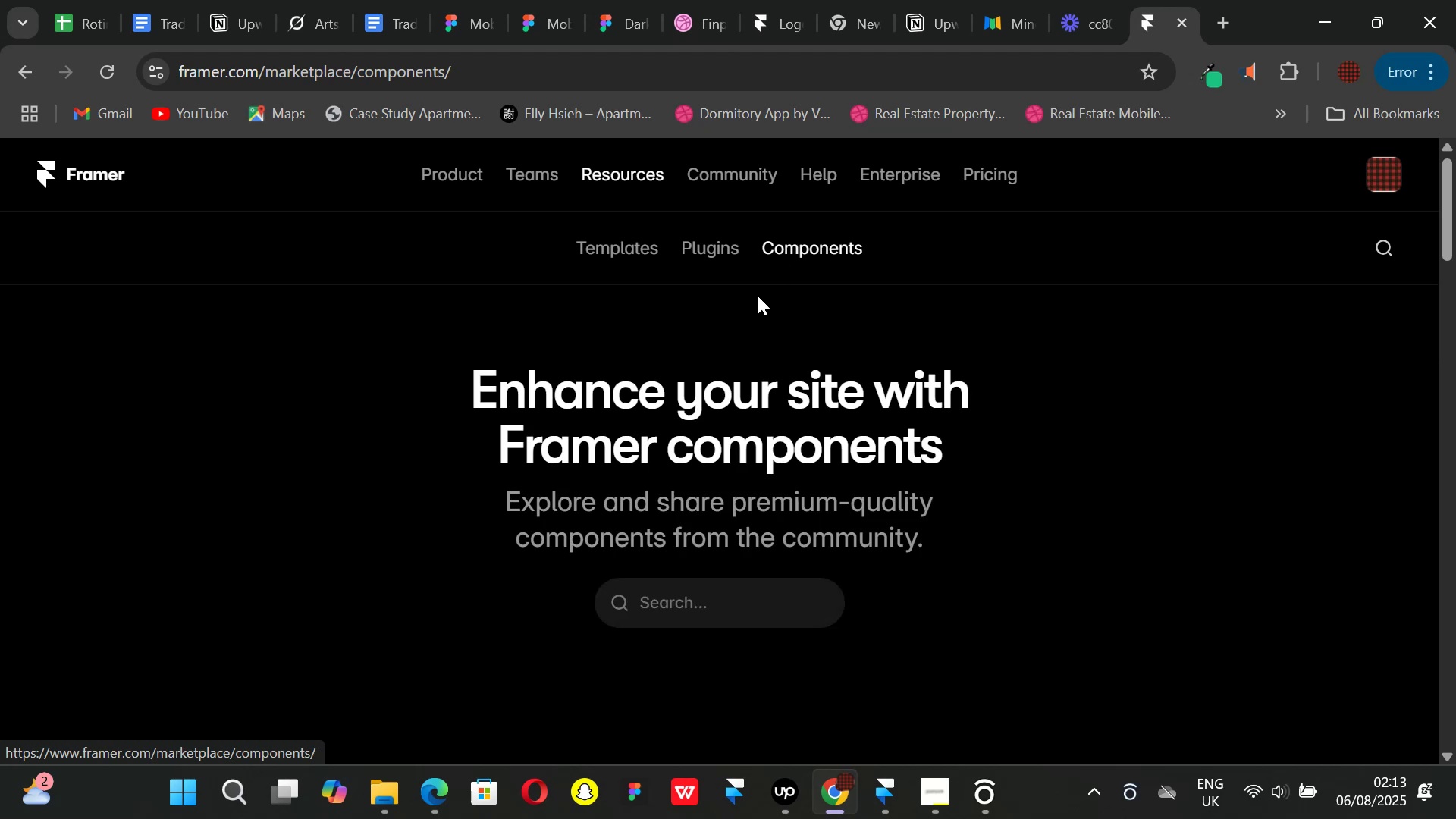 
scroll: coordinate [629, 365], scroll_direction: none, amount: 0.0
 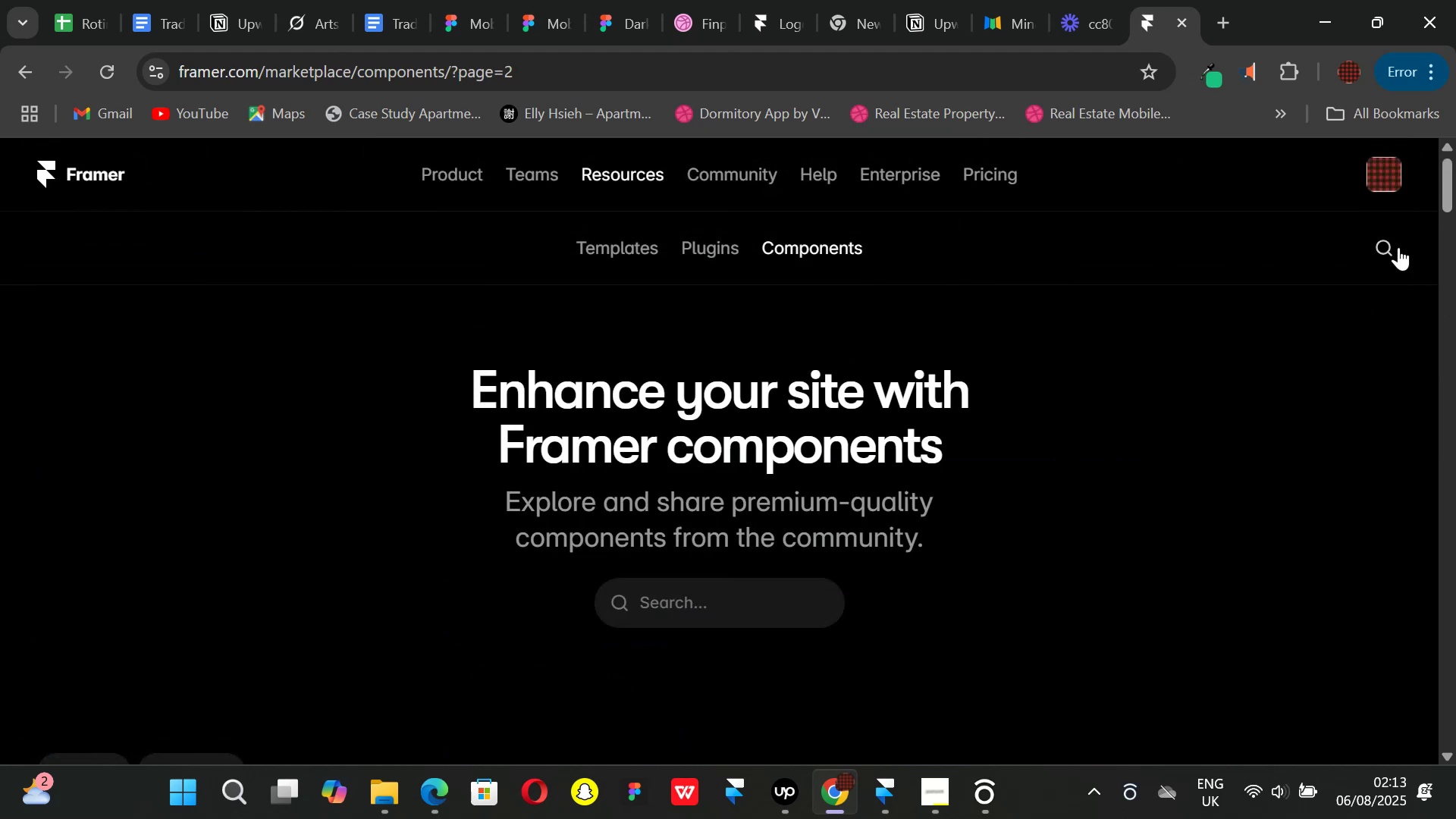 
left_click([1375, 247])
 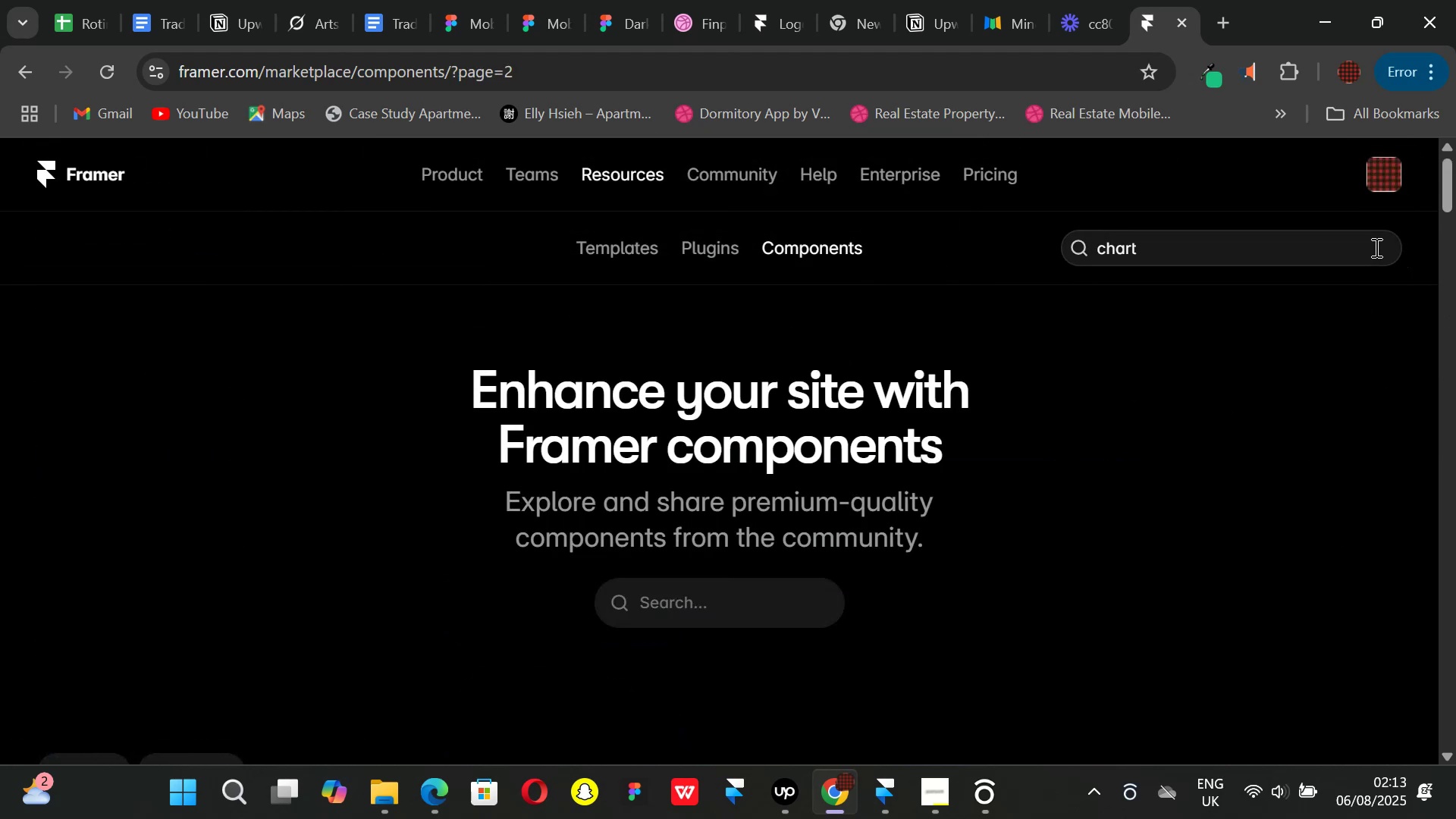 
key(Enter)
 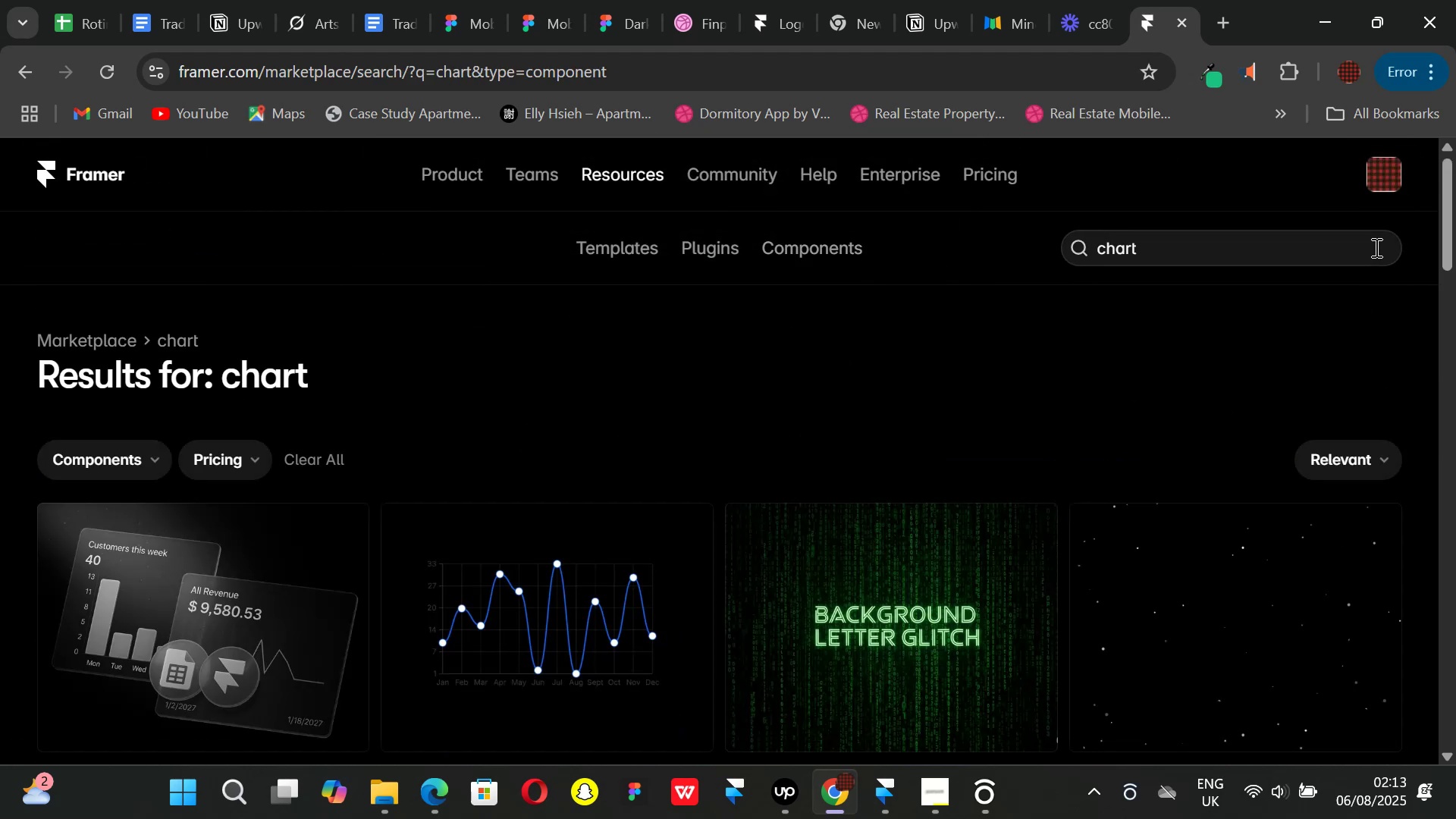 
scroll: coordinate [700, 460], scroll_direction: none, amount: 0.0
 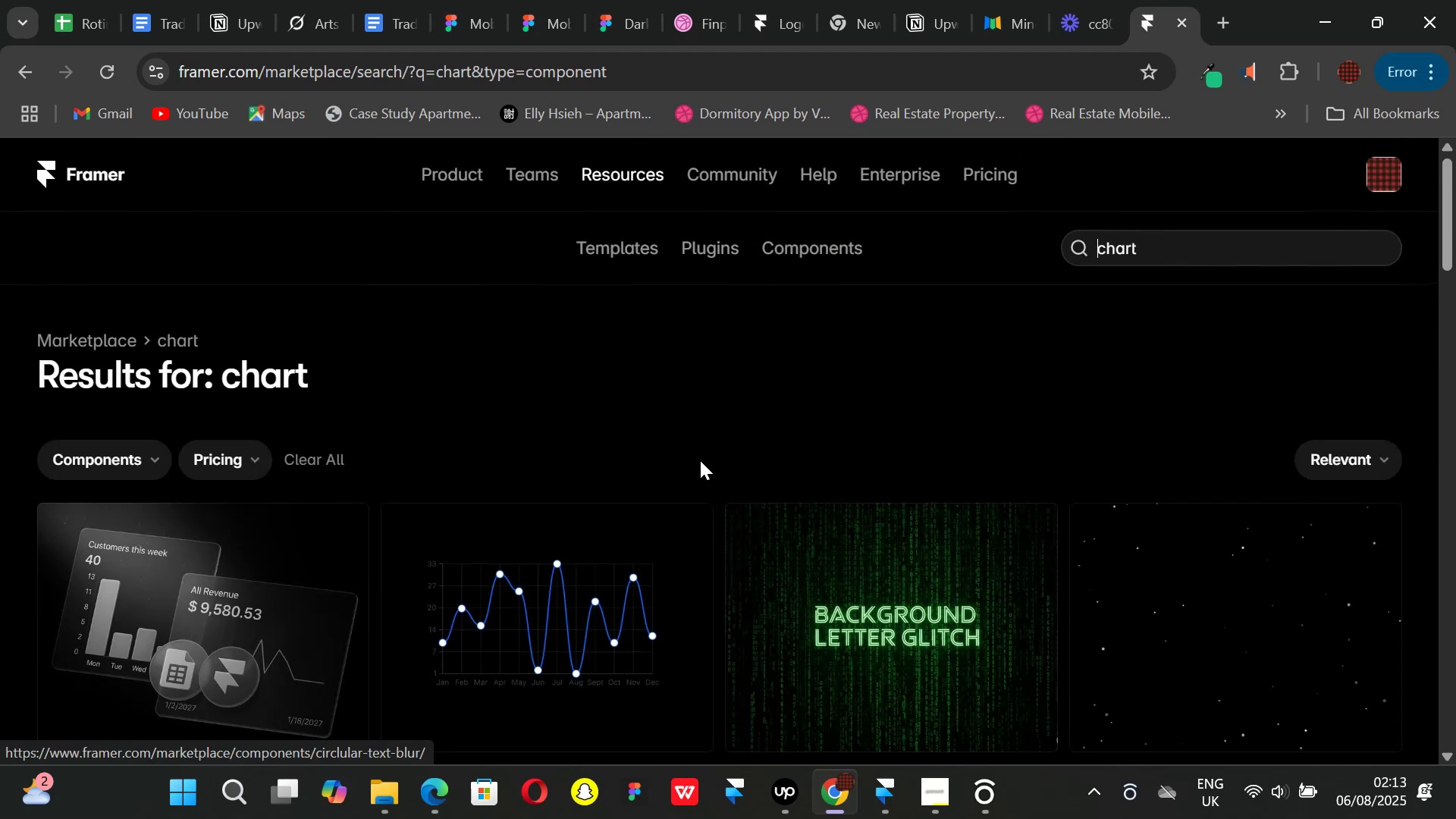 
scroll: coordinate [700, 460], scroll_direction: down, amount: 2.0
 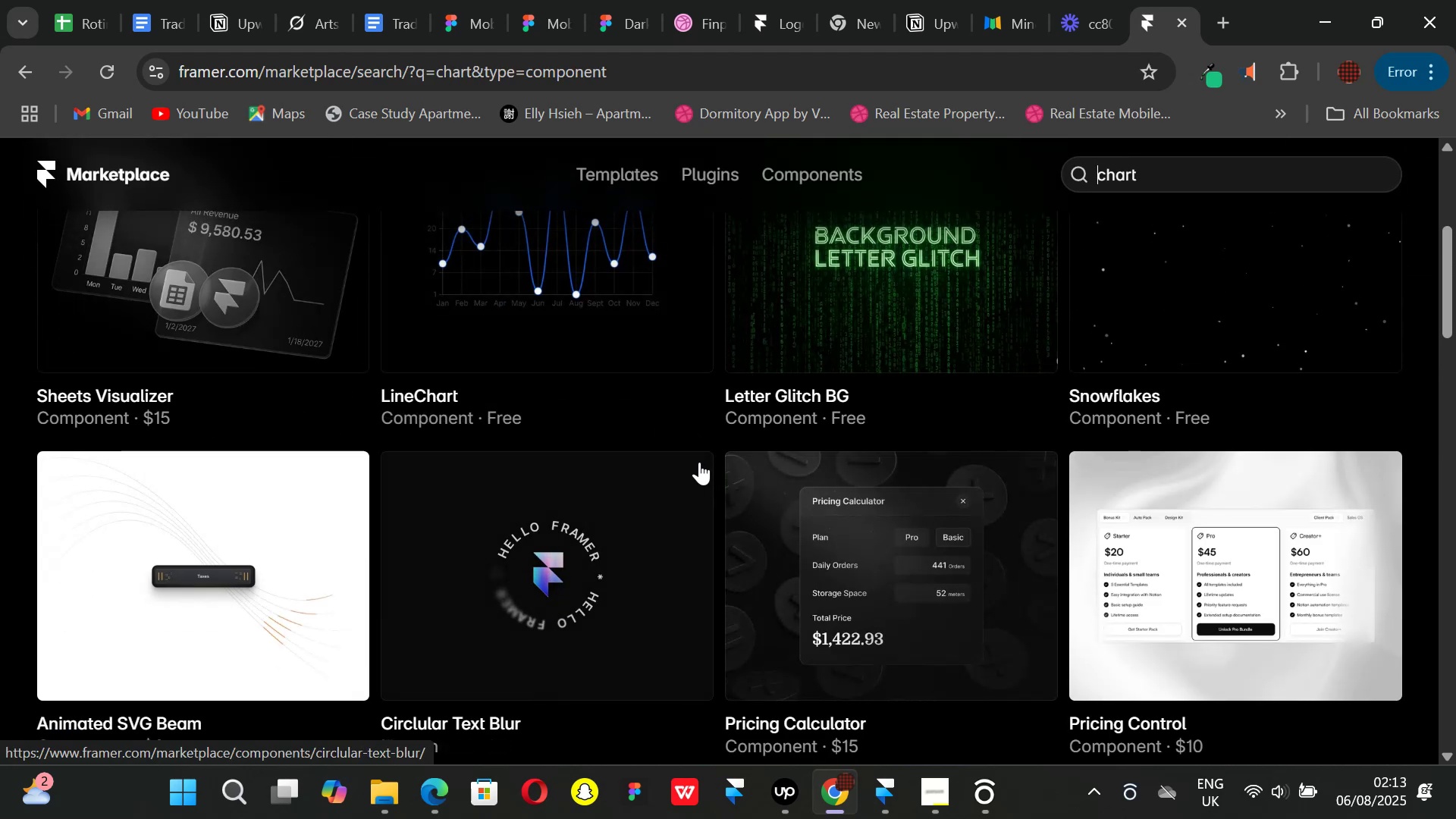 
scroll: coordinate [698, 462], scroll_direction: up, amount: 1.0
 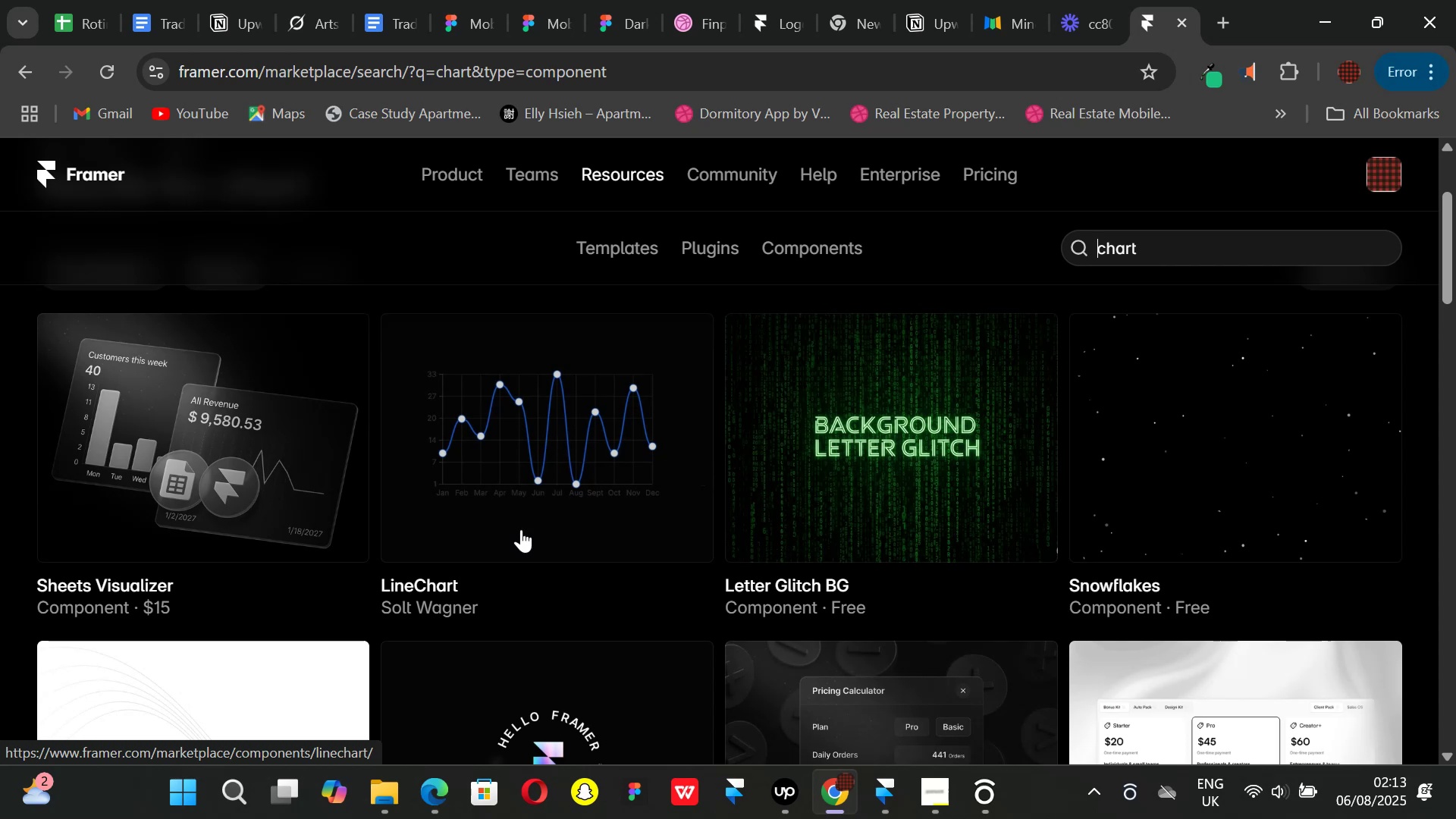 
scroll: coordinate [579, 444], scroll_direction: down, amount: 13.0
 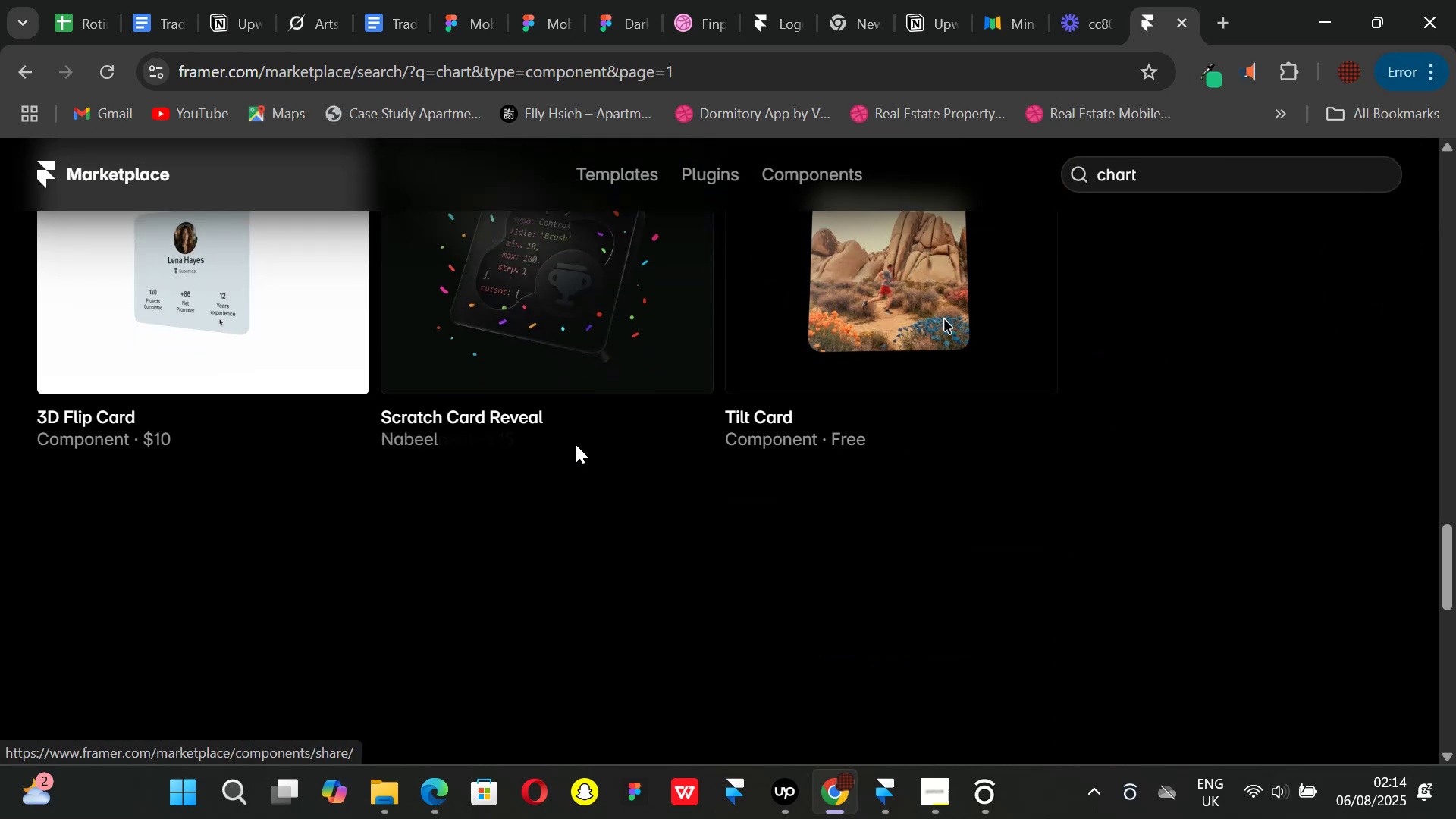 
scroll: coordinate [574, 435], scroll_direction: up, amount: 17.0
 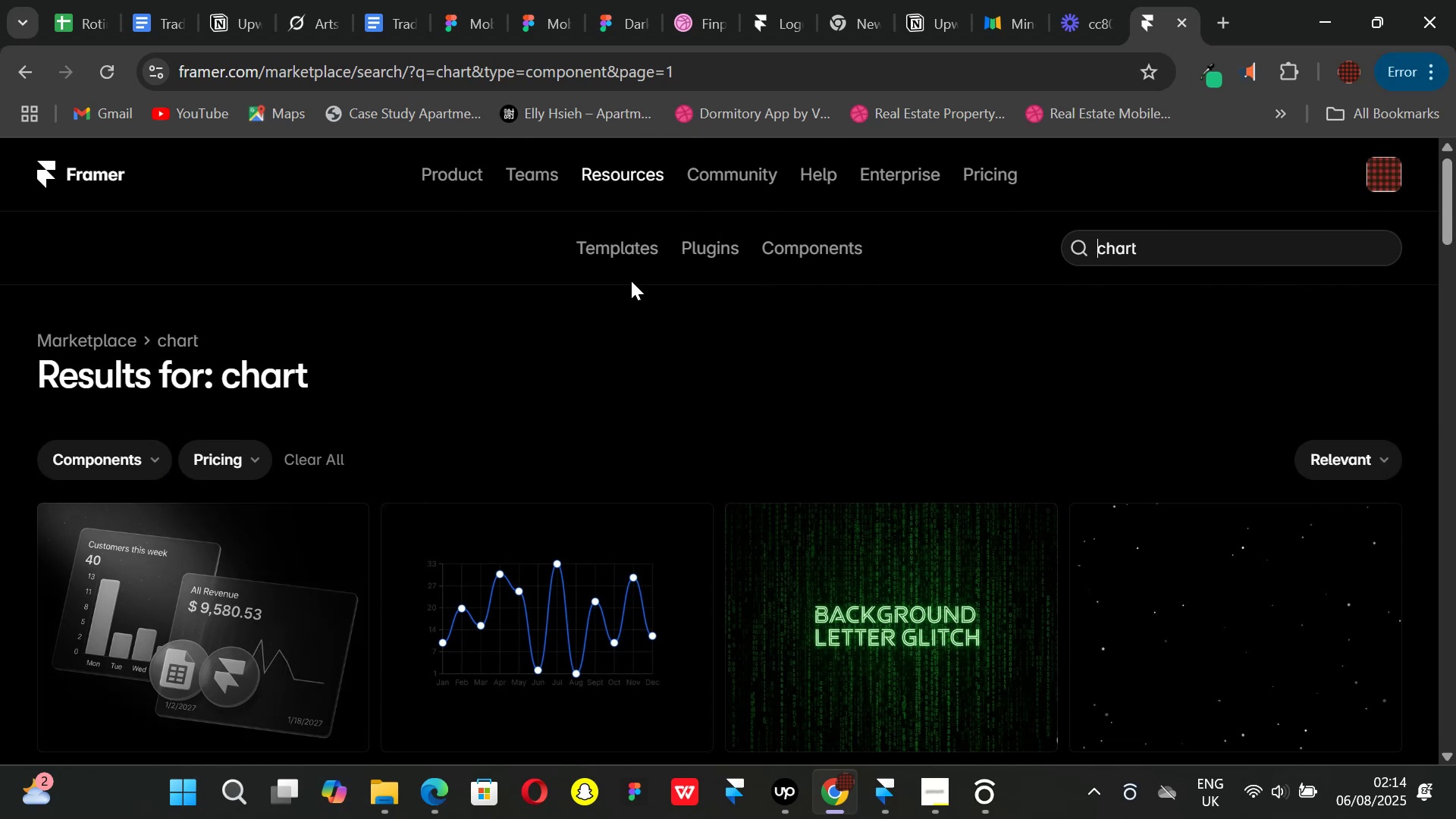 
left_click([628, 243])
 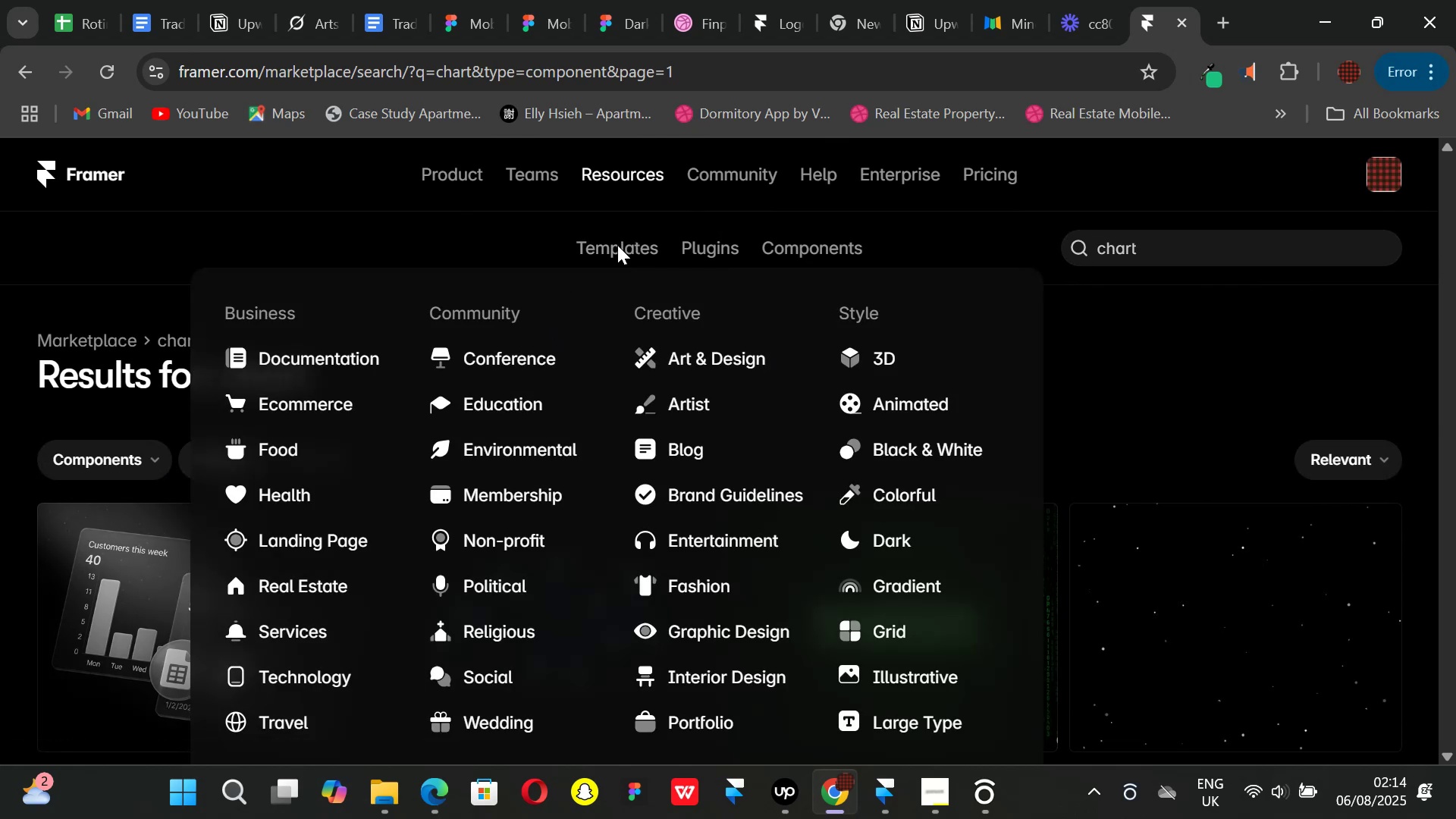 
double_click([616, 246])
 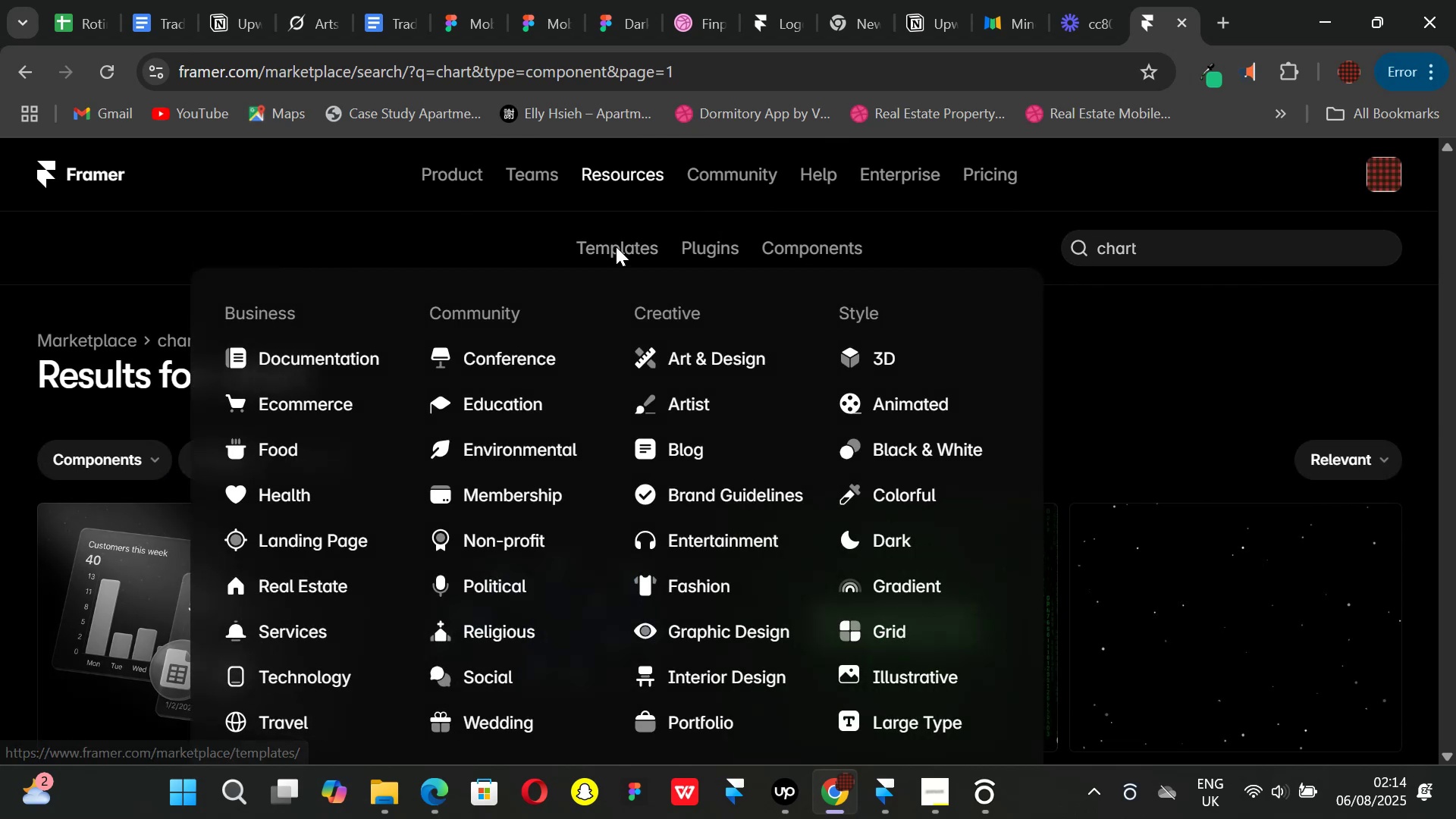 
left_click([616, 246])
 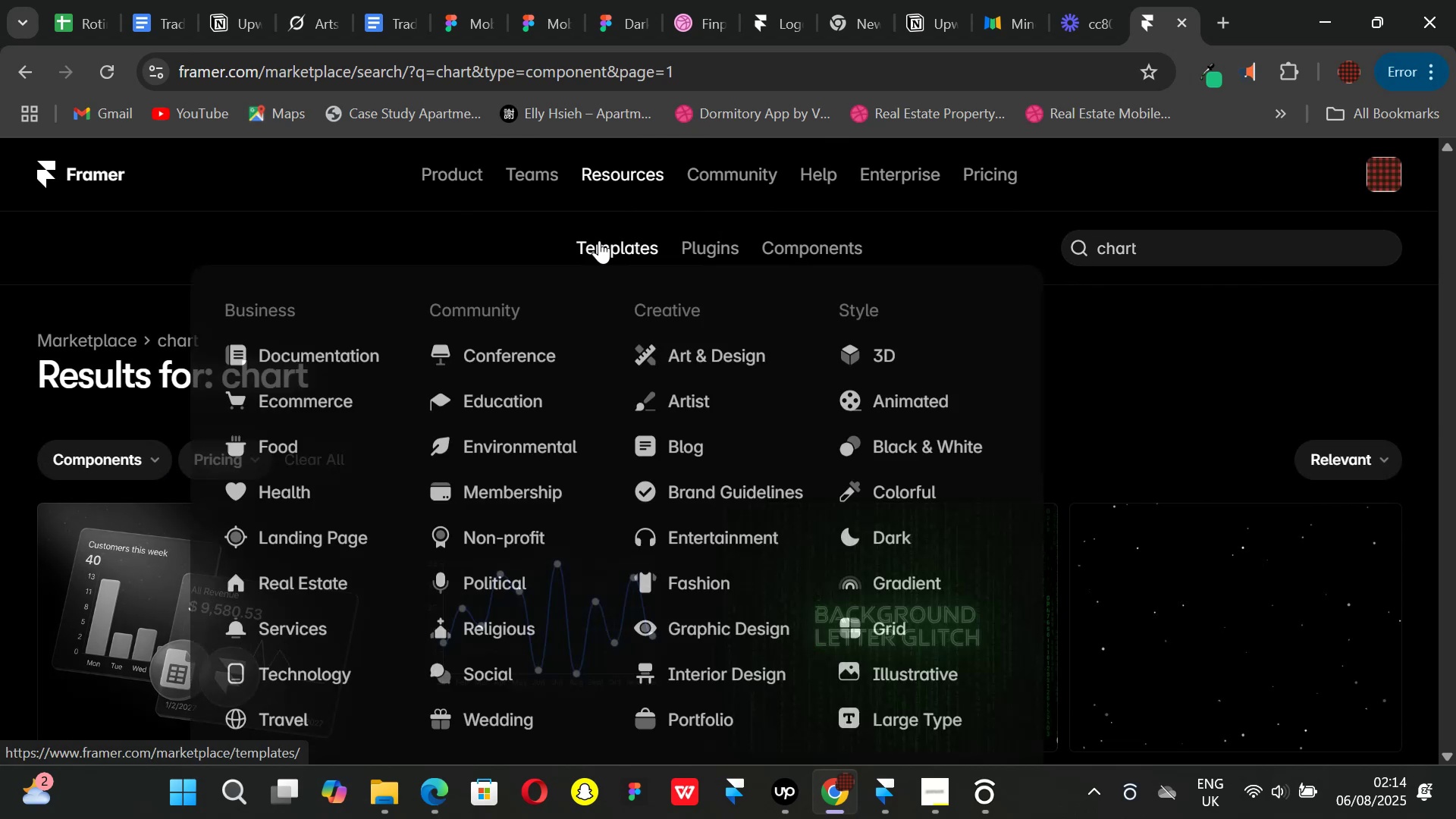 
left_click([599, 240])
 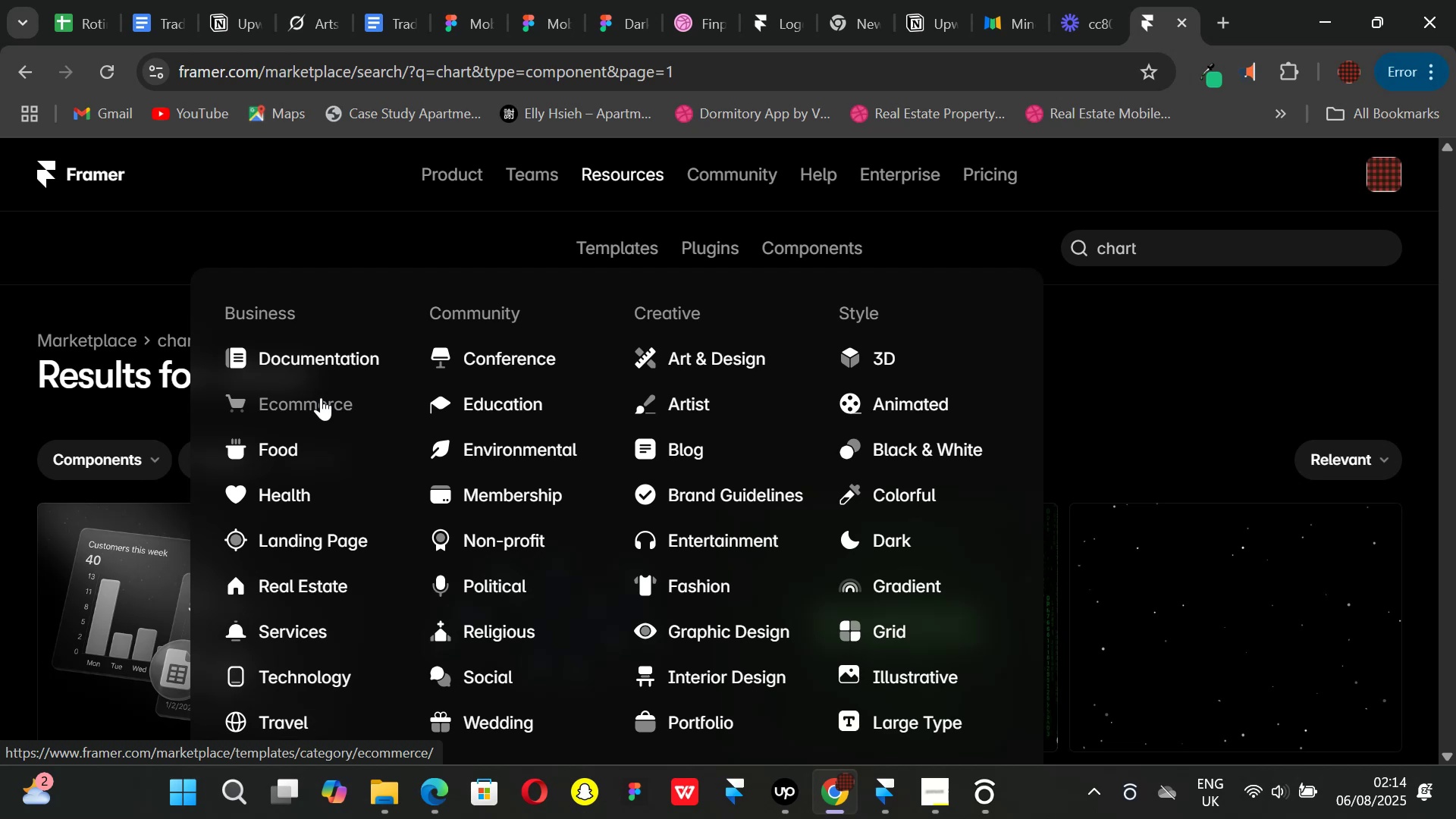 
wait(7.55)
 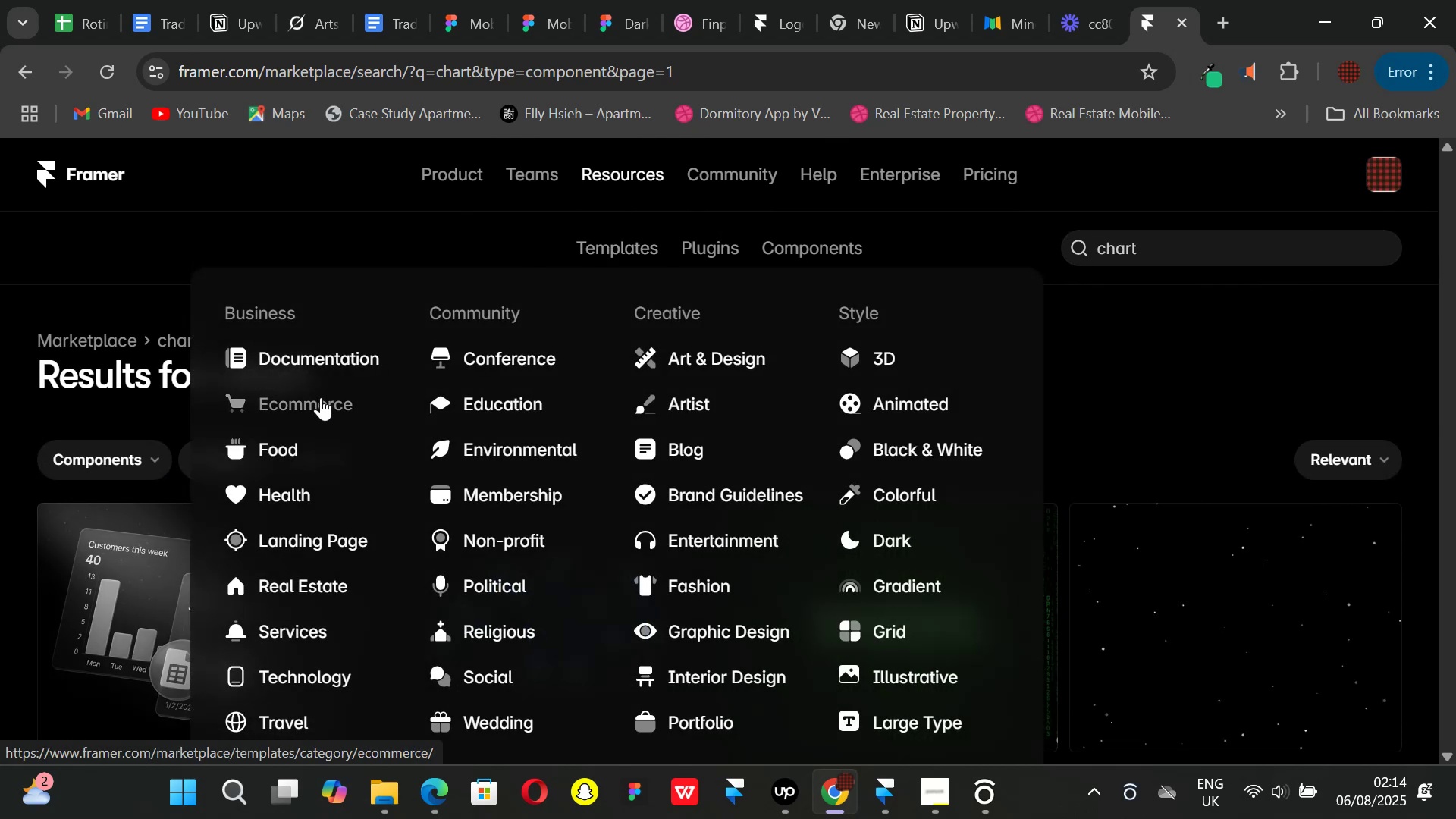 
left_click([320, 397])
 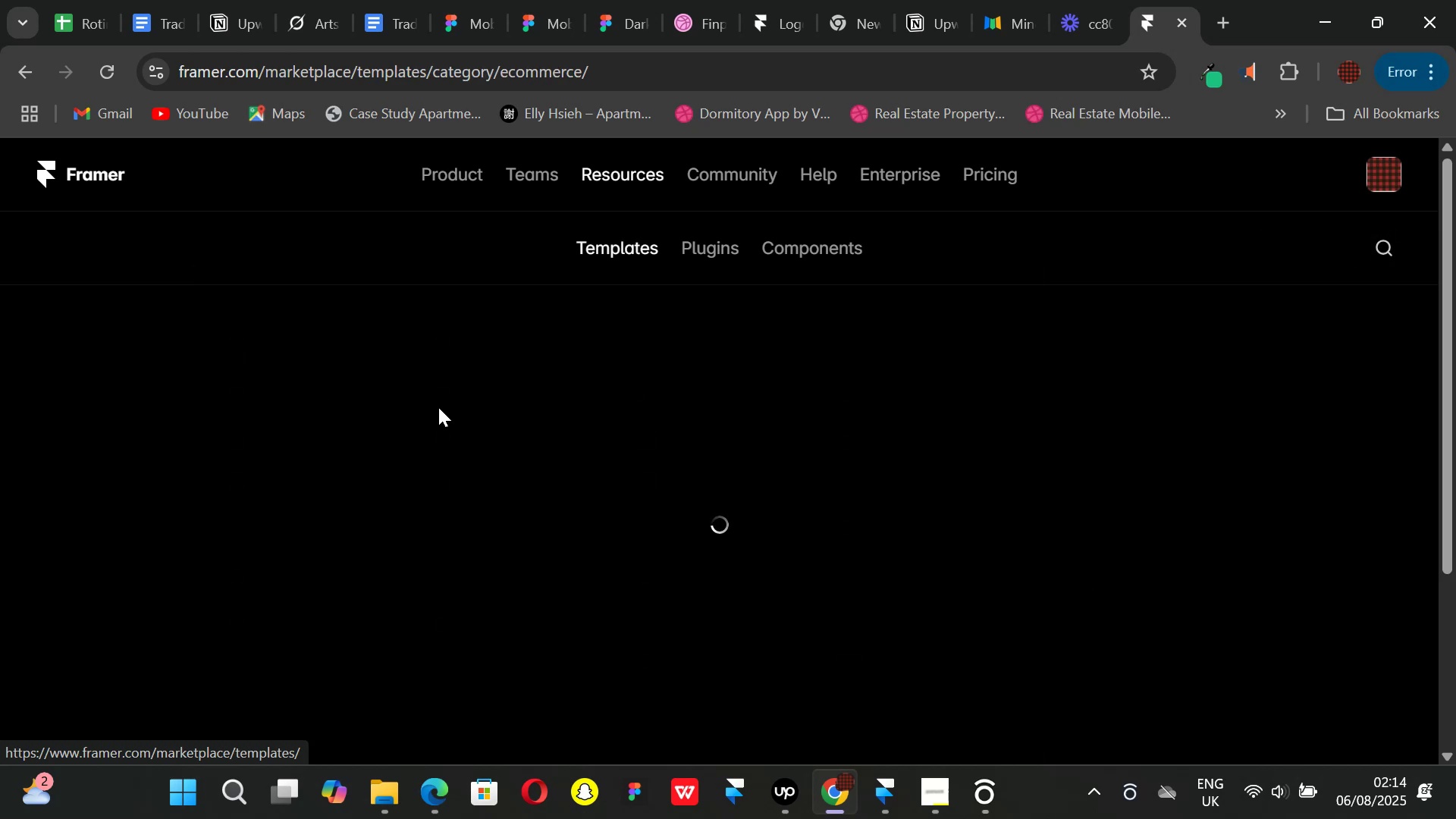 
mouse_move([598, 279])
 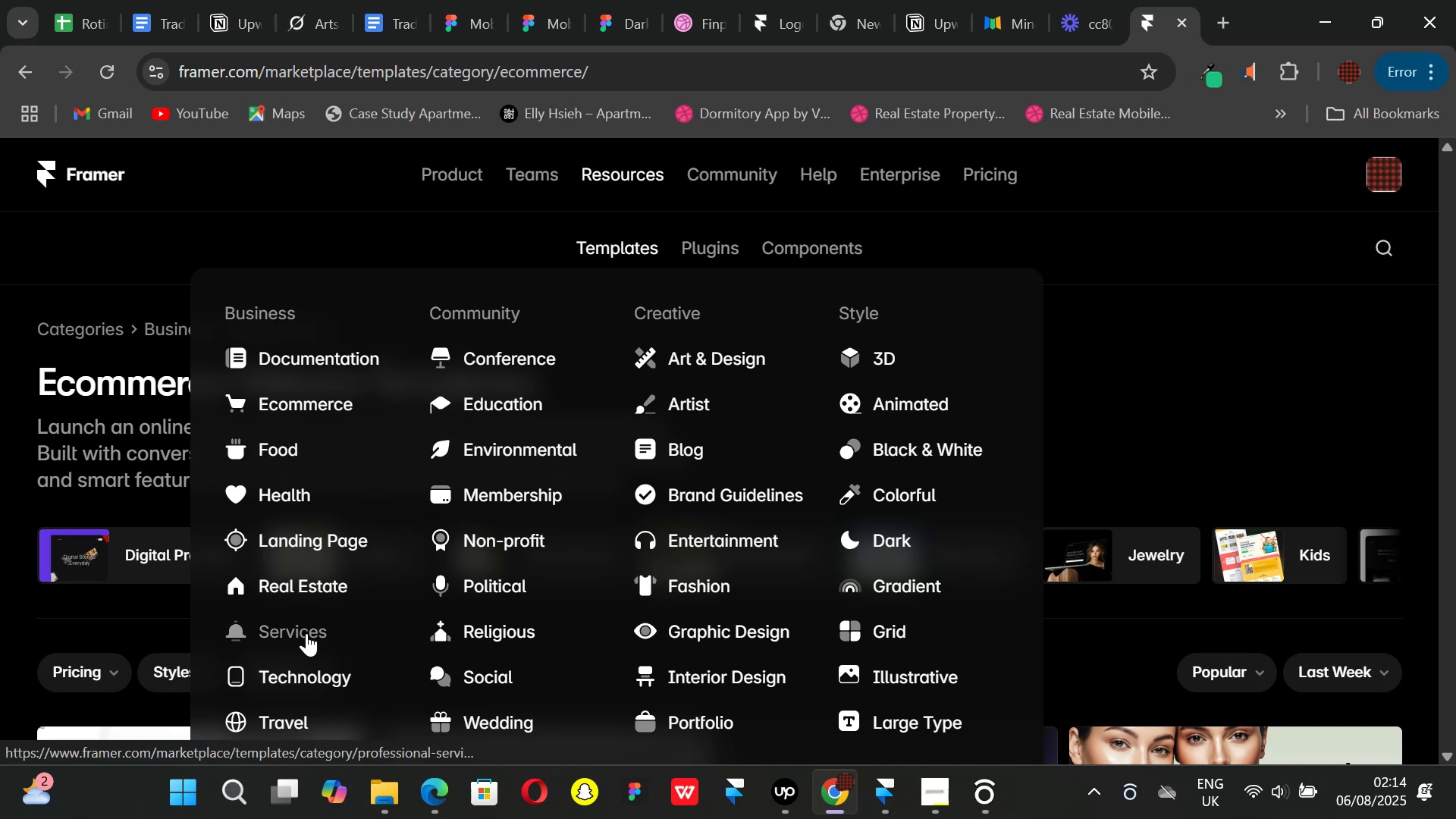 
wait(5.89)
 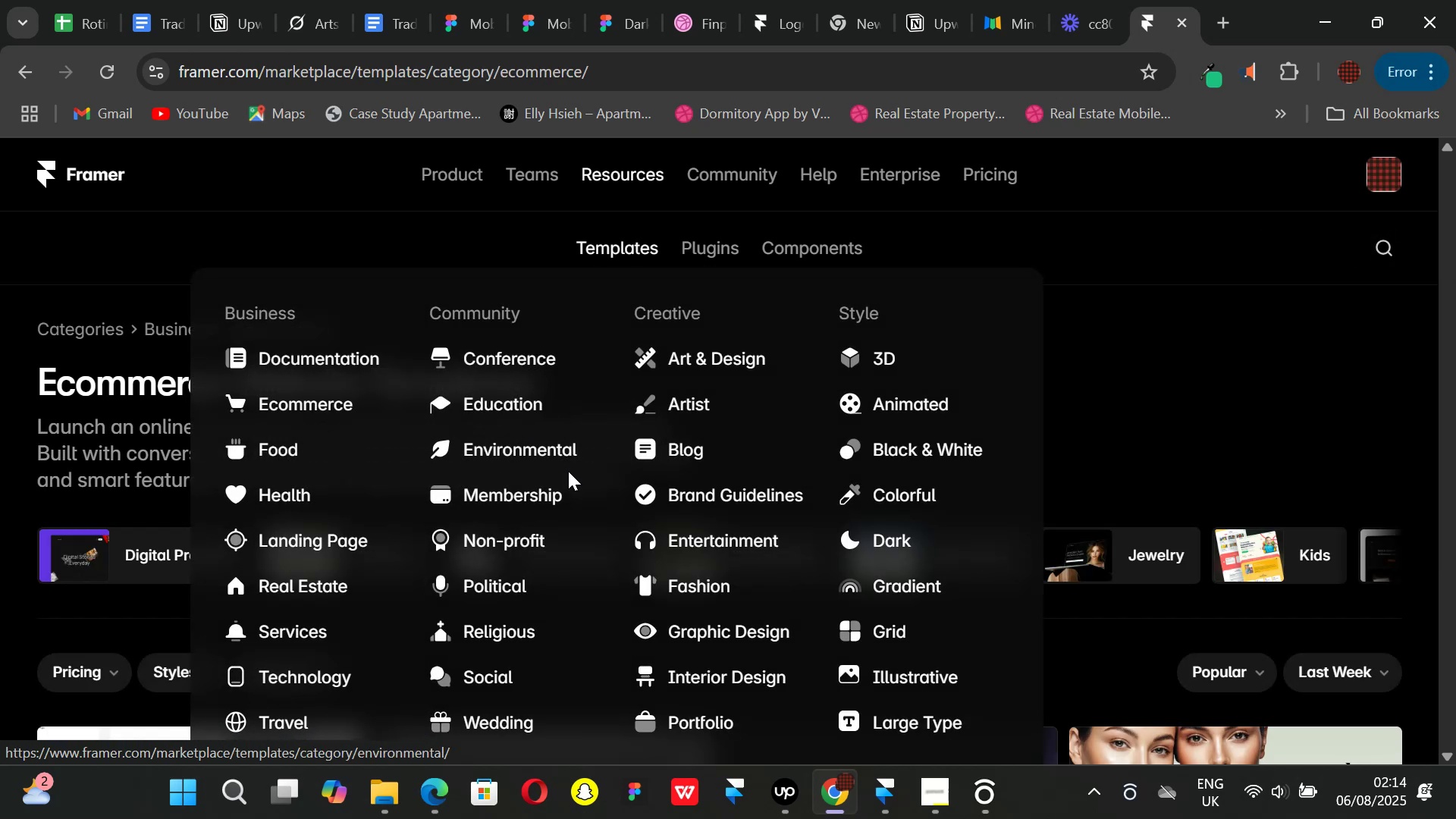 
scroll: coordinate [758, 495], scroll_direction: down, amount: 6.0
 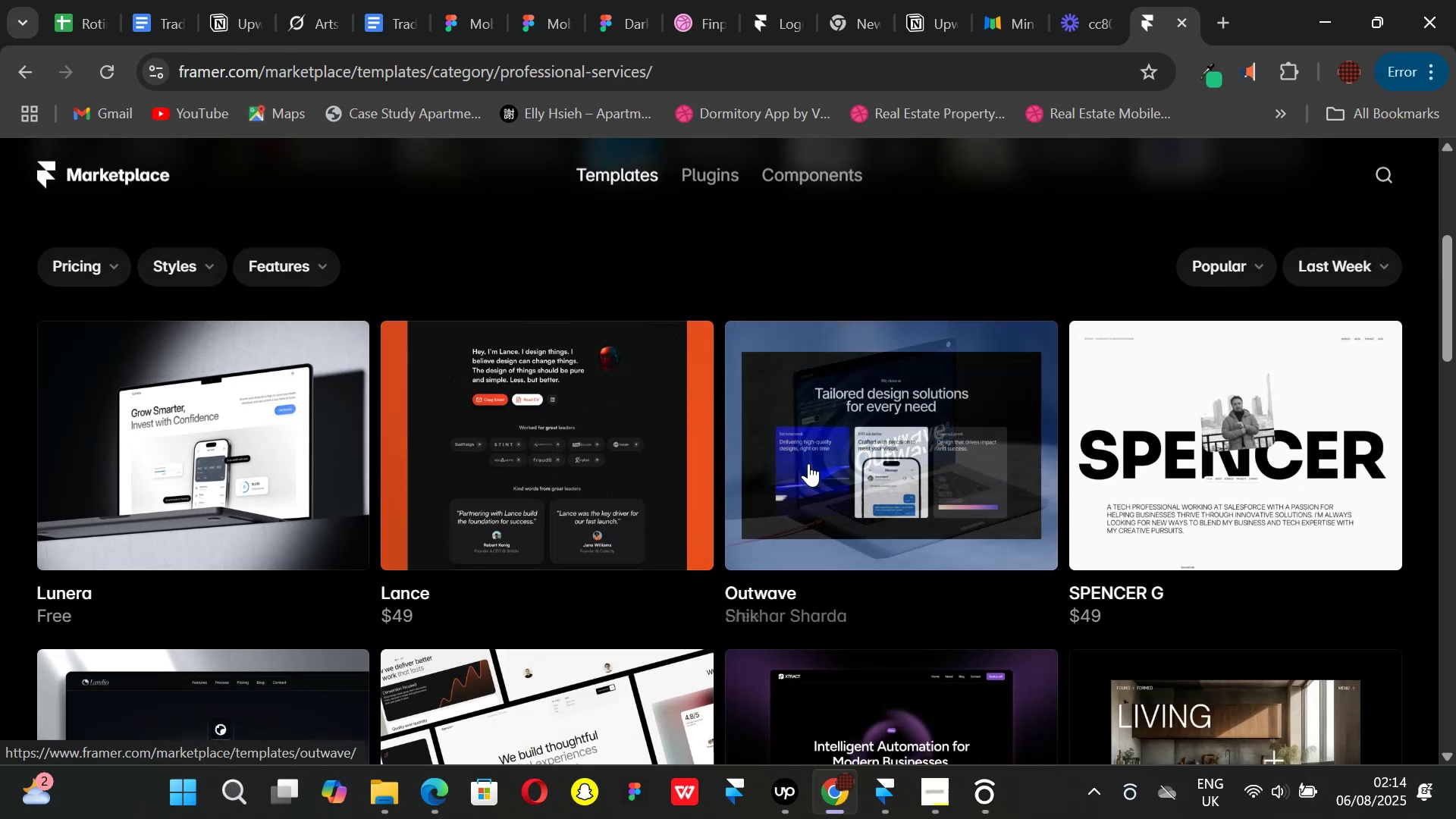 
scroll: coordinate [808, 462], scroll_direction: up, amount: 2.0
 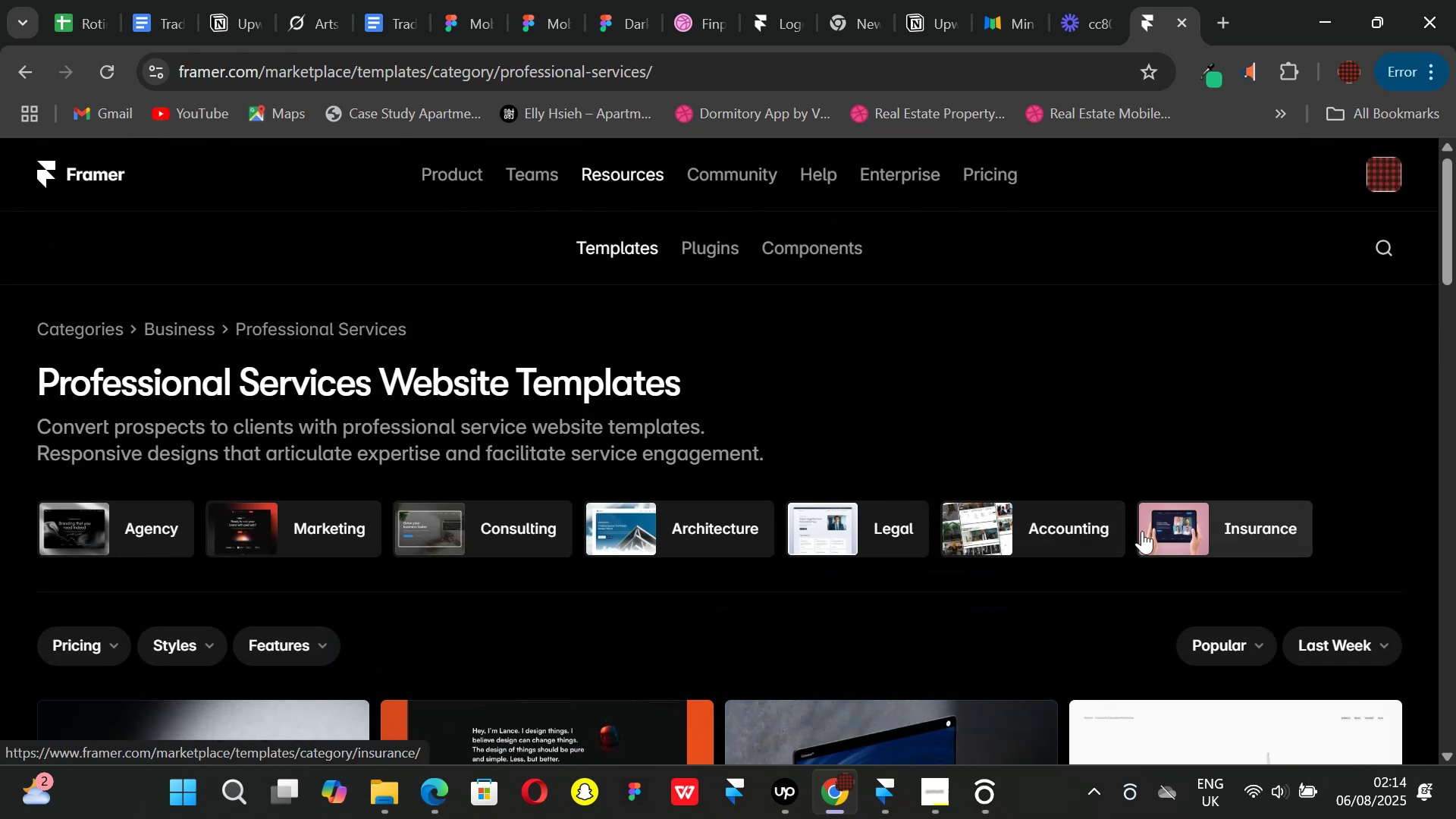 
scroll: coordinate [779, 580], scroll_direction: down, amount: 13.0
 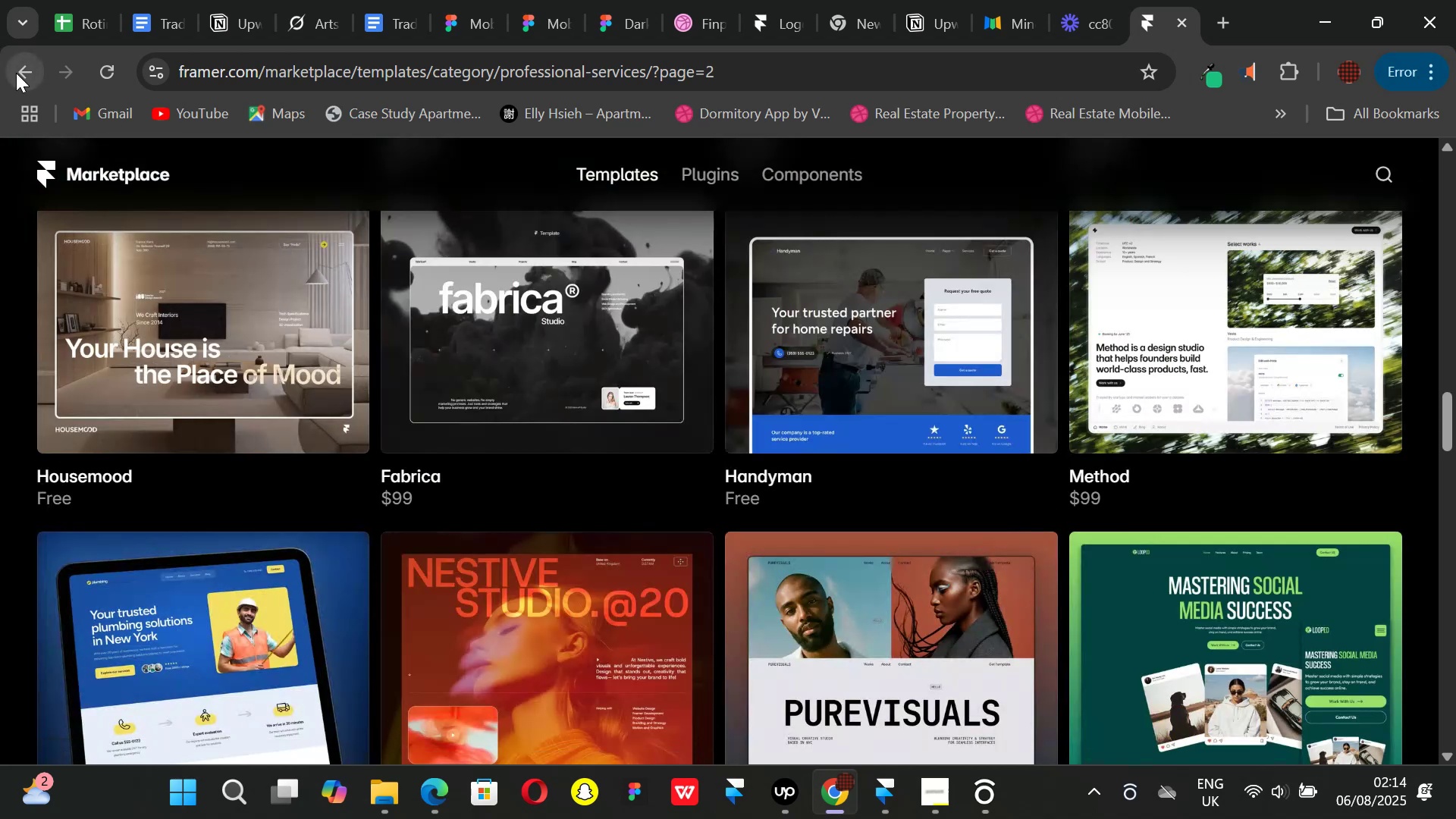 
left_click([16, 73])
 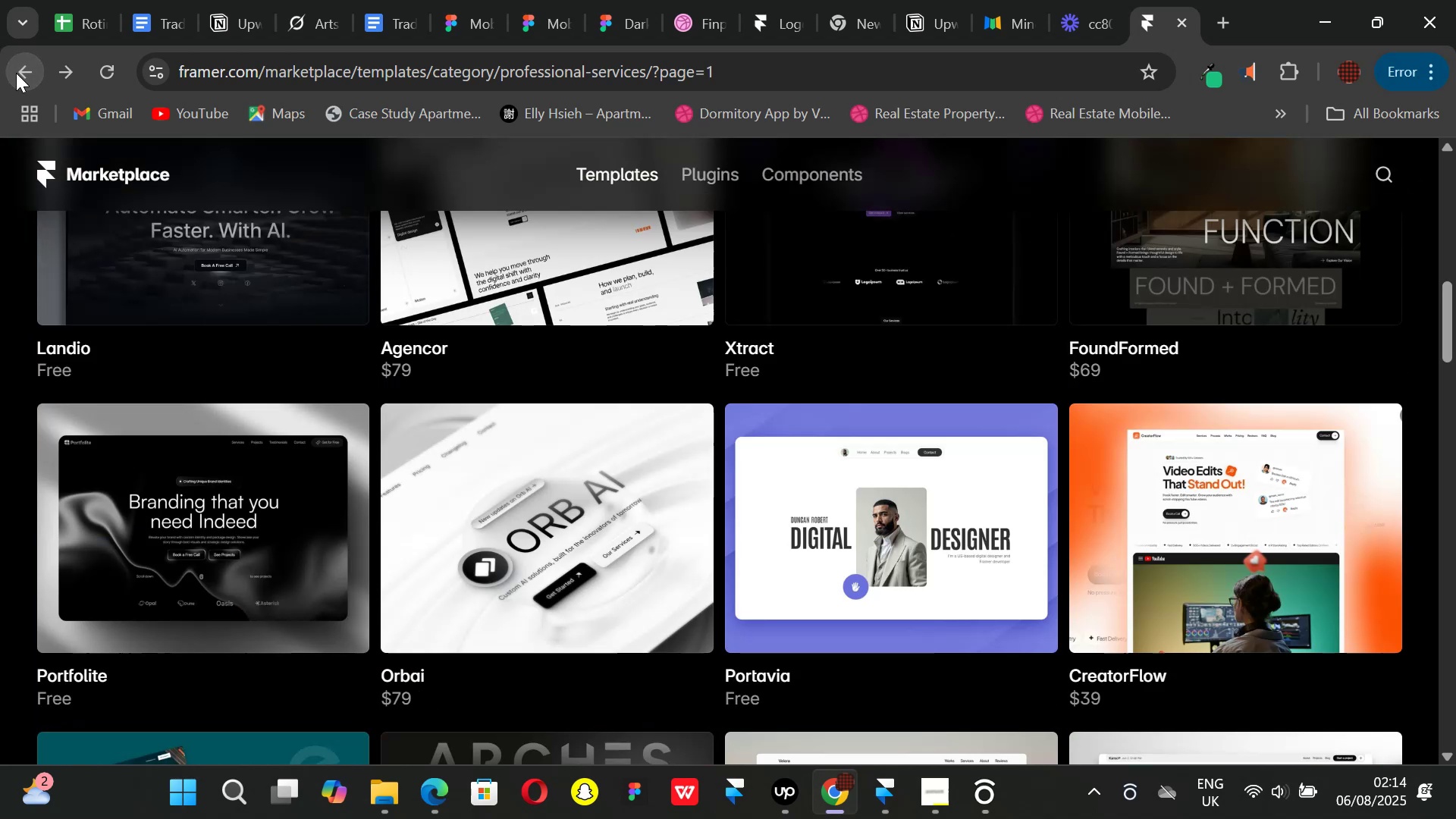 
scroll: coordinate [819, 508], scroll_direction: down, amount: 20.0
 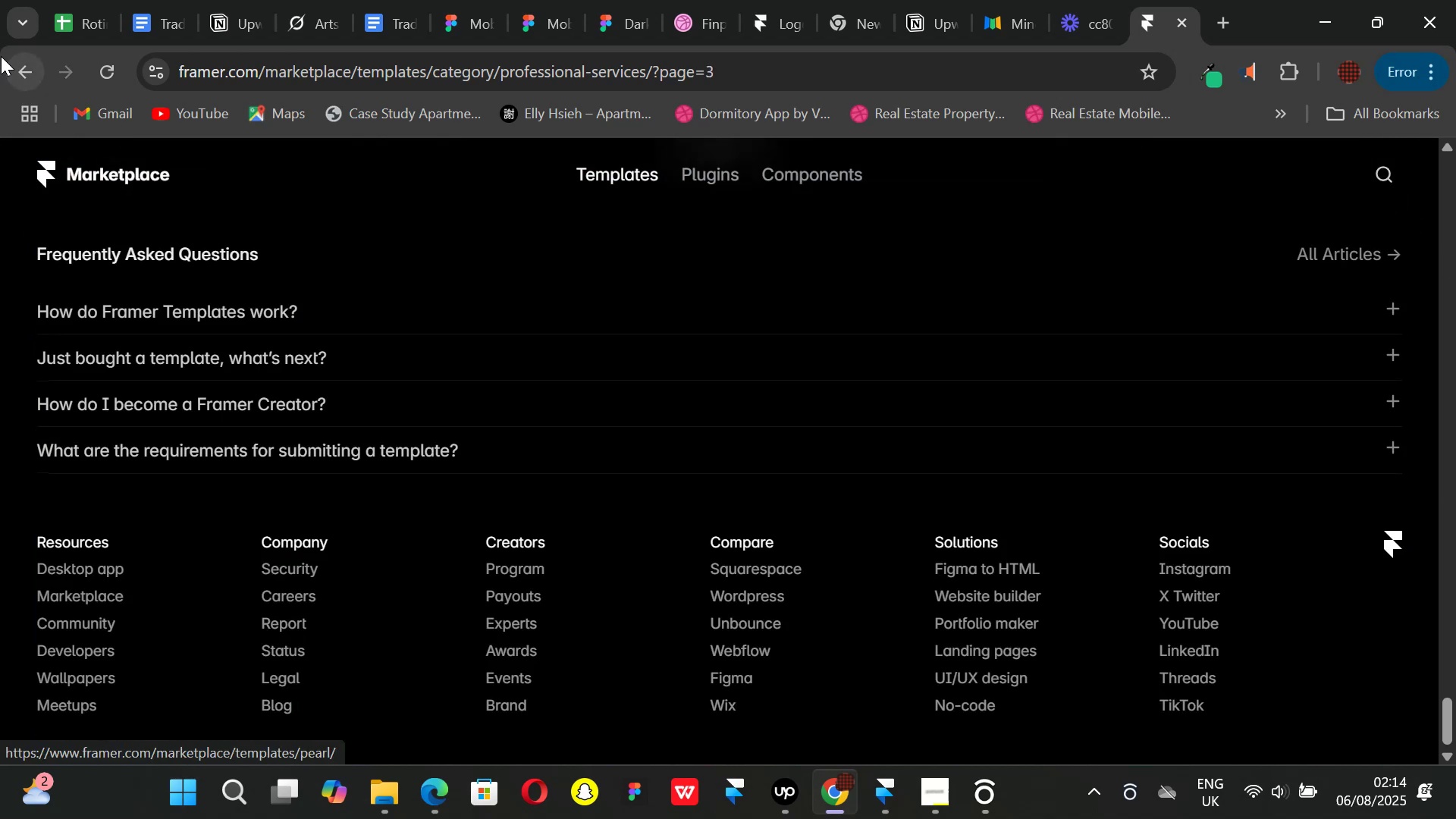 
left_click([8, 64])
 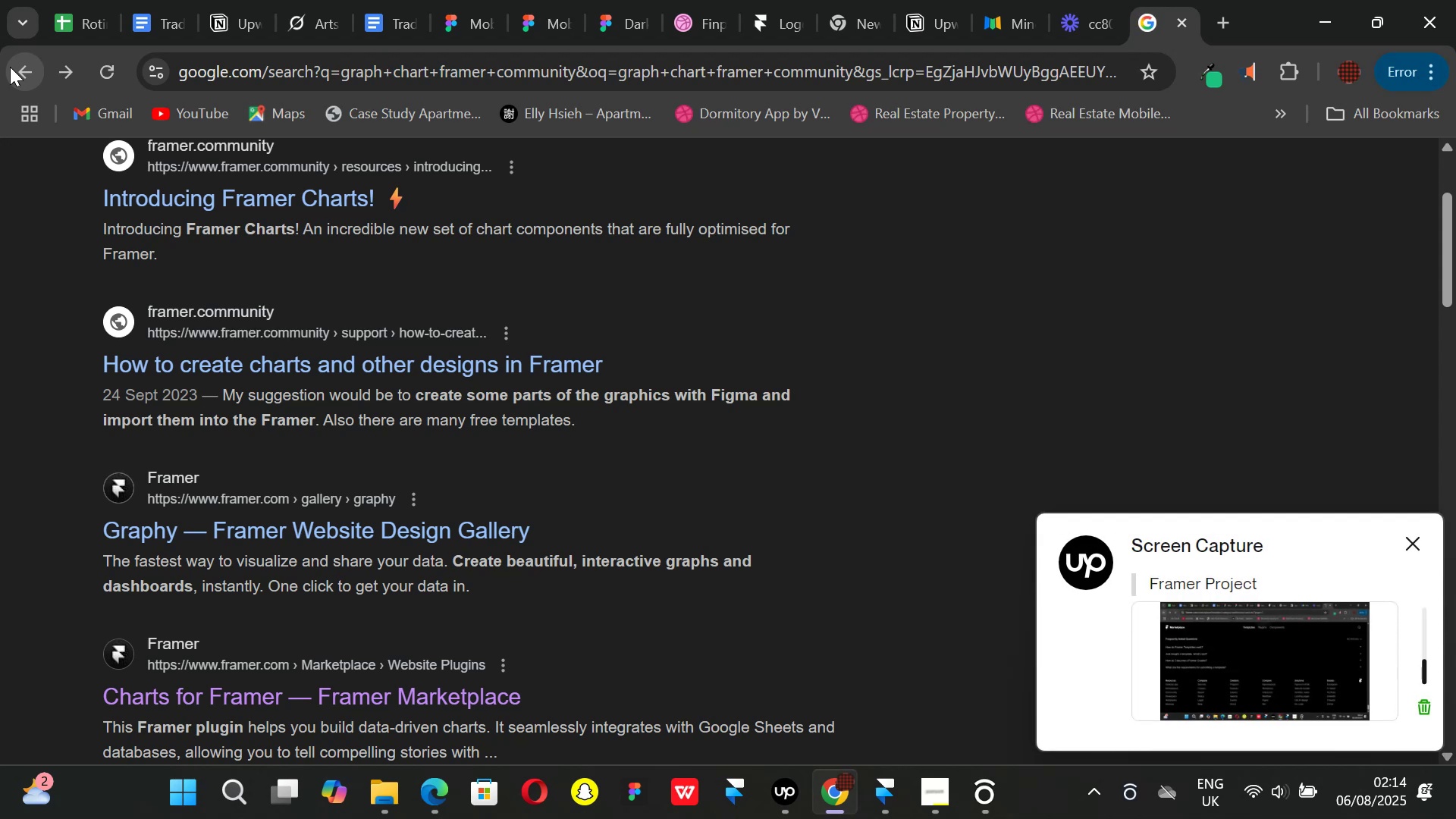 
wait(12.57)
 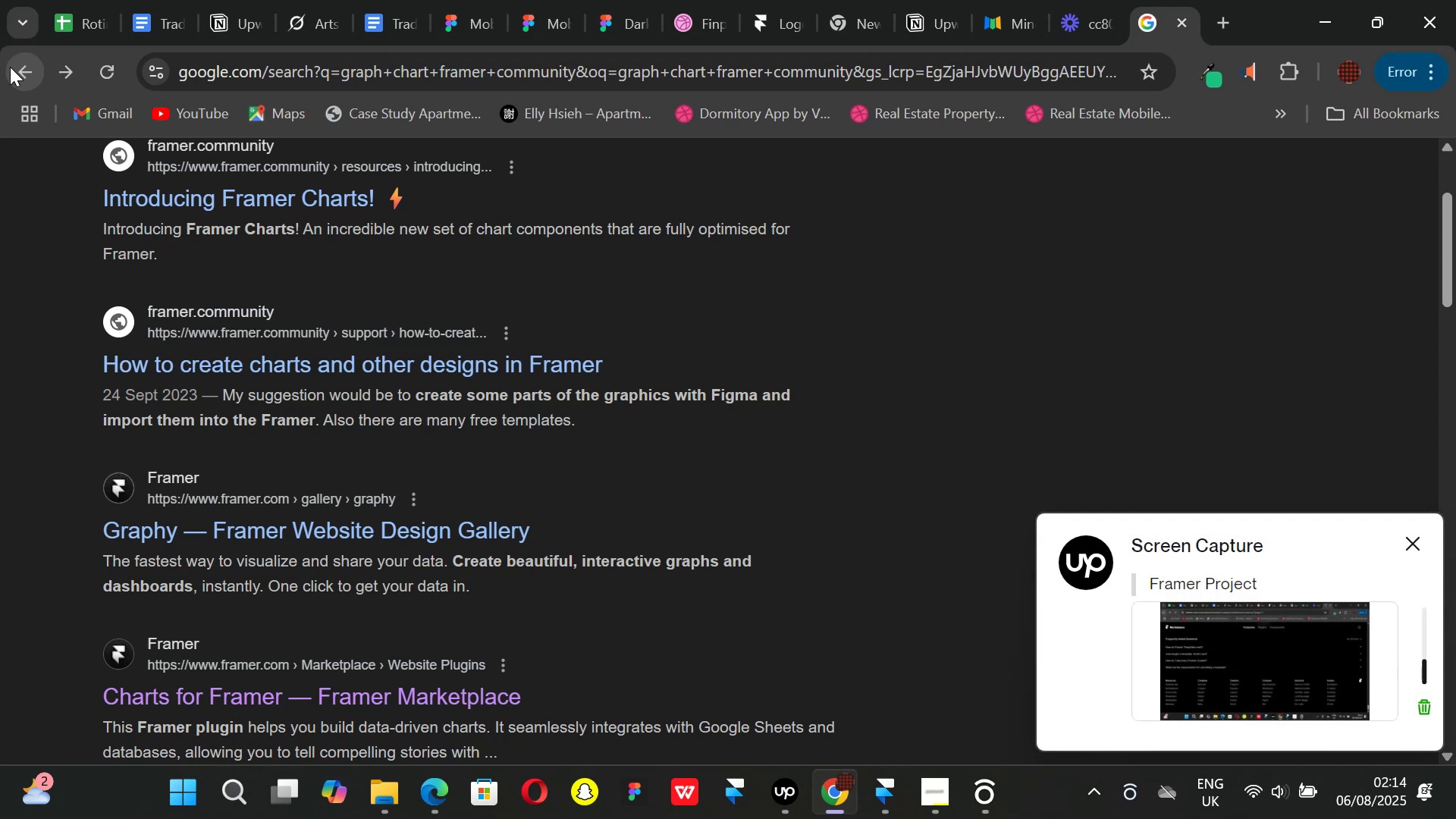 
scroll: coordinate [234, 538], scroll_direction: down, amount: 9.0
 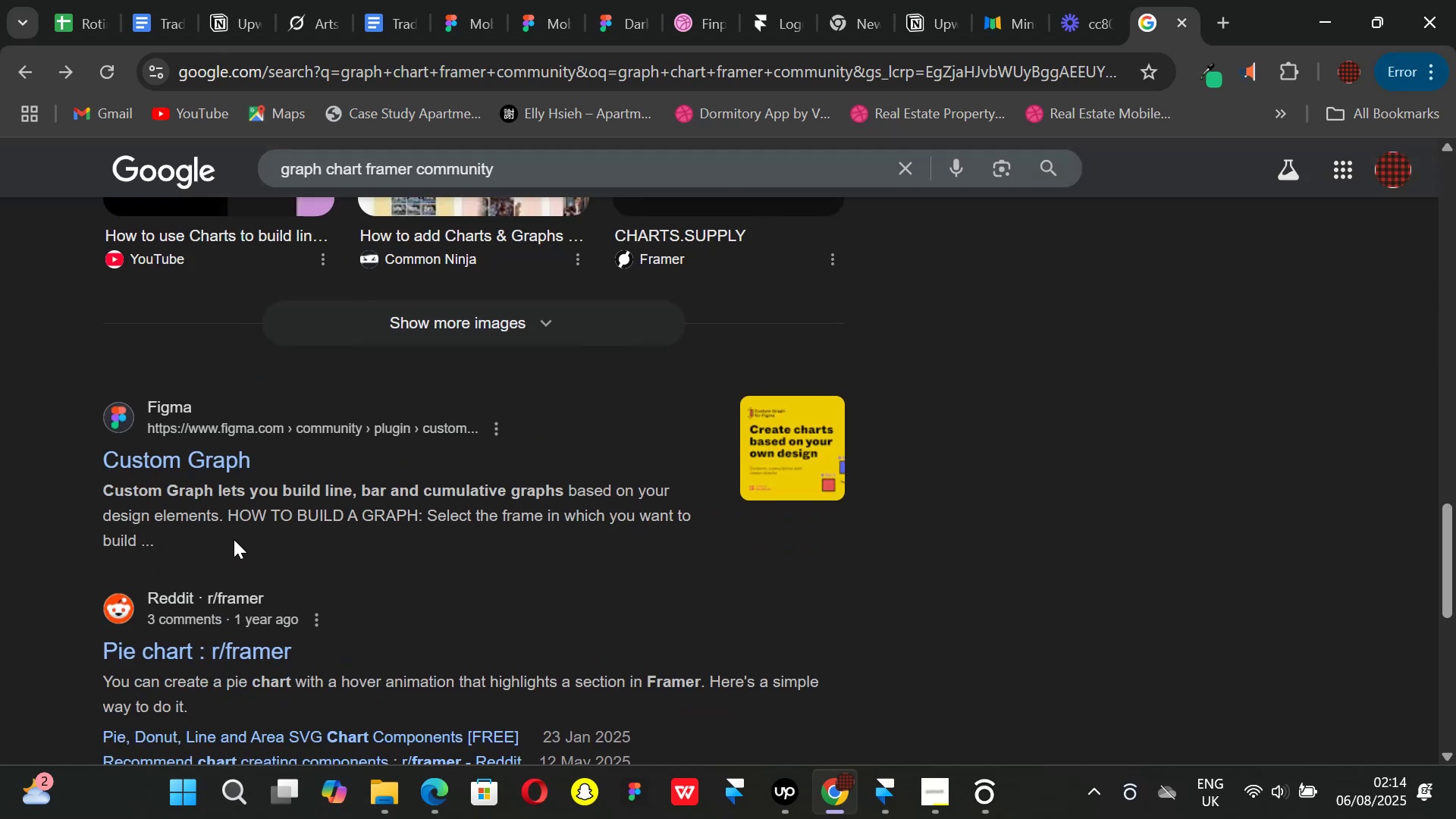 
scroll: coordinate [262, 563], scroll_direction: up, amount: 15.0
 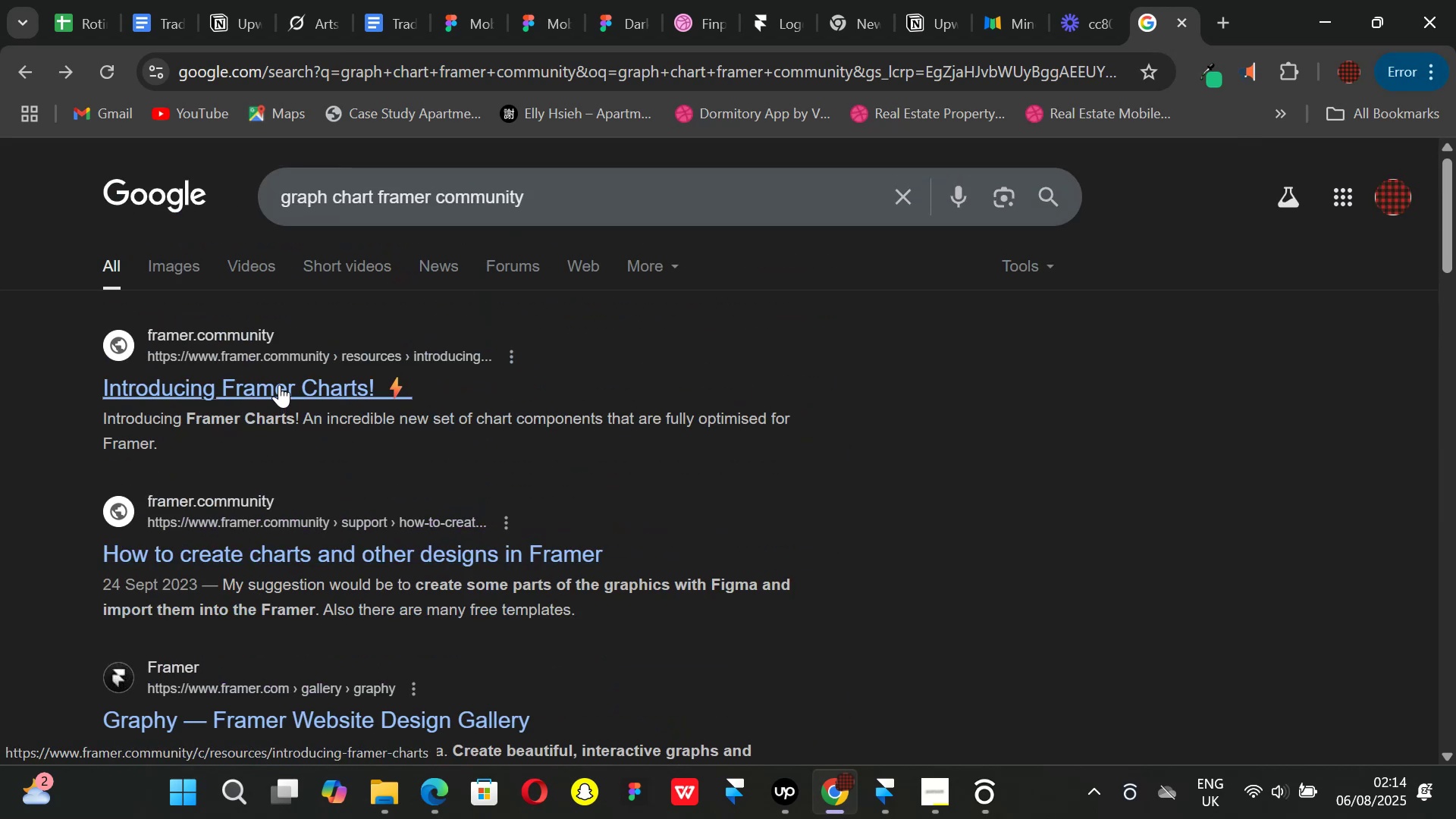 
left_click([279, 384])
 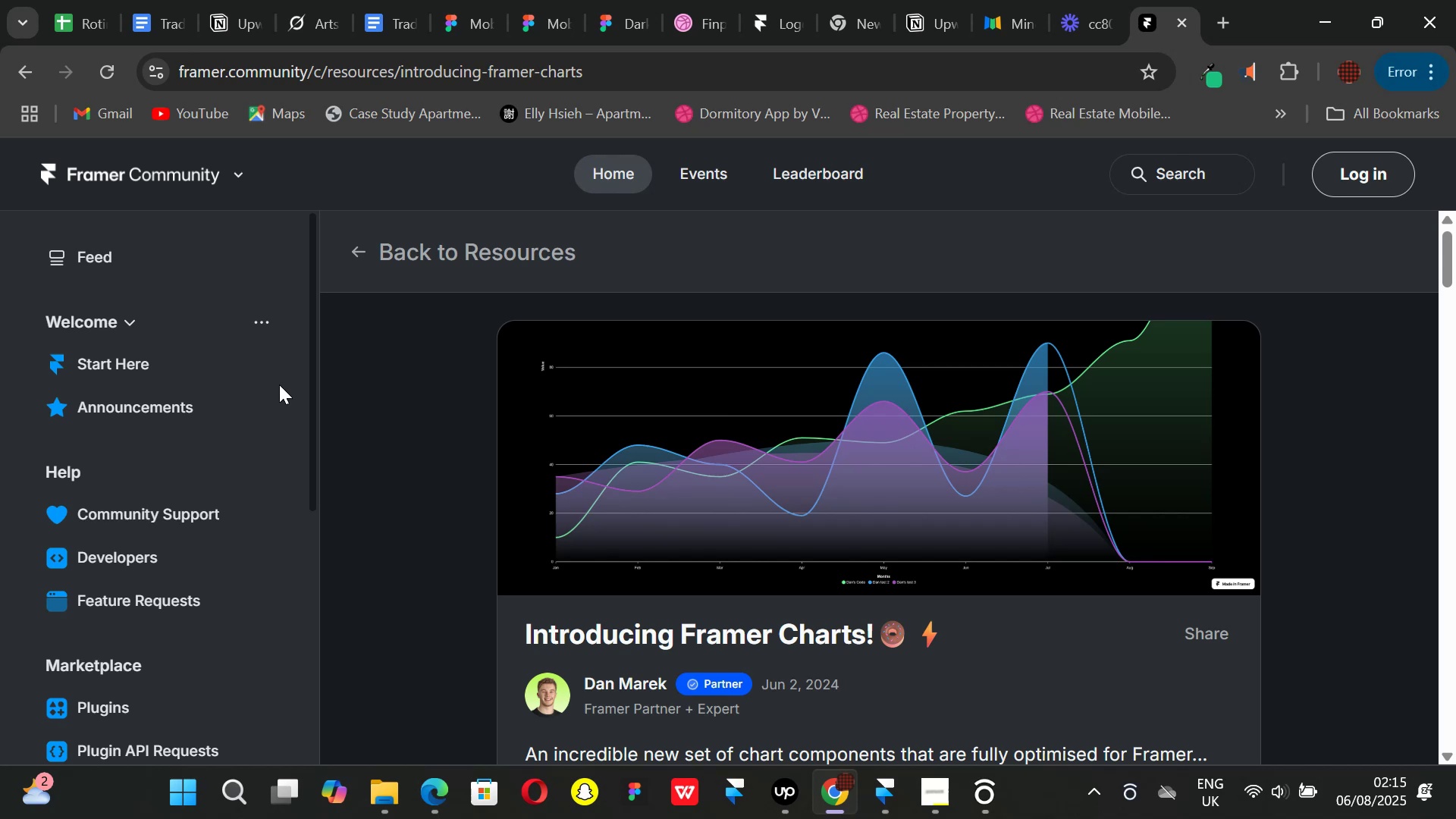 
wait(54.5)
 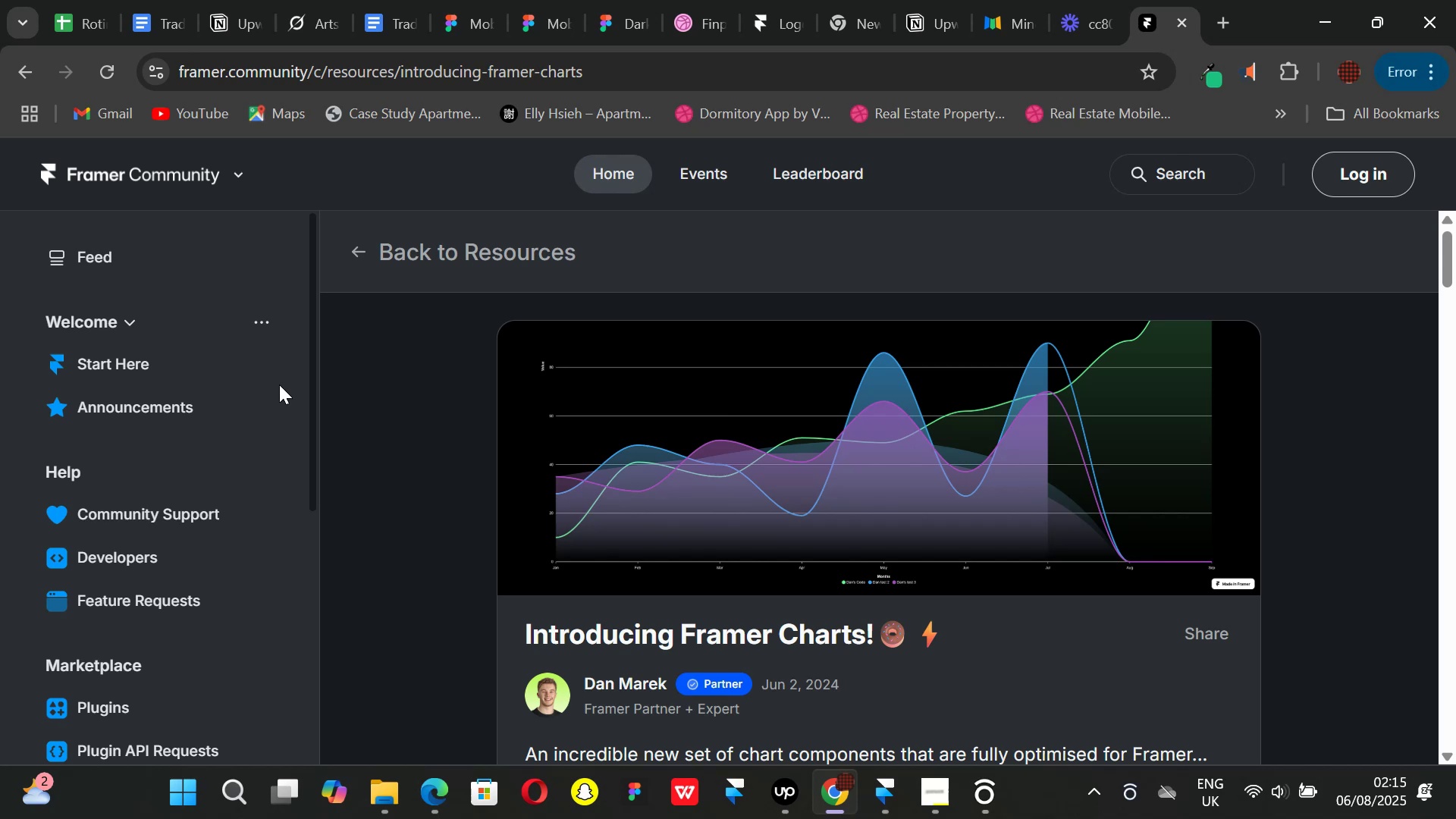 
scroll: coordinate [584, 504], scroll_direction: down, amount: 19.0
 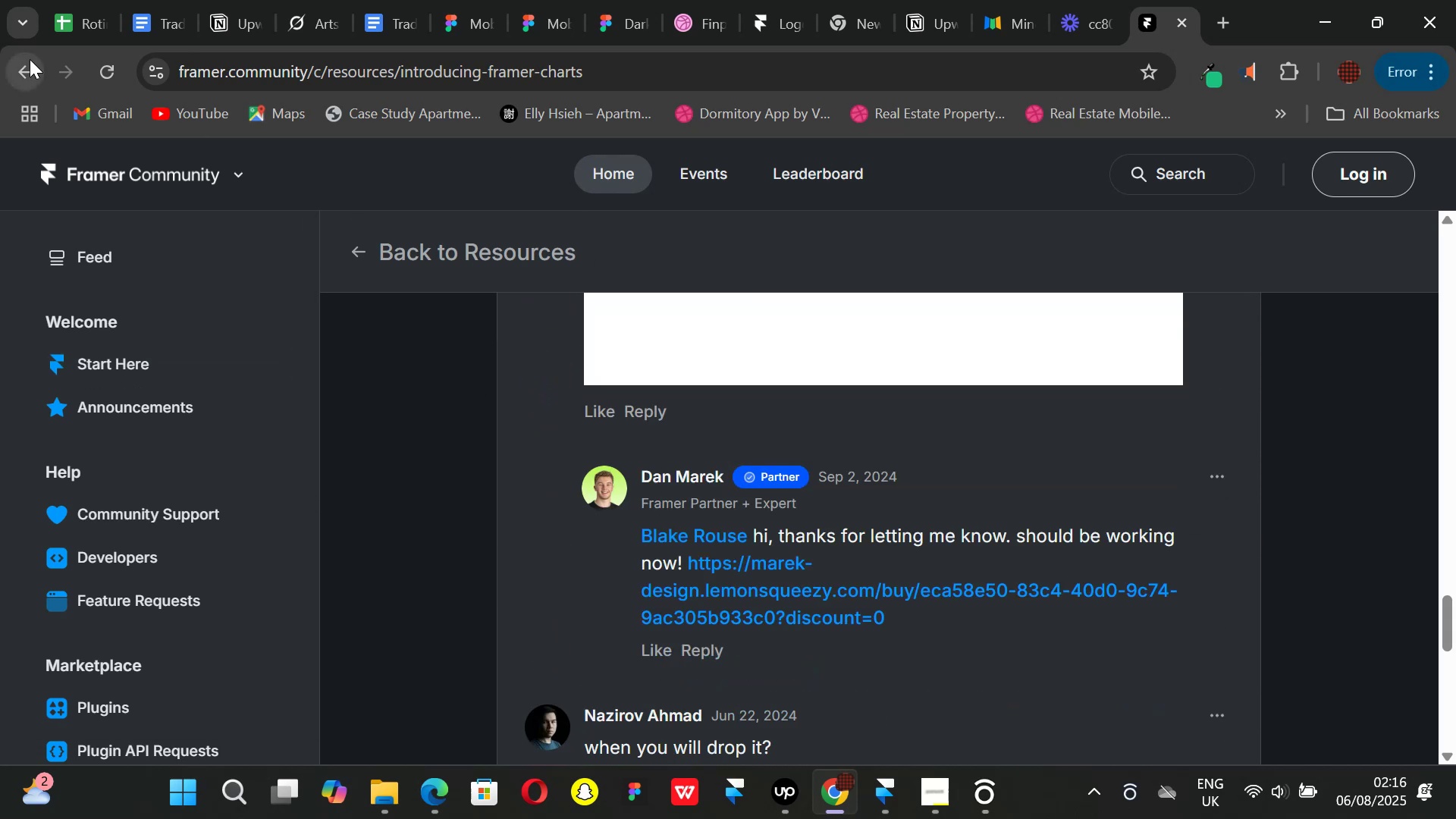 
left_click([23, 62])
 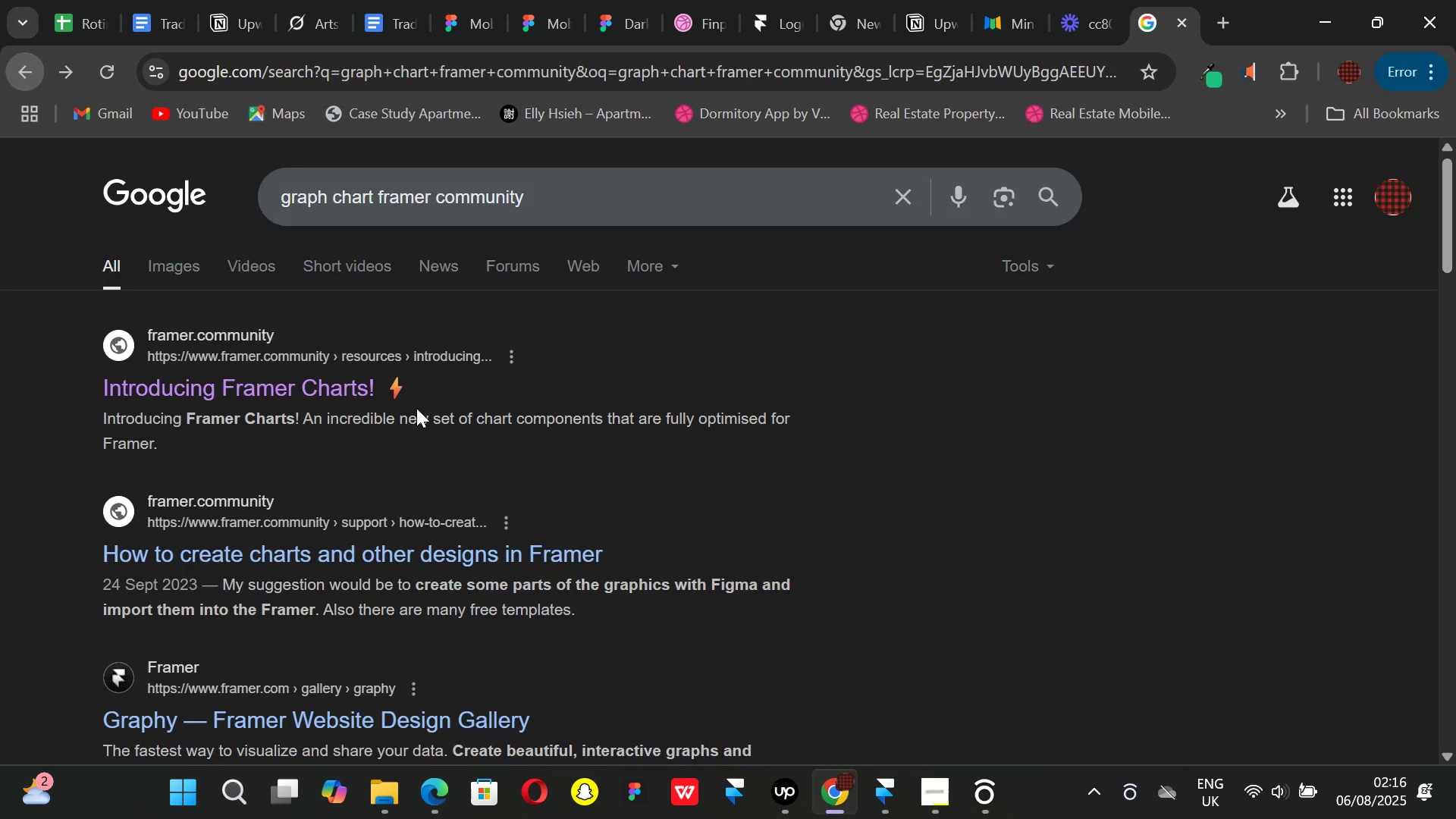 
scroll: coordinate [413, 469], scroll_direction: down, amount: 2.0
 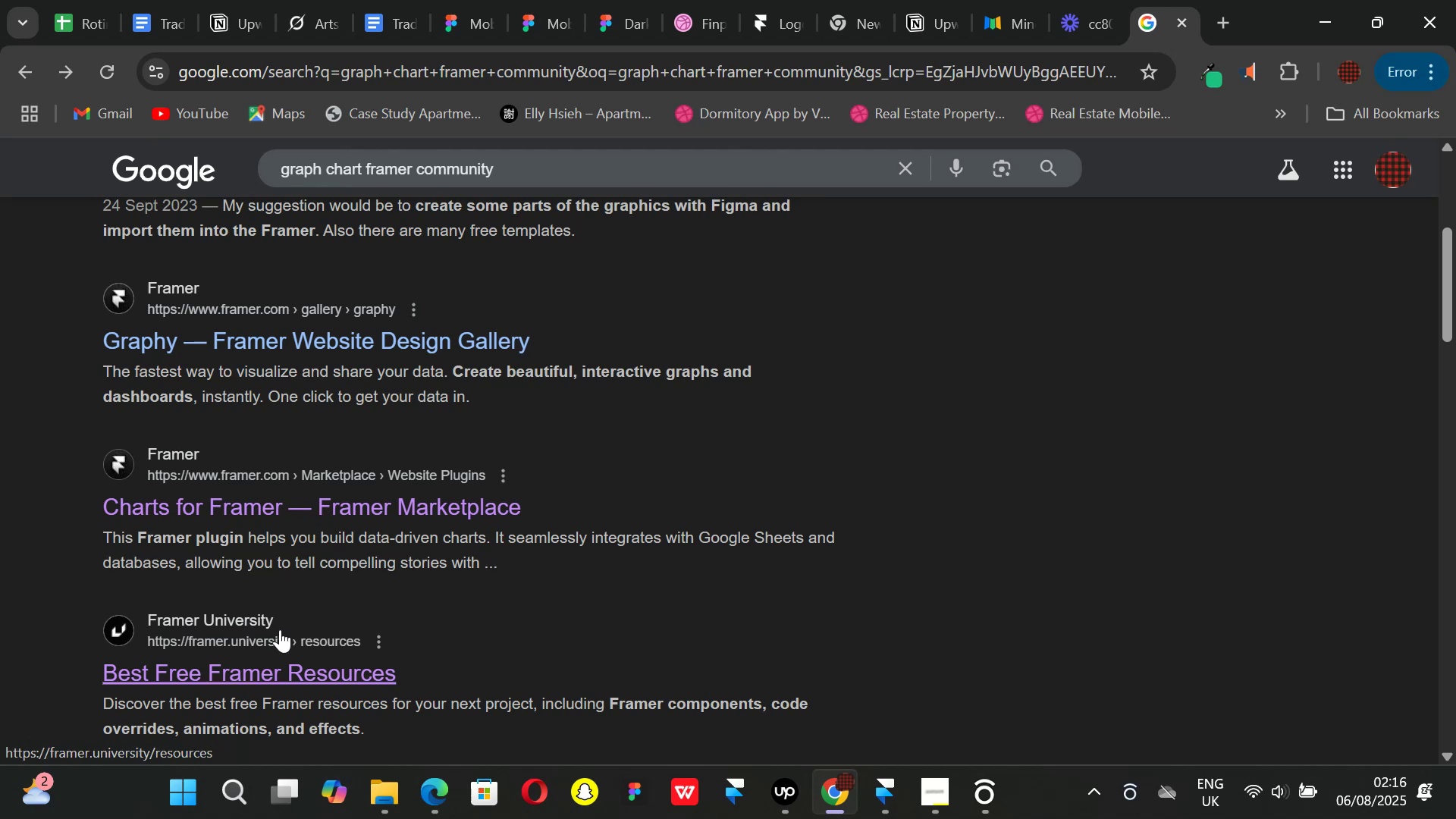 
left_click([269, 666])
 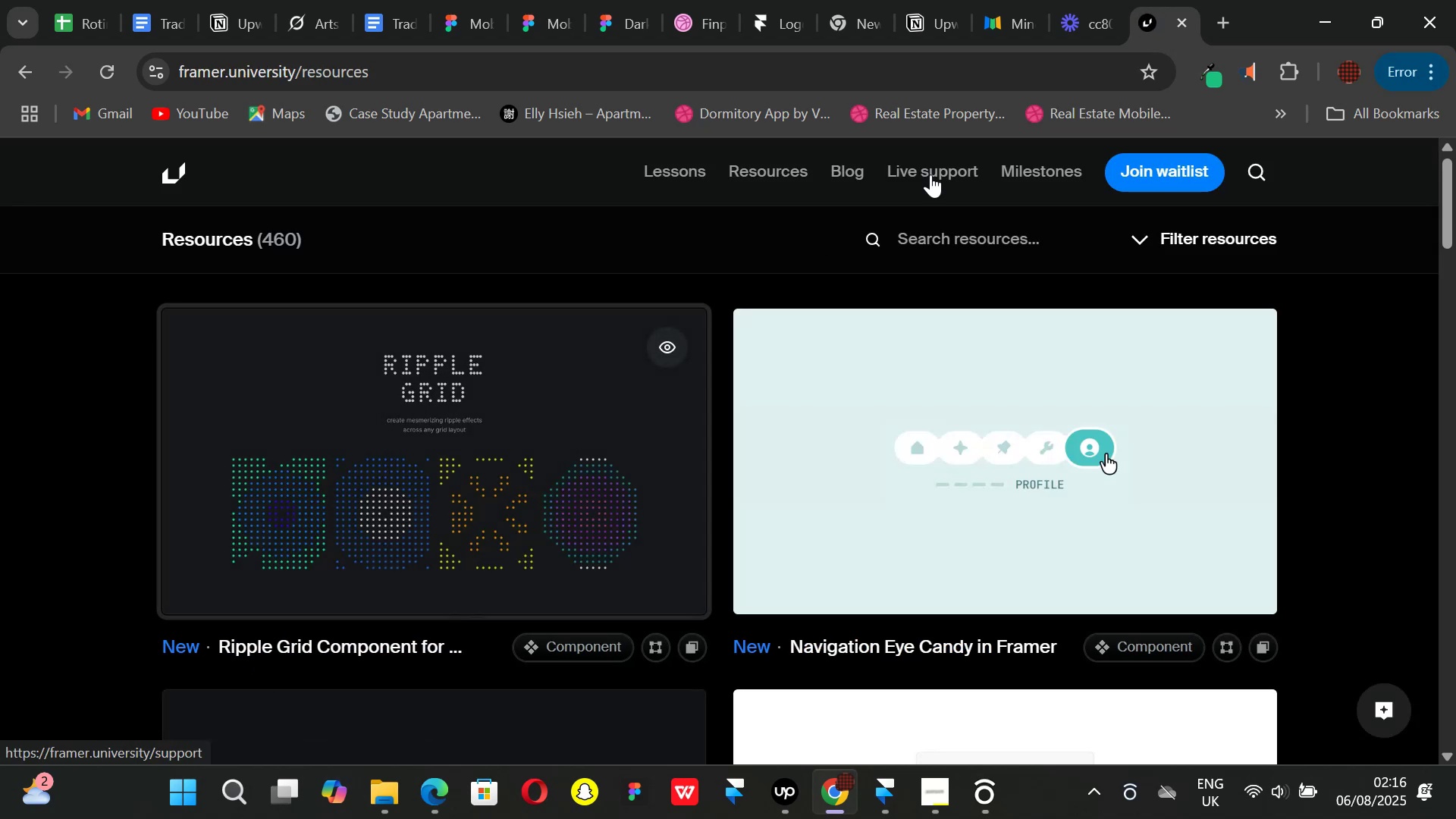 
left_click([959, 239])
 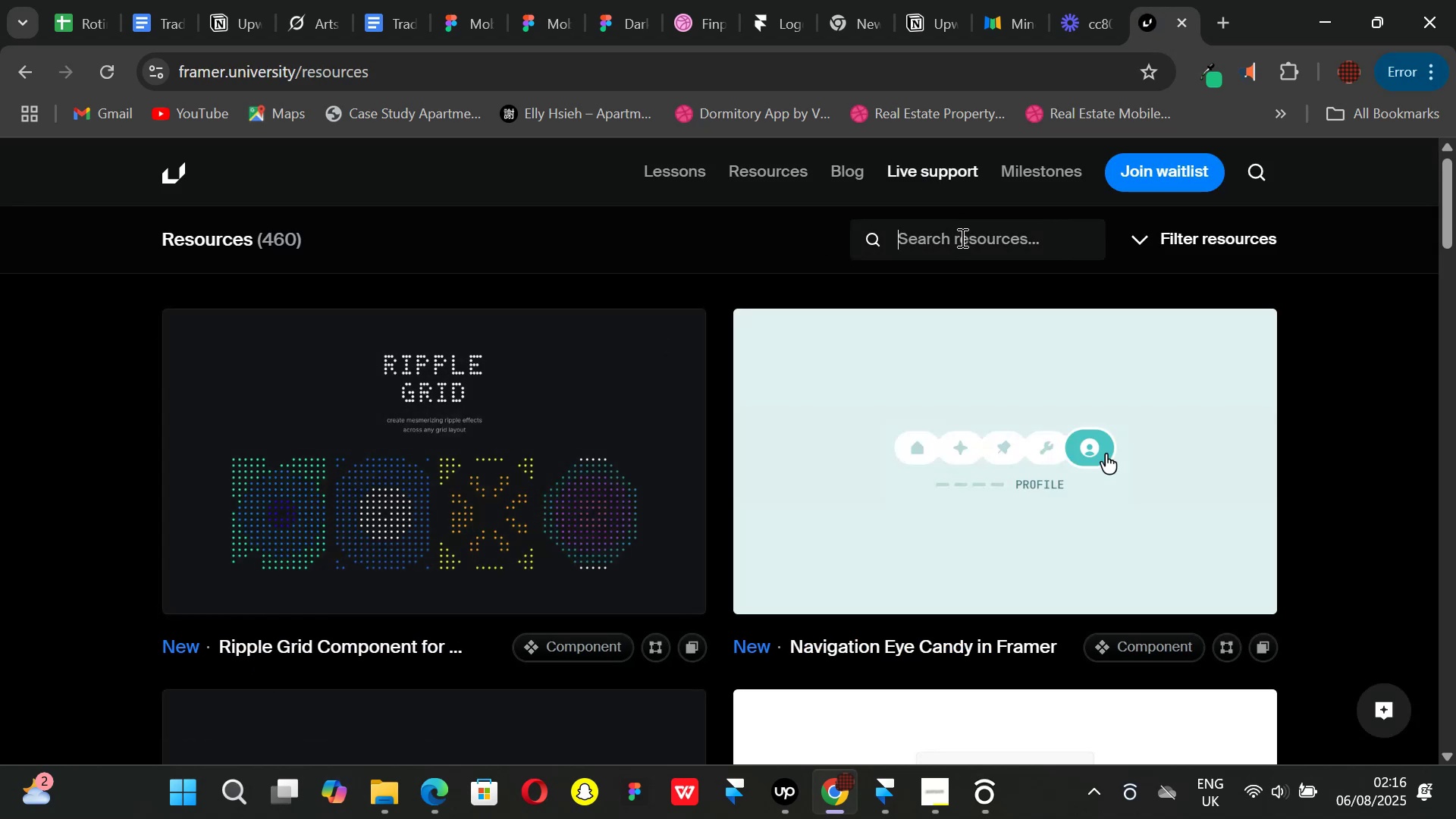 
type(chart)
key(Backspace)
key(Backspace)
key(Backspace)
key(Backspace)
key(Backspace)
key(Backspace)
type(graph)
 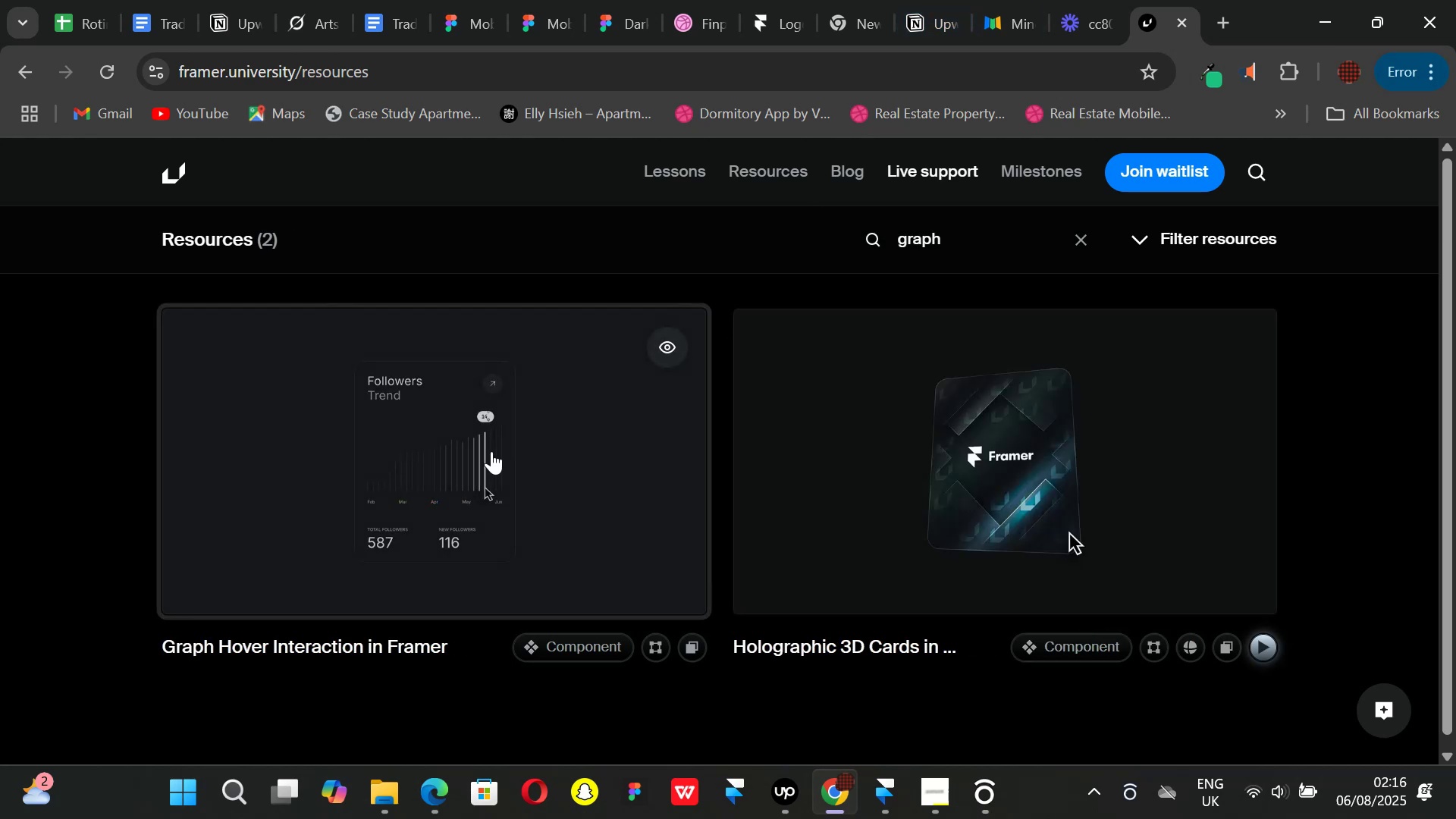 
scroll: coordinate [537, 526], scroll_direction: down, amount: 2.0
 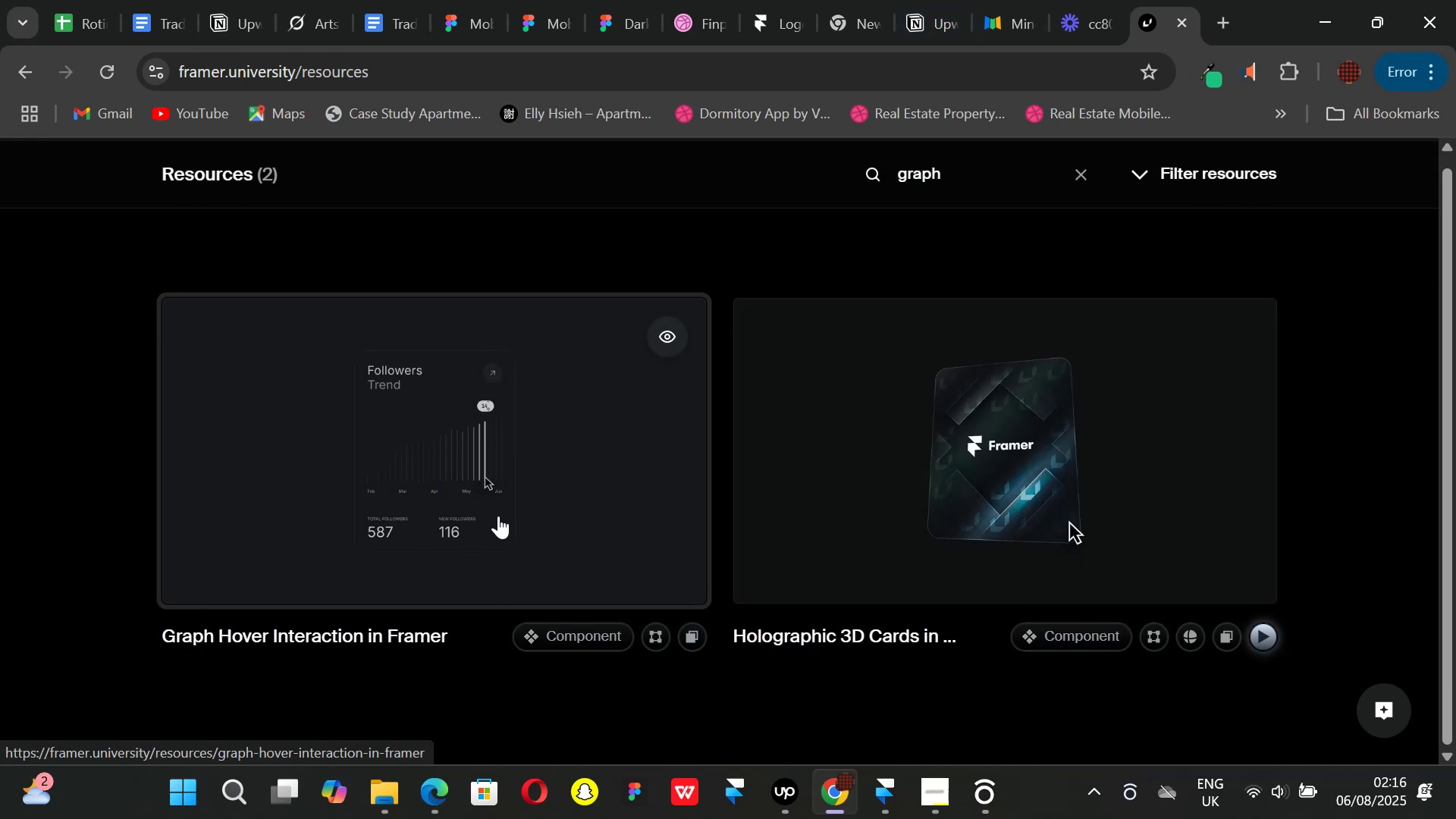 
scroll: coordinate [498, 515], scroll_direction: none, amount: 0.0
 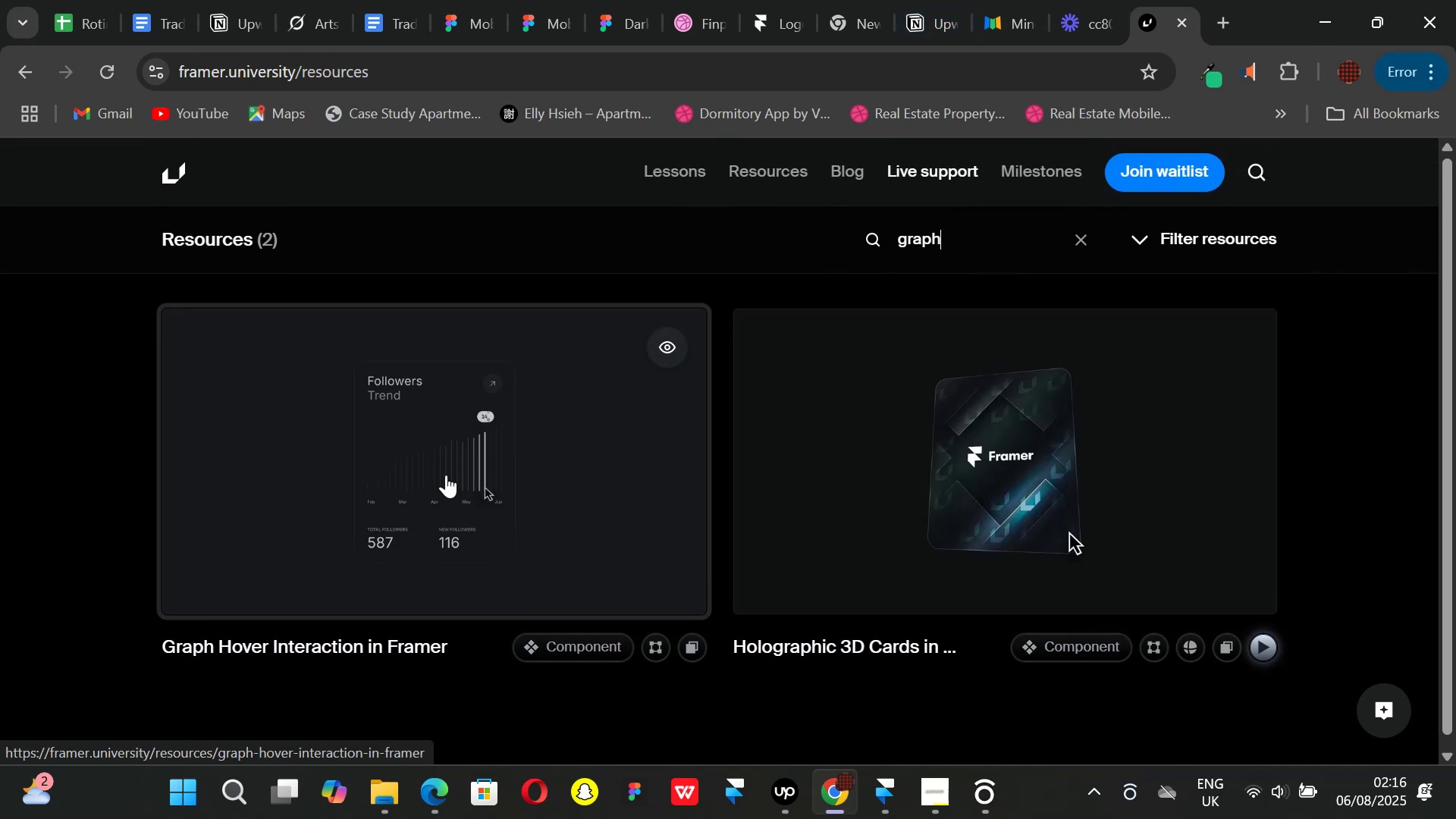 
left_click([446, 475])
 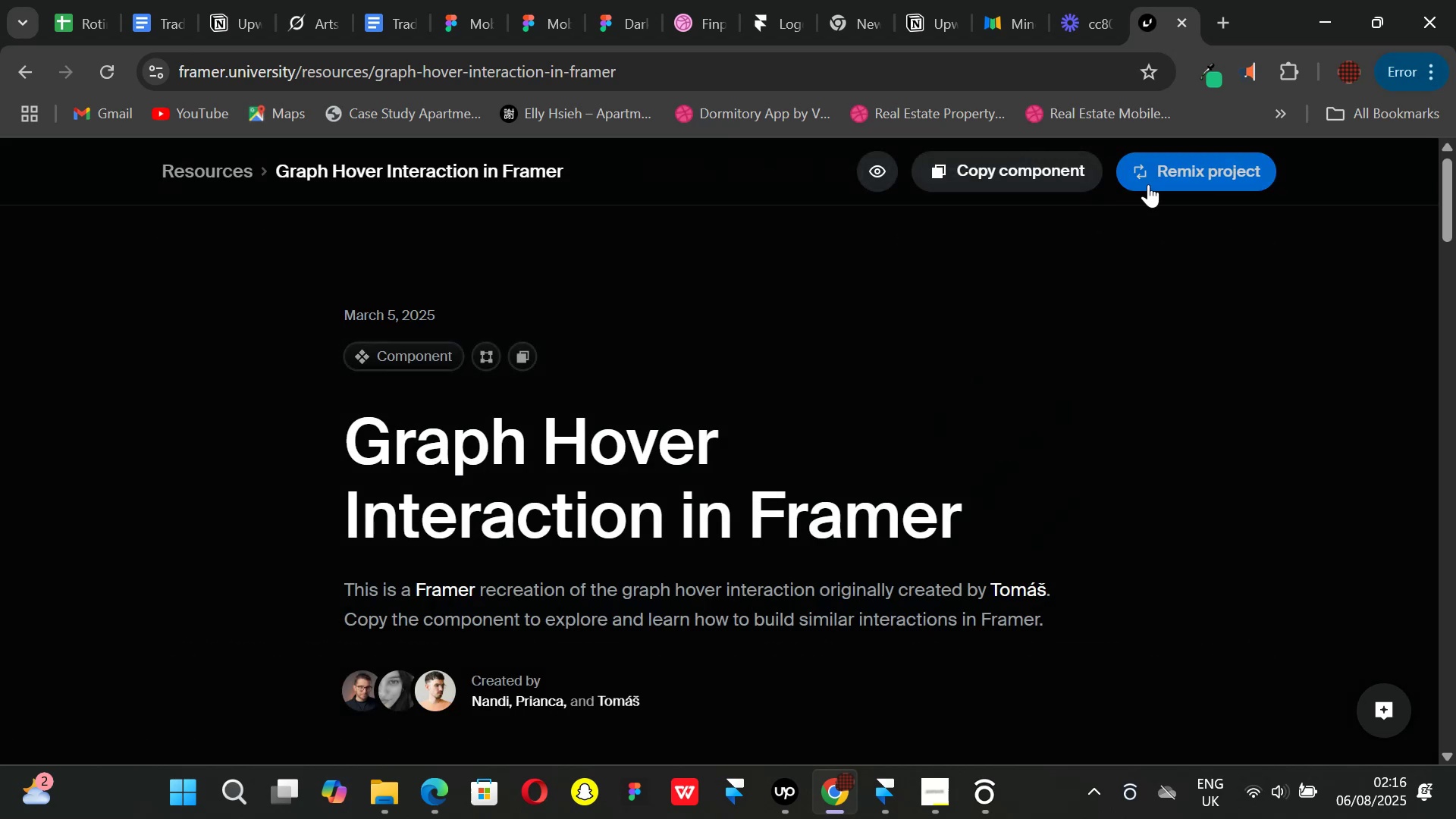 
left_click([1166, 166])
 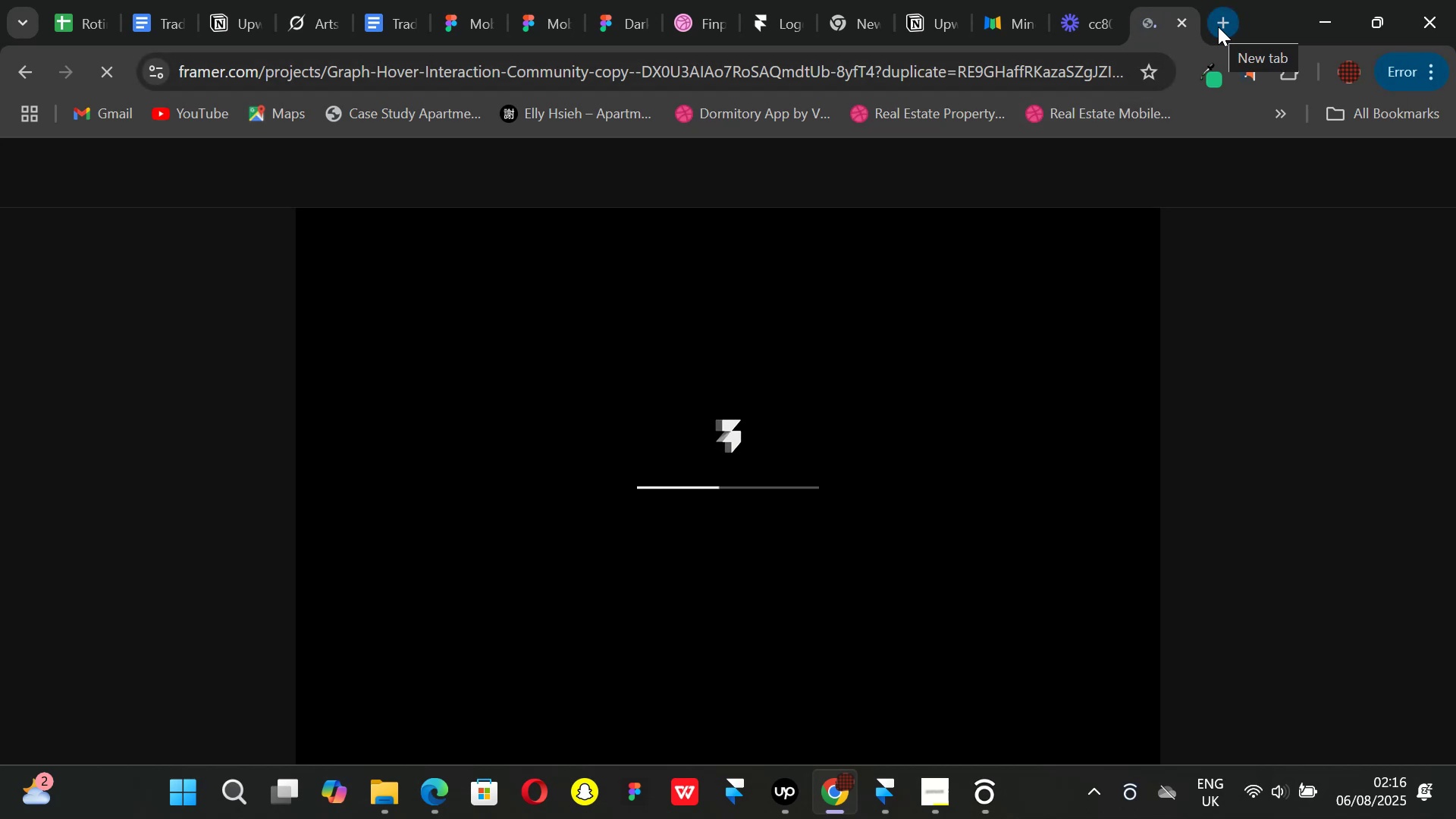 
wait(16.95)
 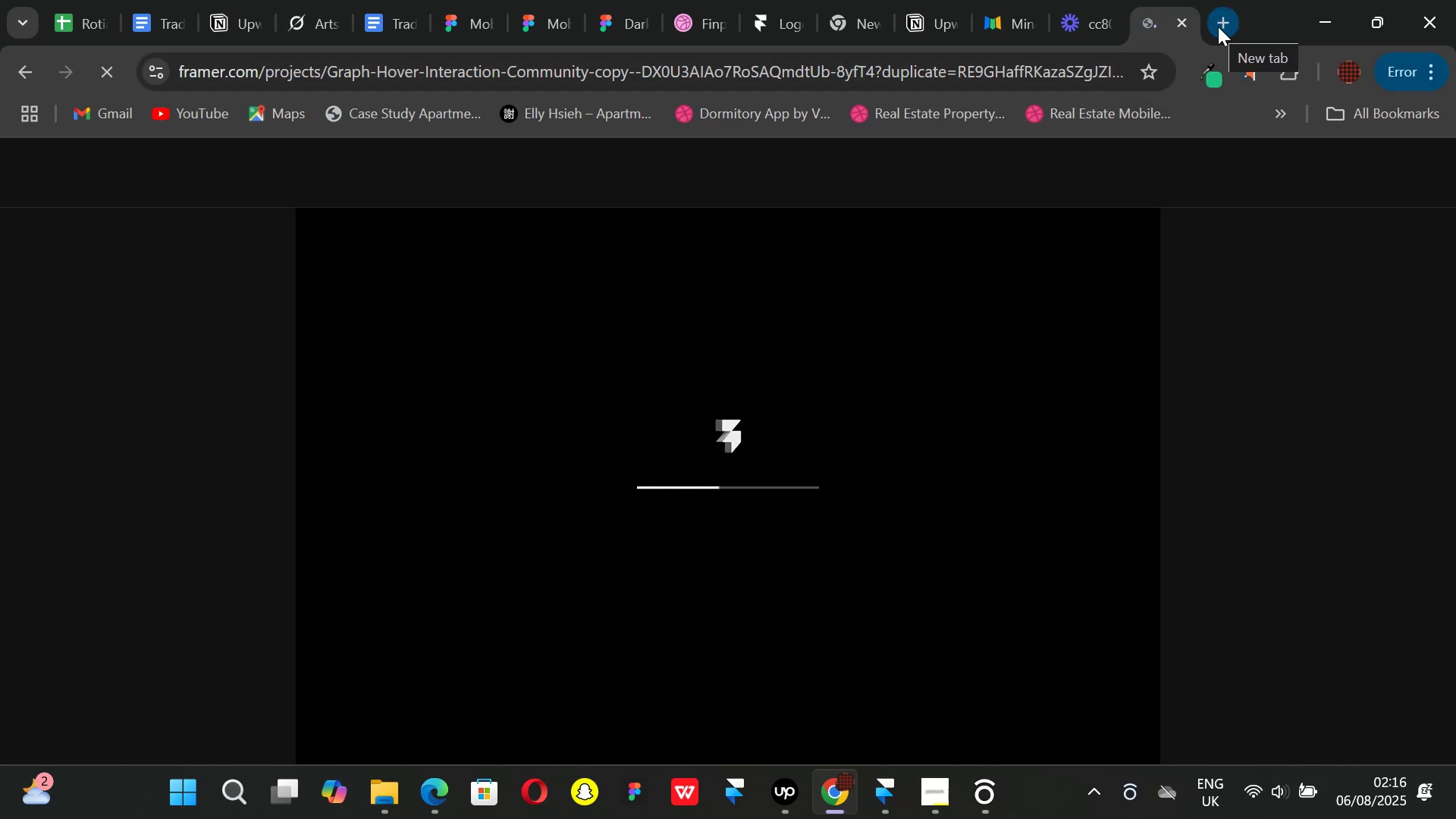 
left_click([1229, 22])
 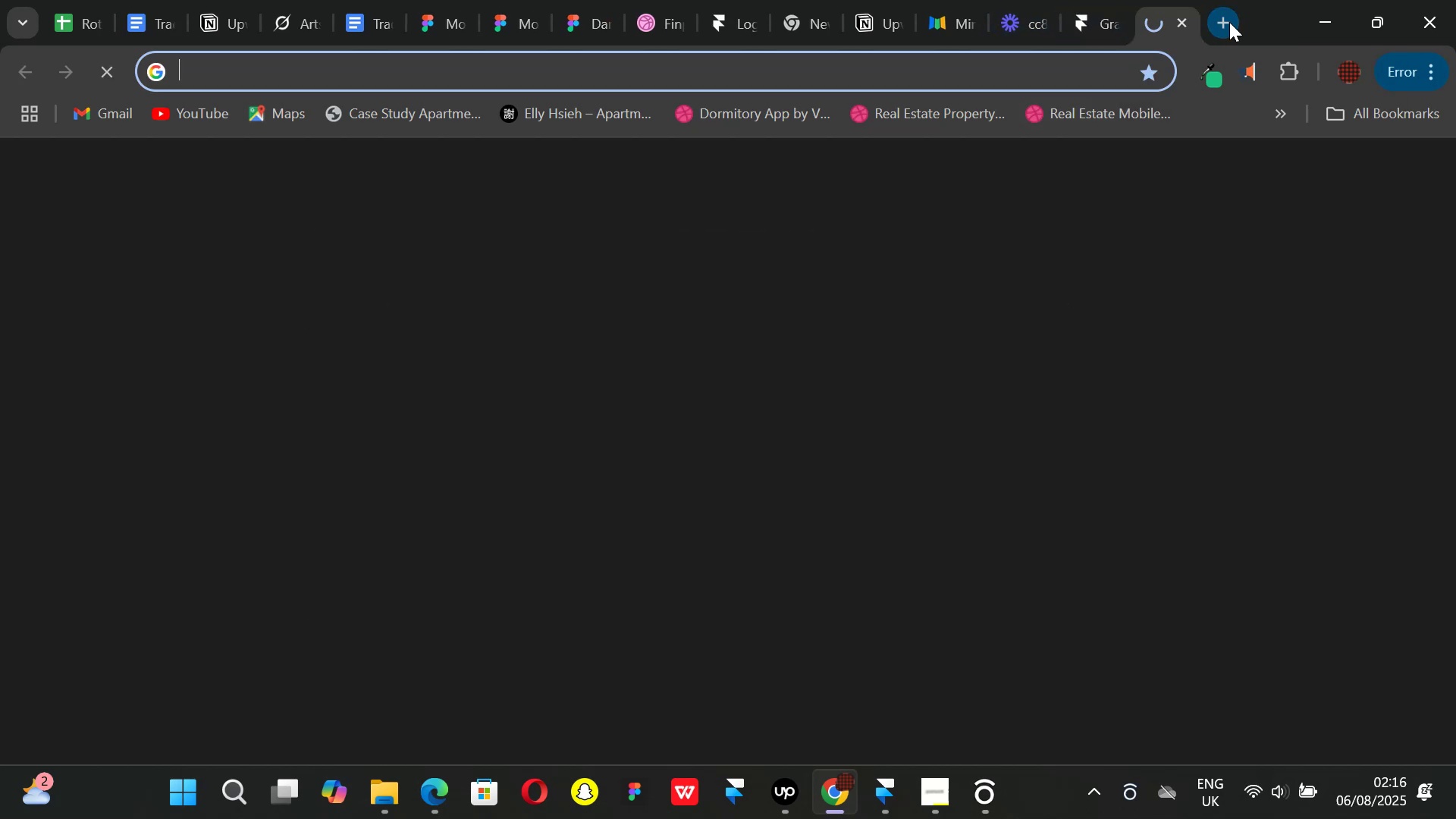 
type(bar chr)
key(Backspace)
type(art framer resource)
 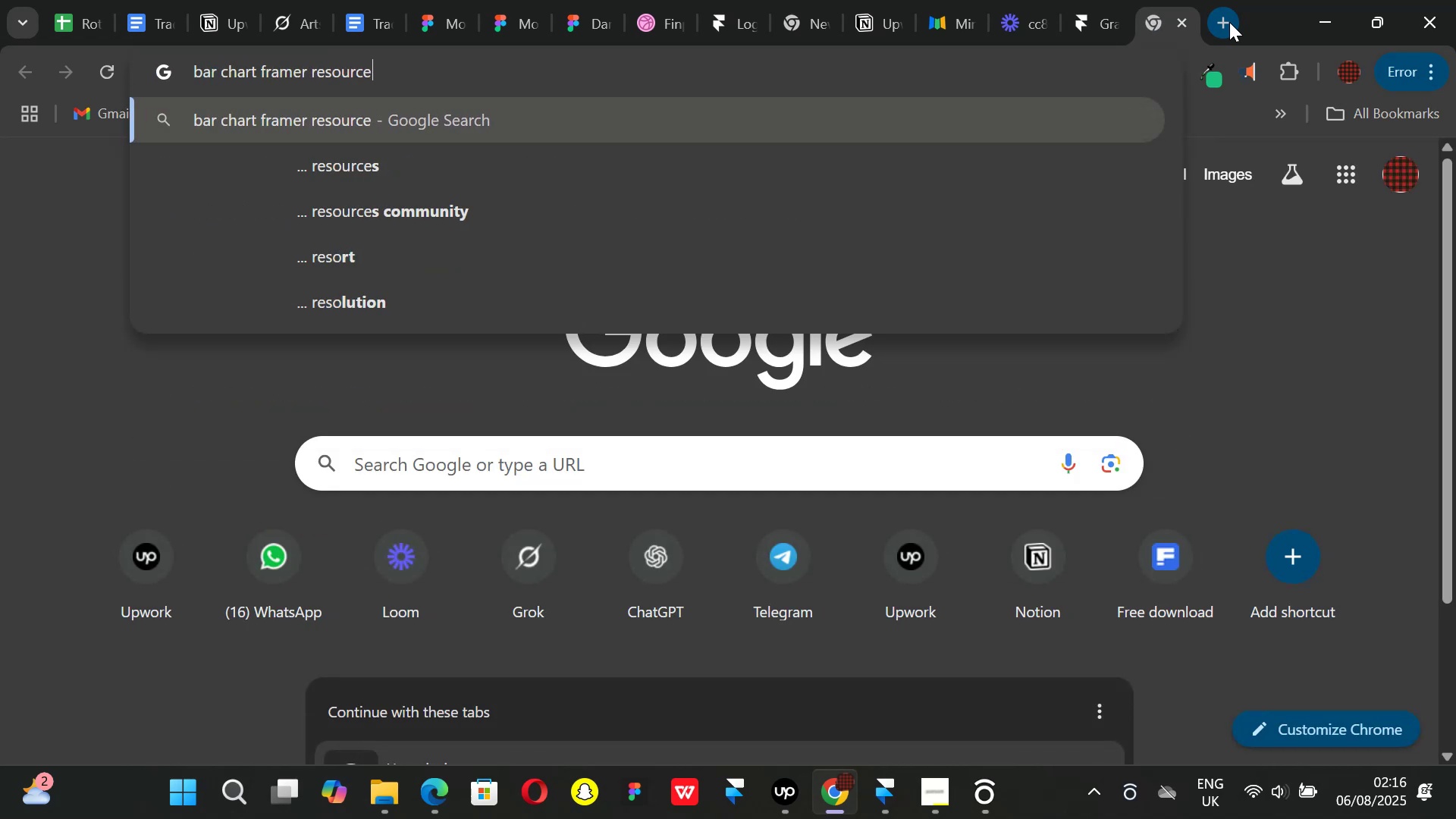 
key(Enter)
 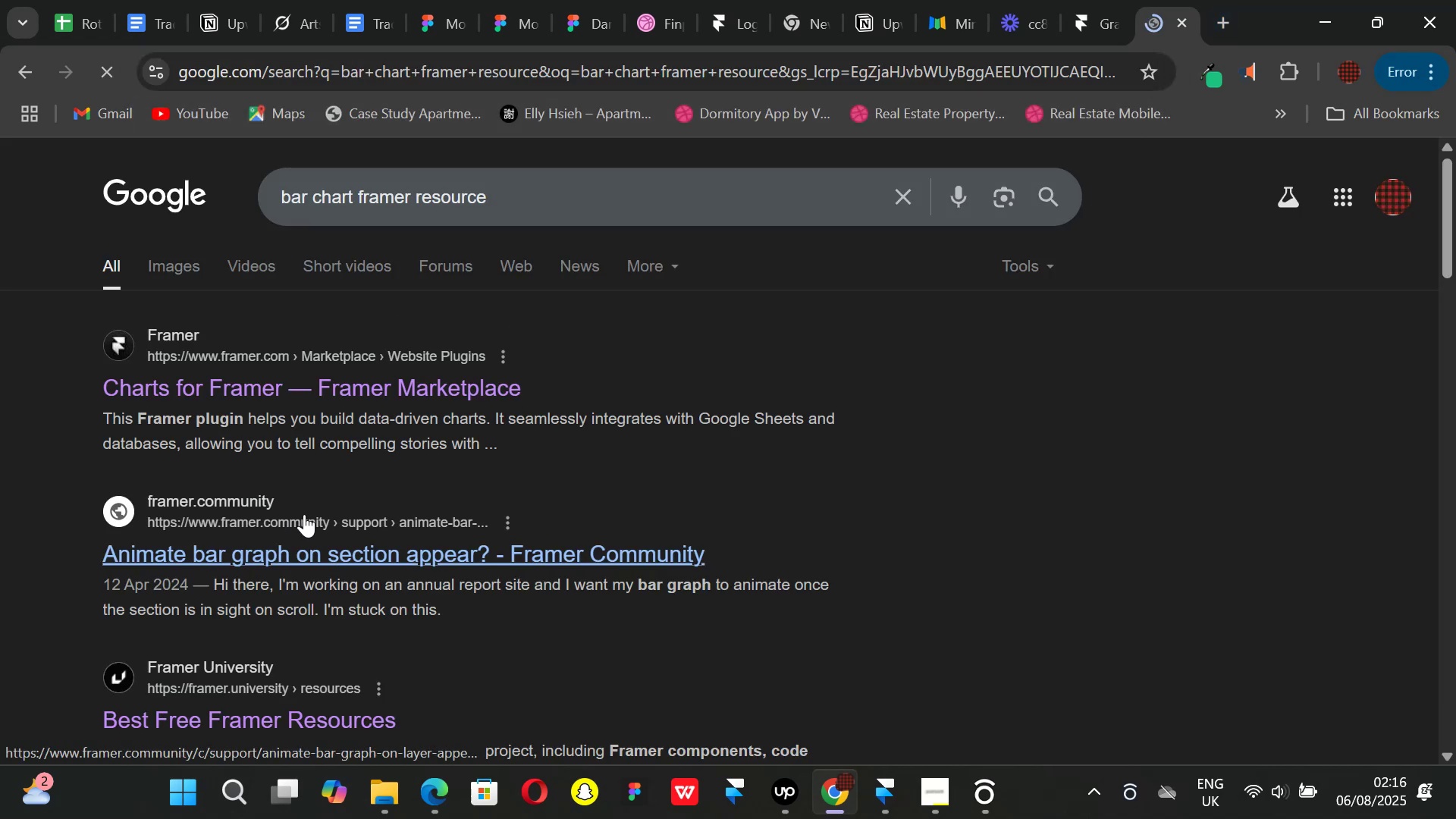 
scroll: coordinate [182, 441], scroll_direction: down, amount: 3.0
 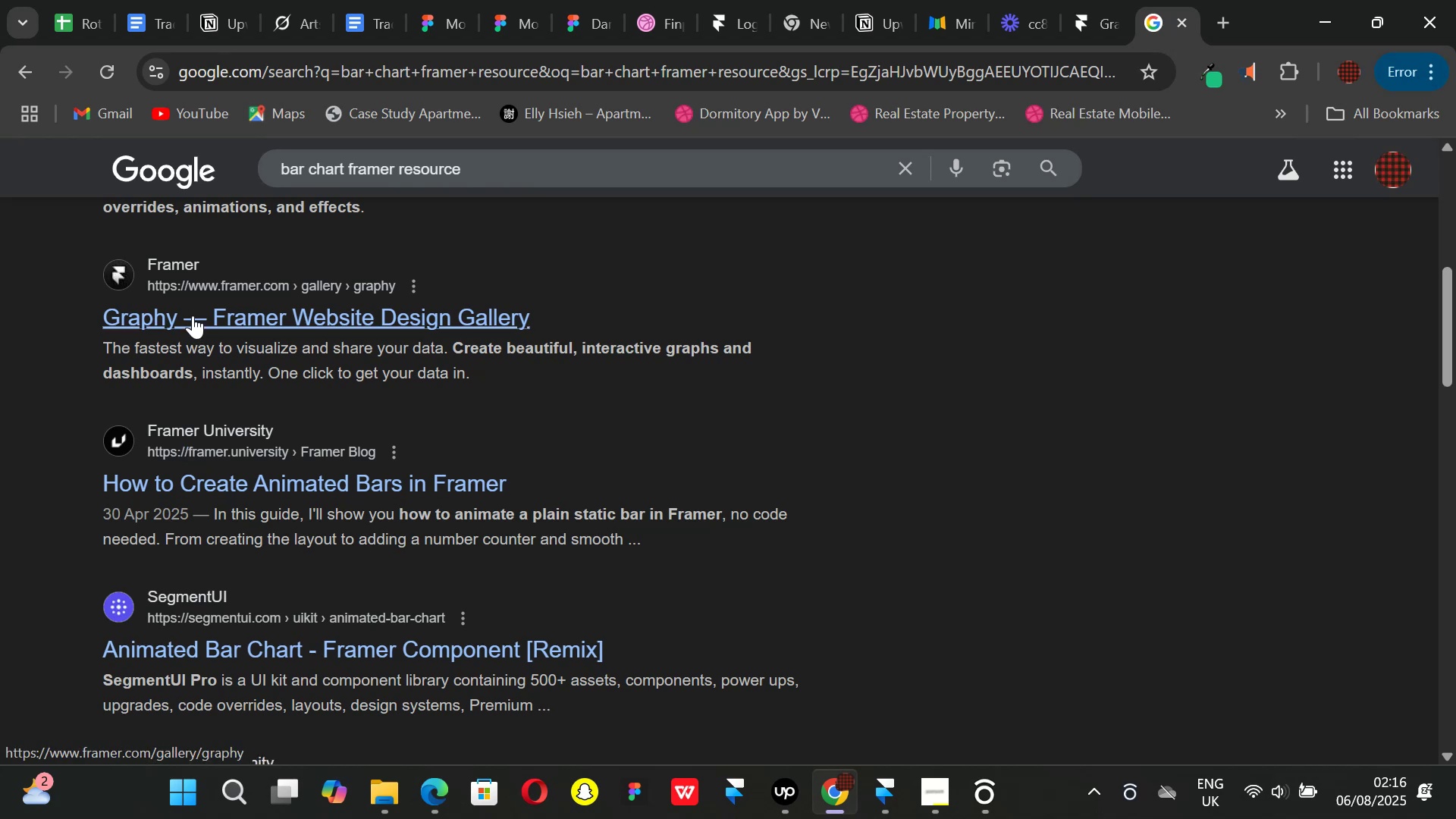 
wait(7.21)
 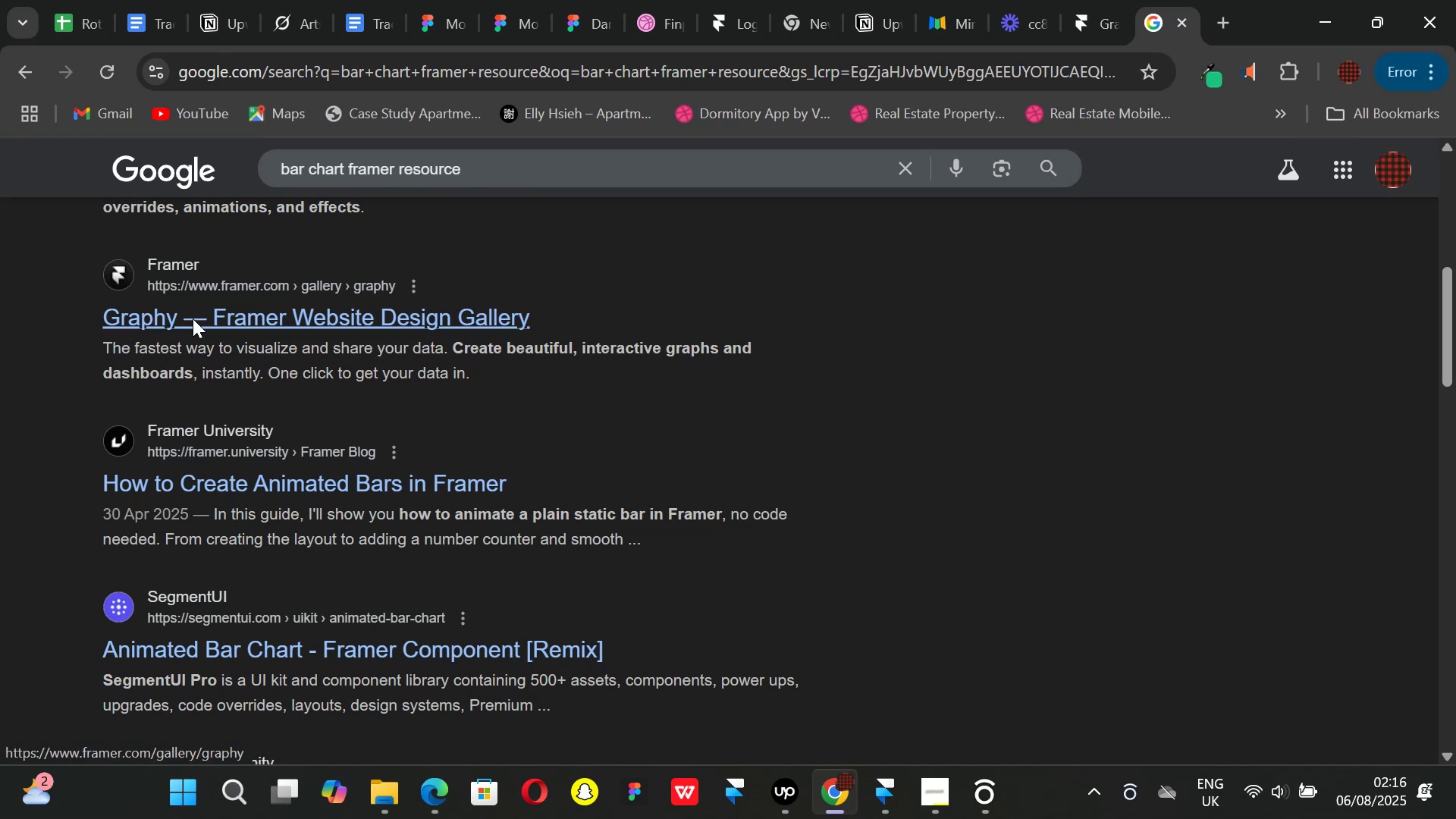 
scroll: coordinate [203, 334], scroll_direction: down, amount: 1.0
 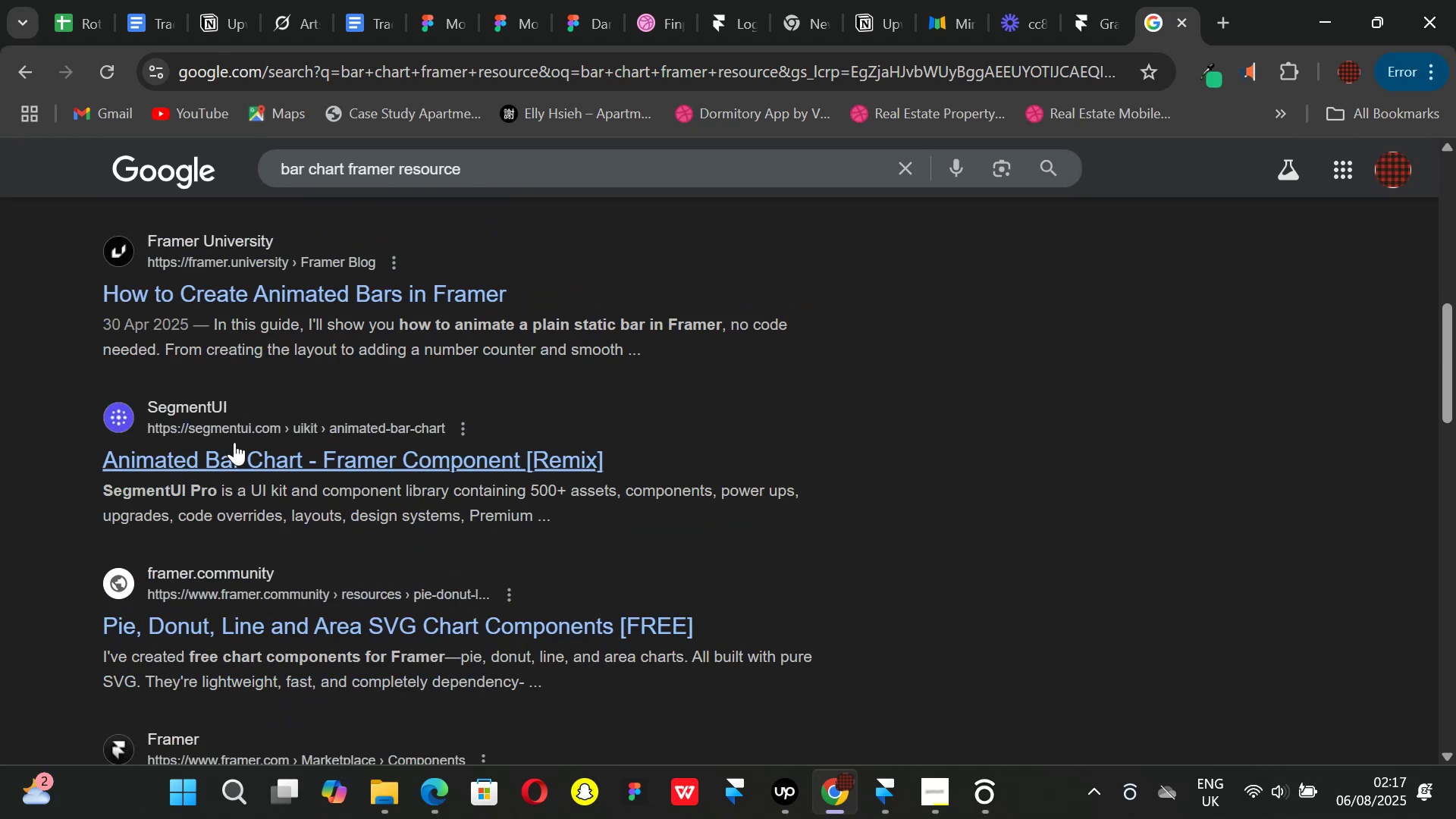 
left_click([243, 459])
 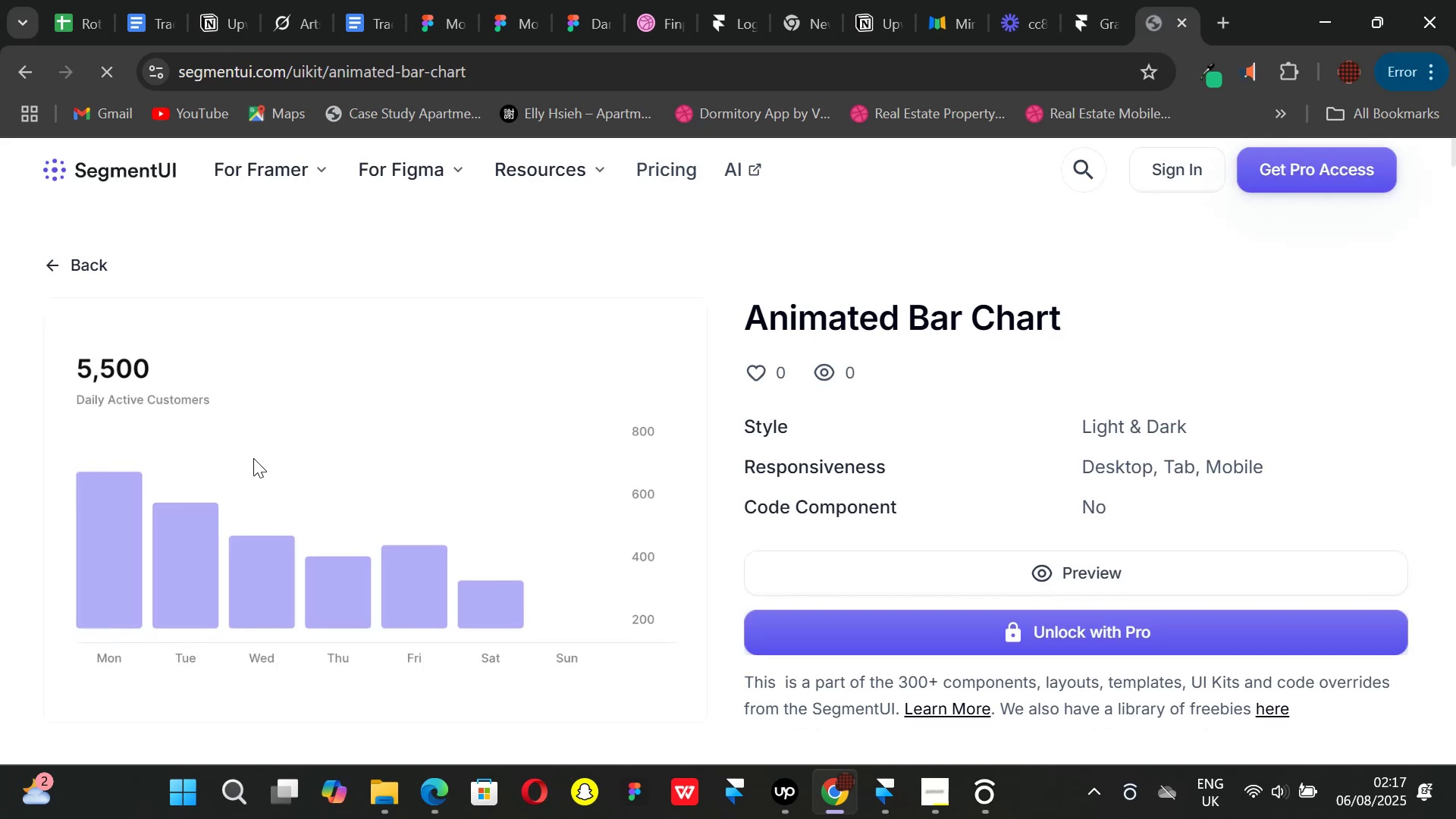 
wait(5.96)
 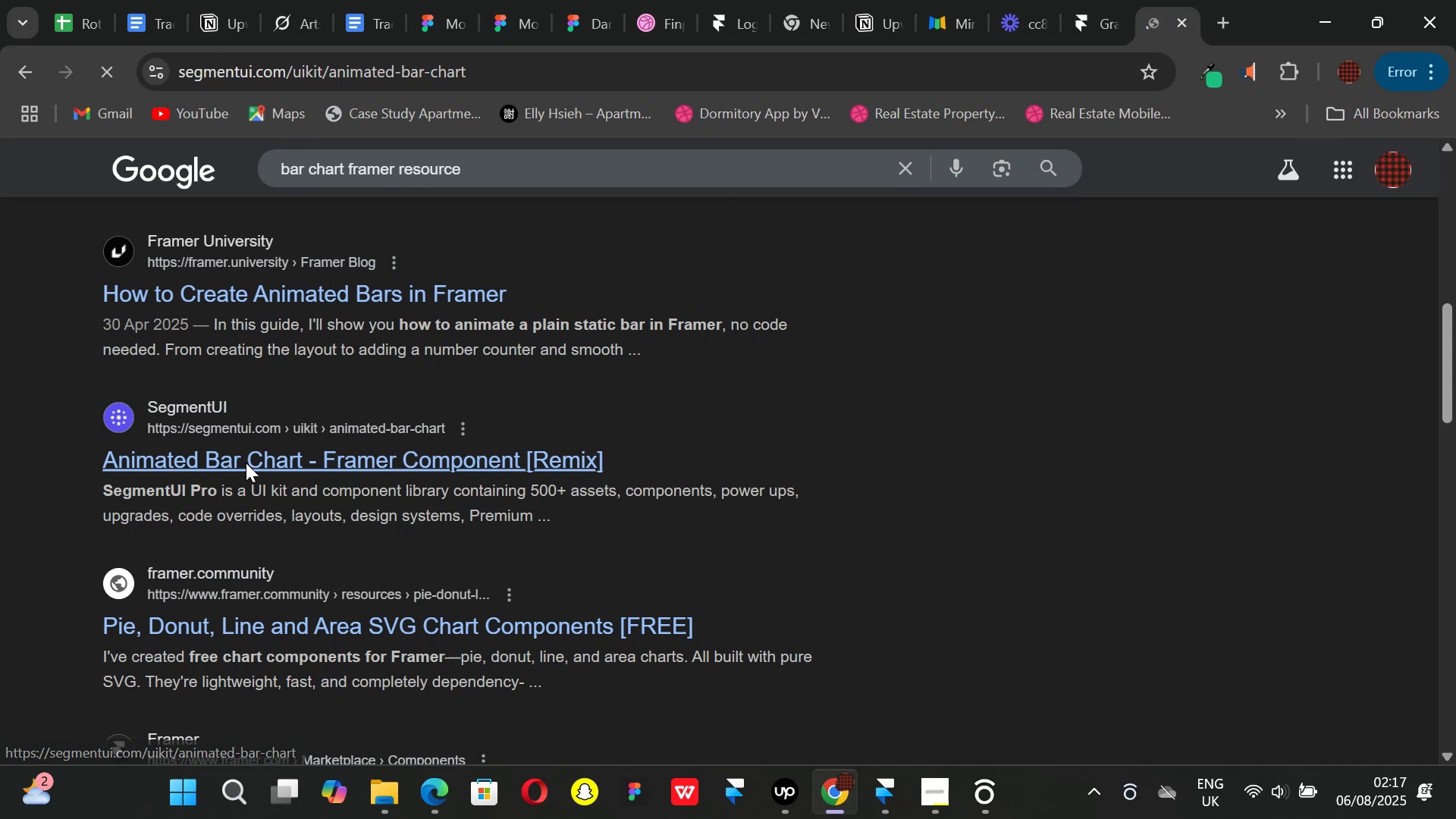 
left_click([21, 78])
 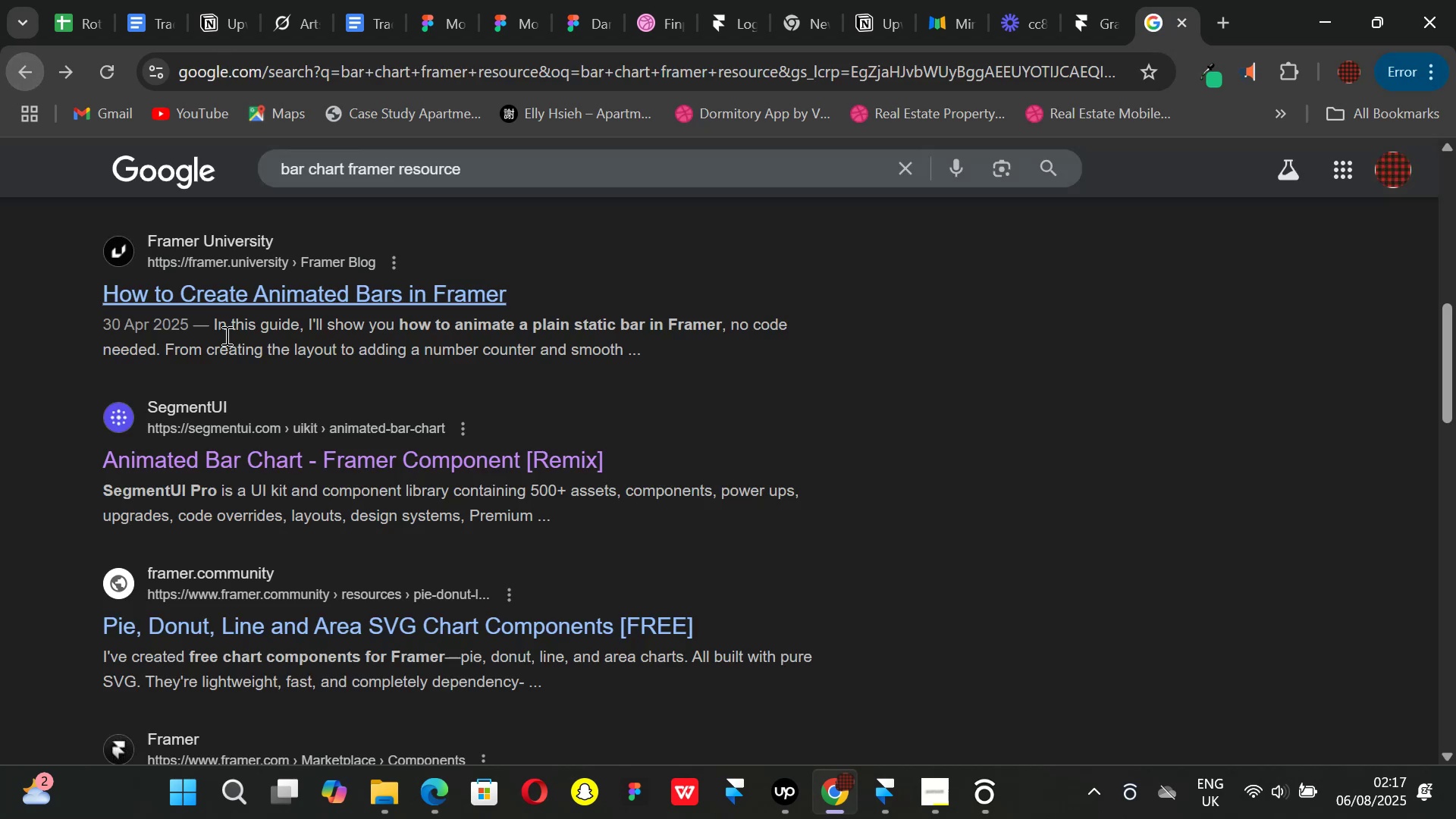 
scroll: coordinate [253, 476], scroll_direction: down, amount: 2.0
 